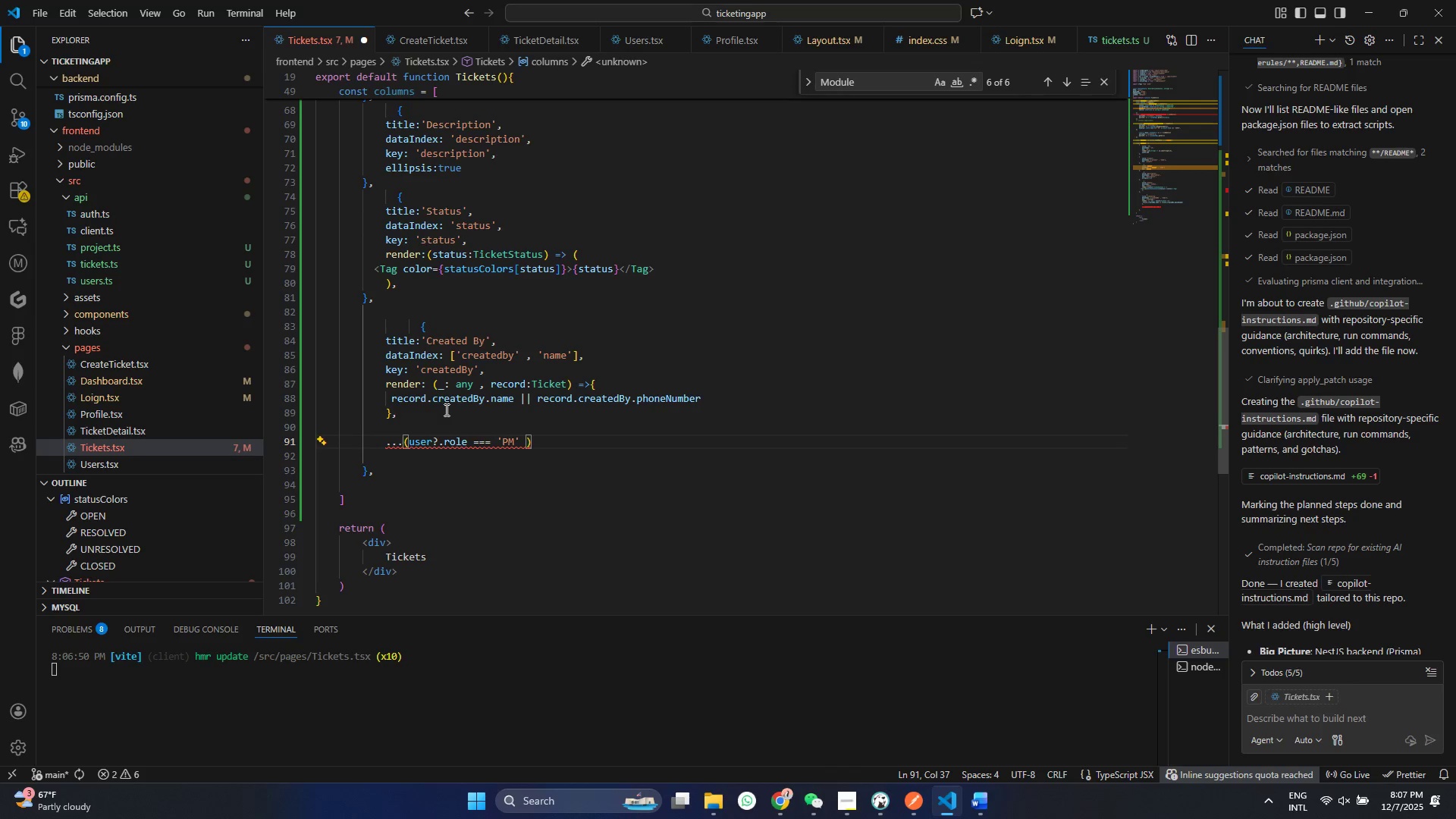 
key(Shift+Backslash)
 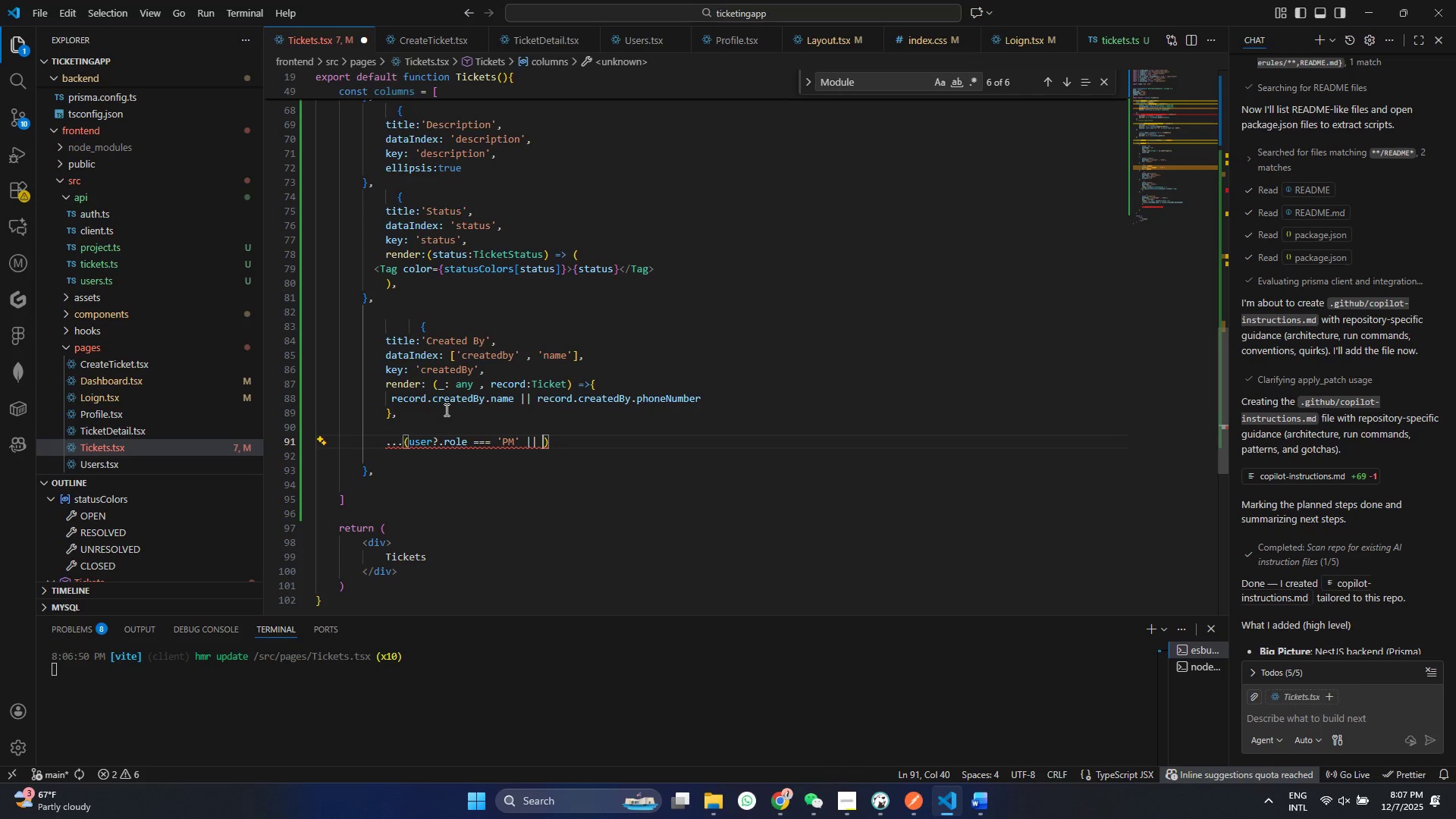 
key(Shift+Backslash)
 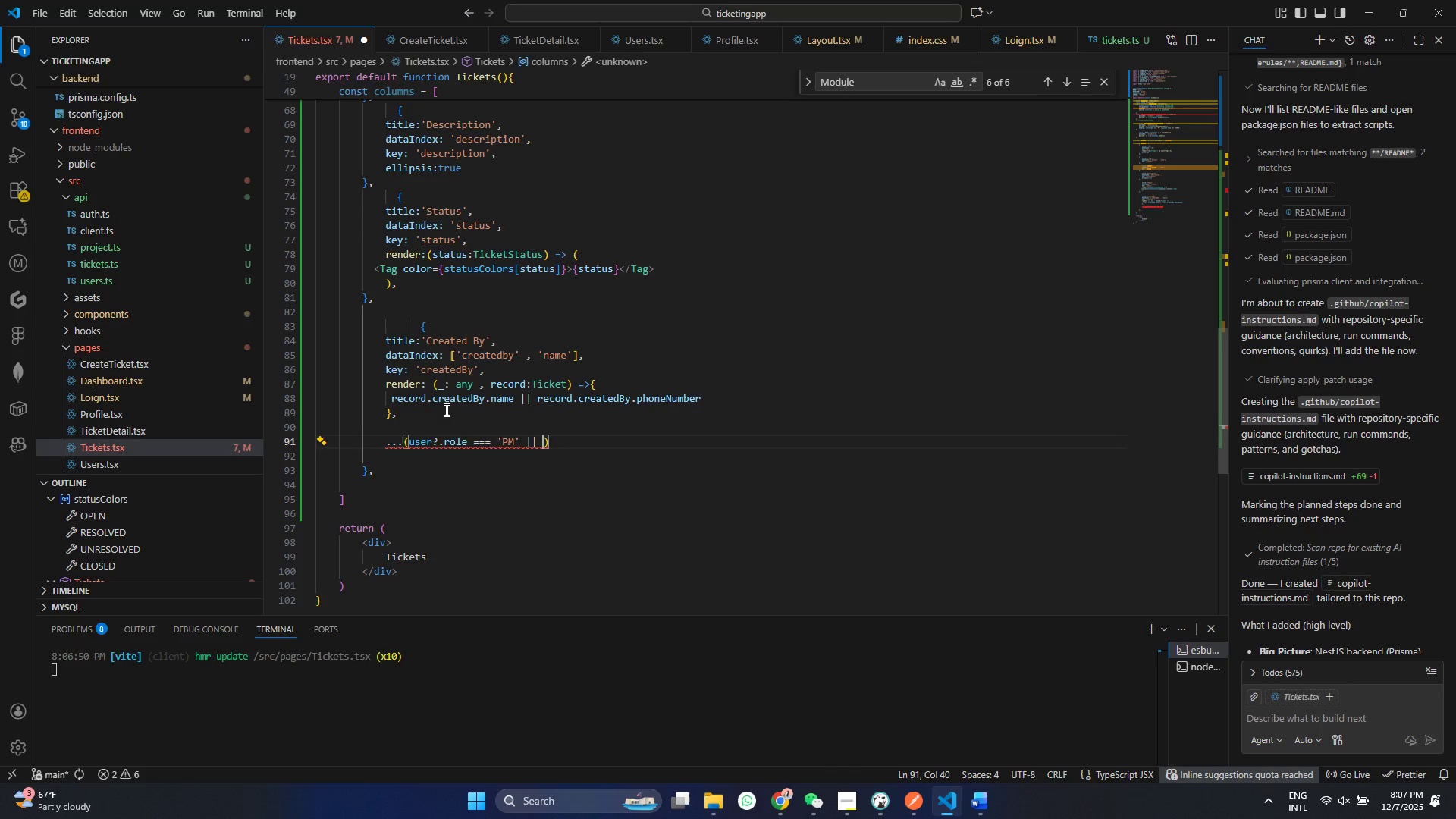 
key(Shift+Space)
 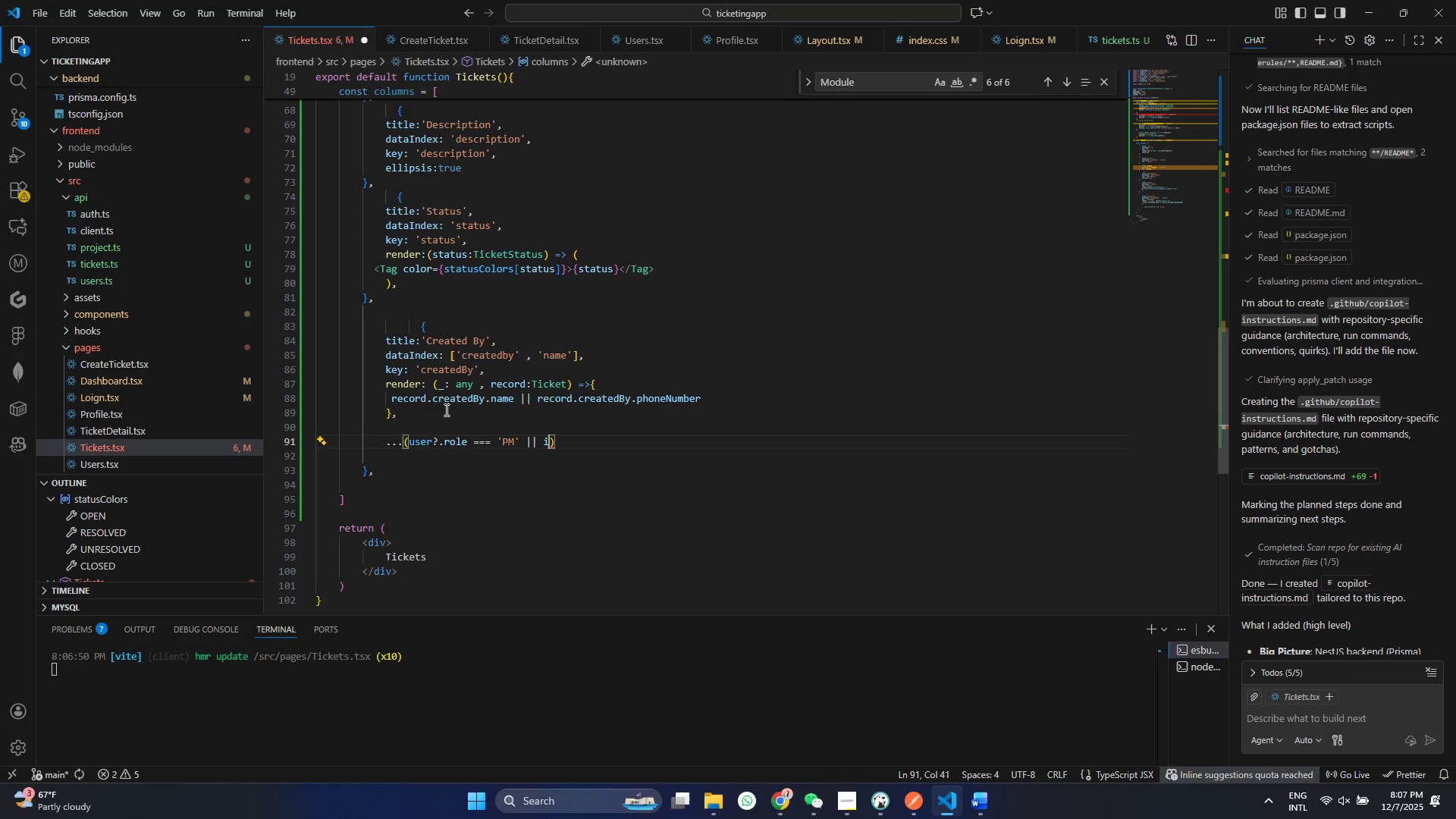 
key(I)
 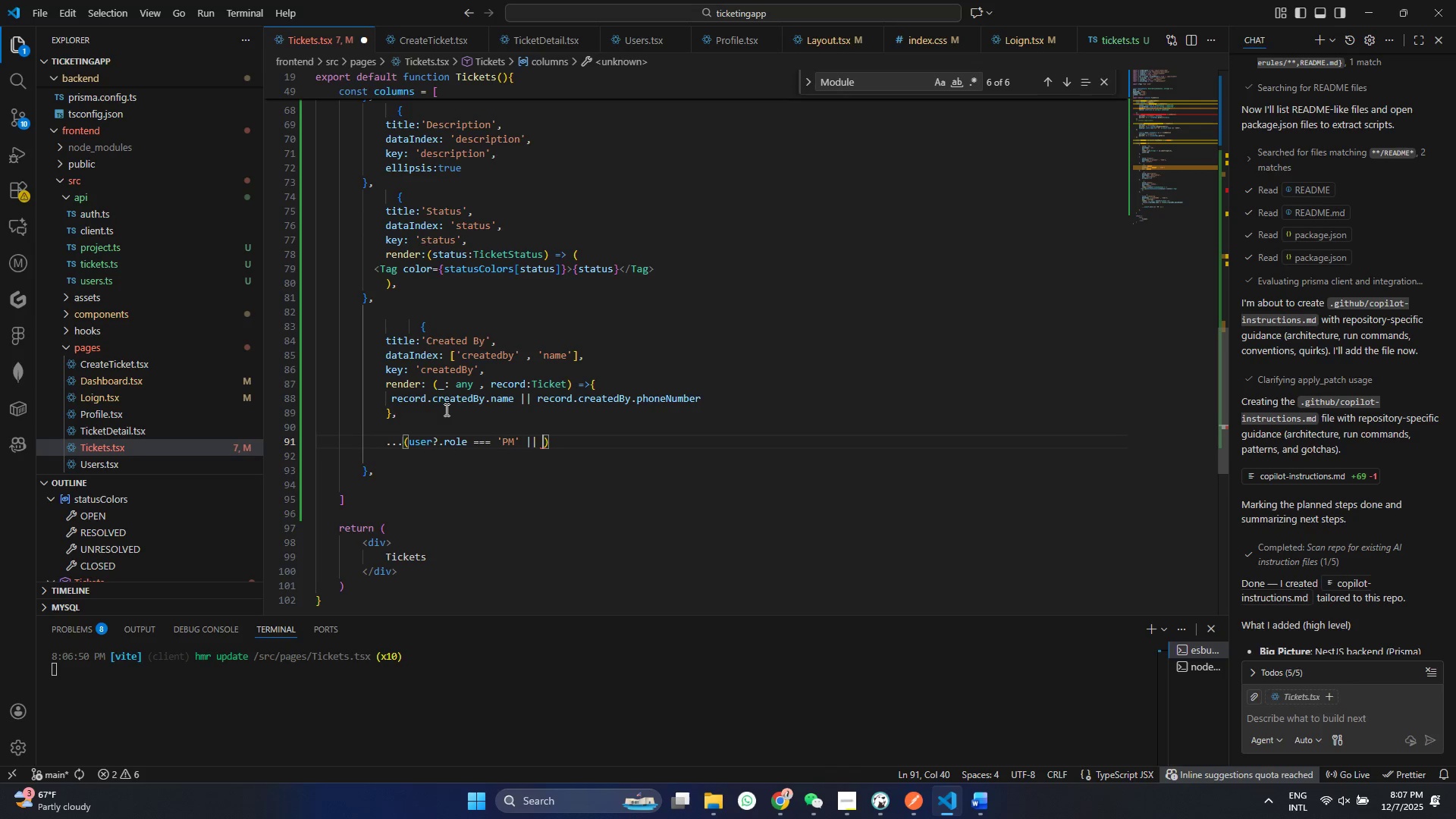 
key(Backspace)
 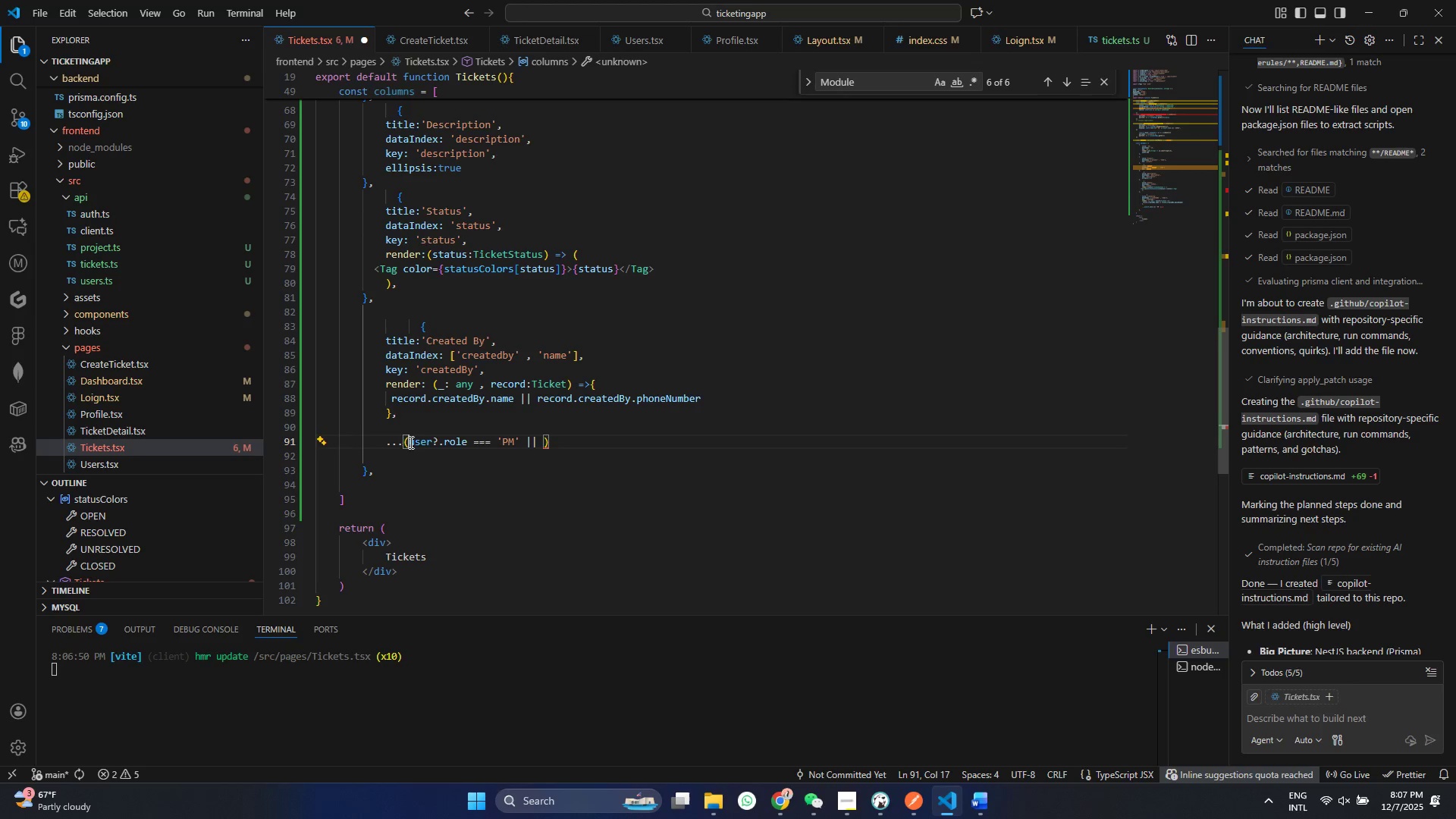 
left_click_drag(start_coordinate=[407, 444], to_coordinate=[520, 441])
 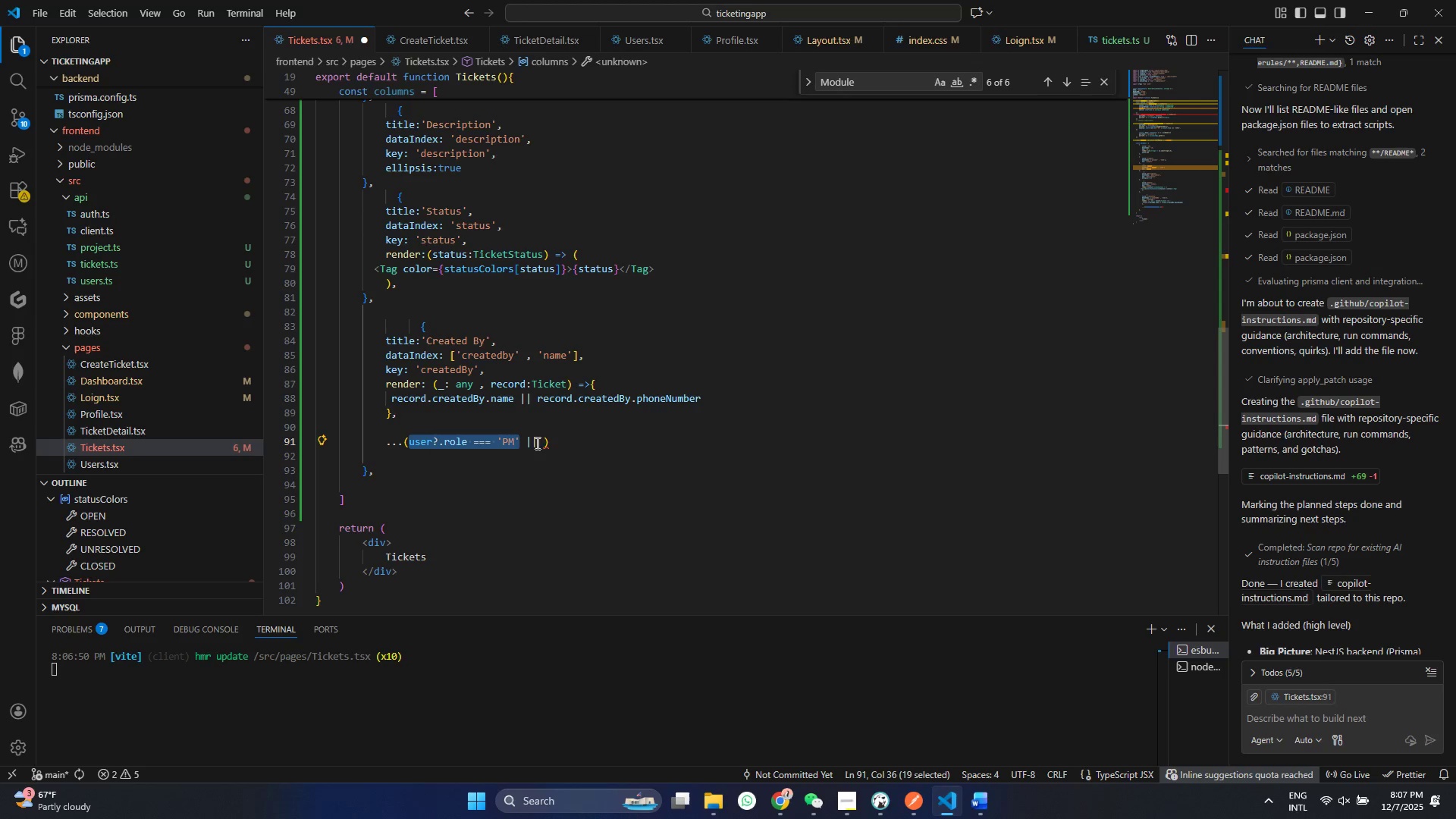 
key(Control+ControlLeft)
 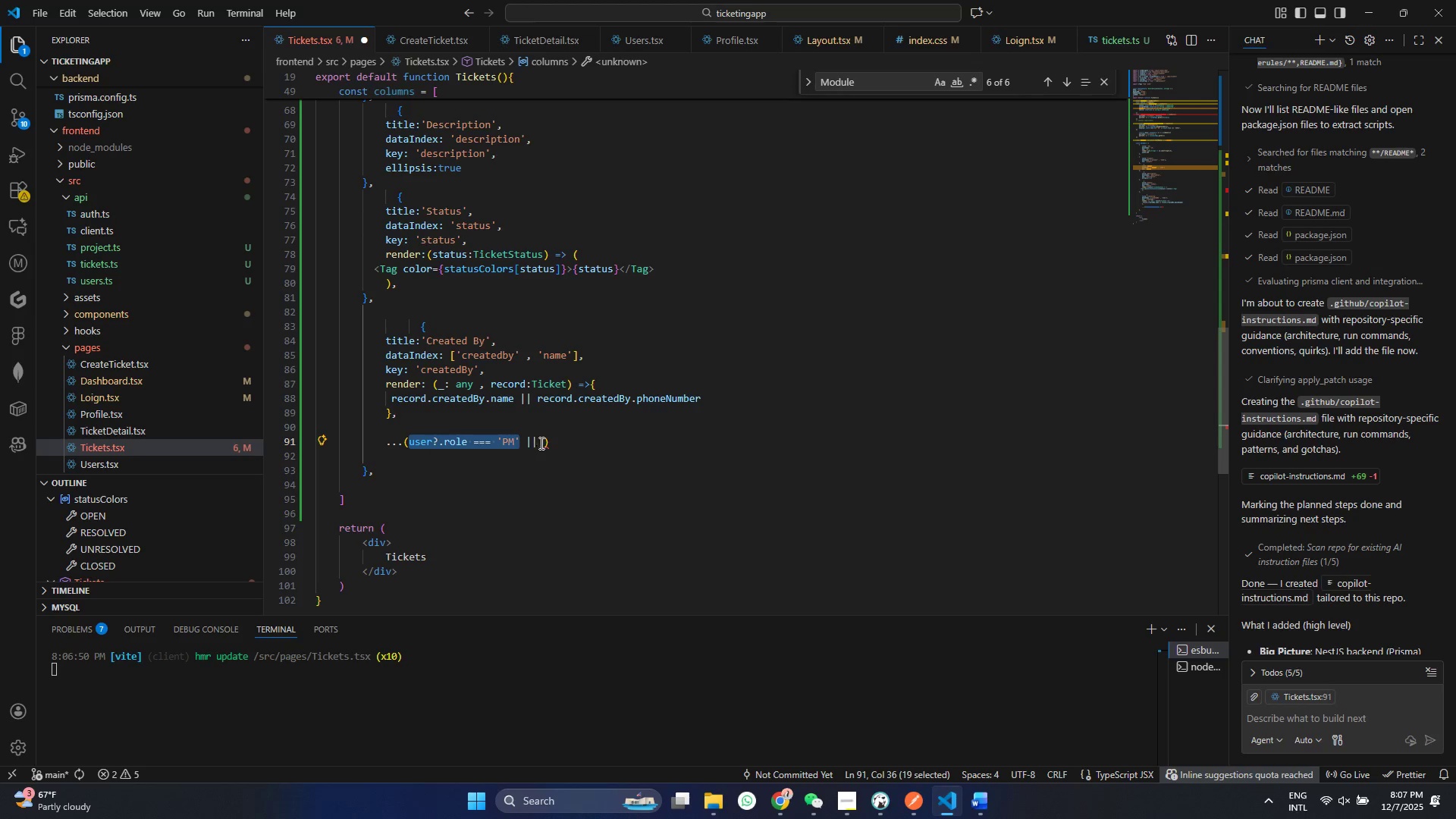 
key(Control+C)
 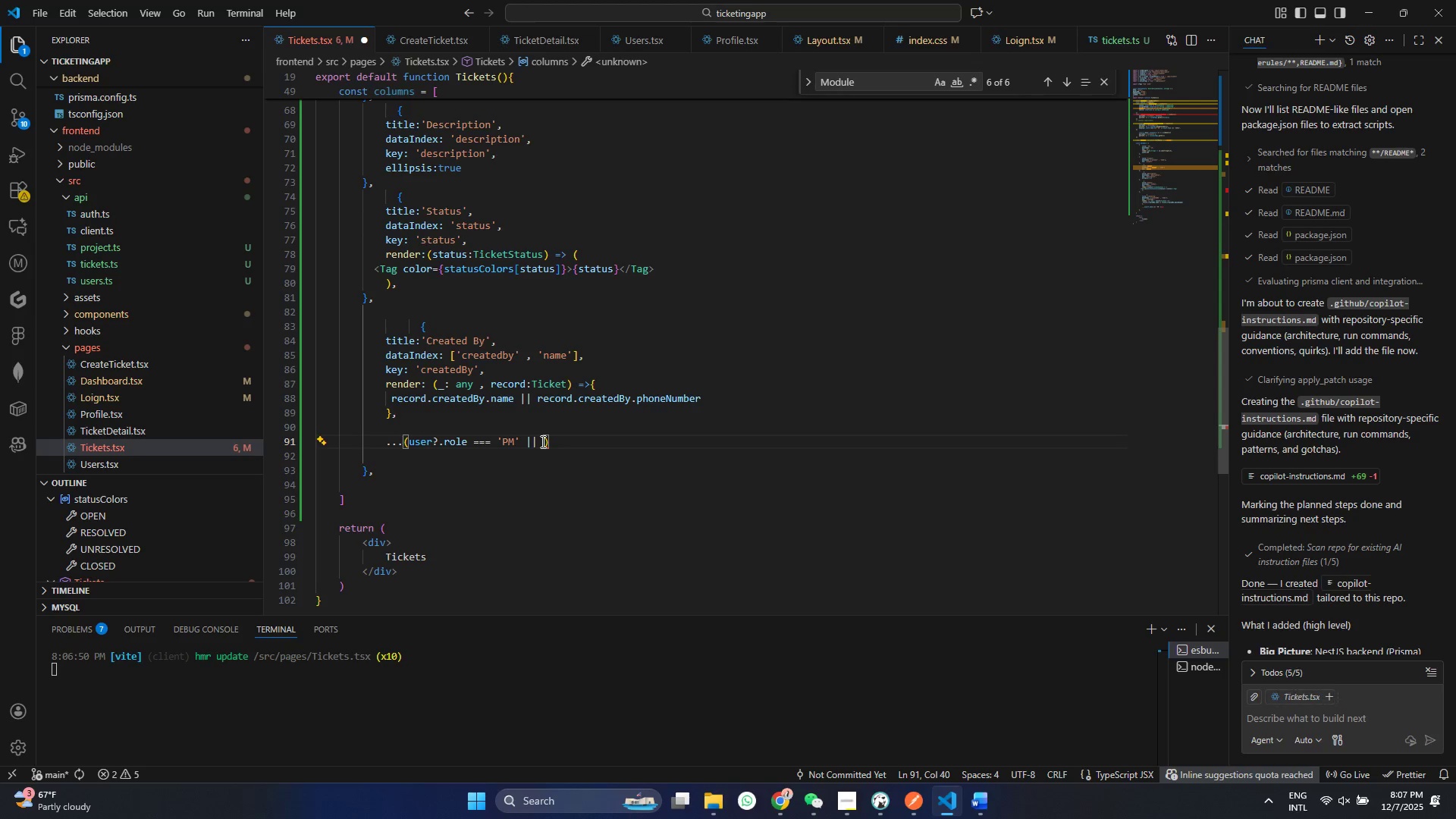 
key(Control+V)
 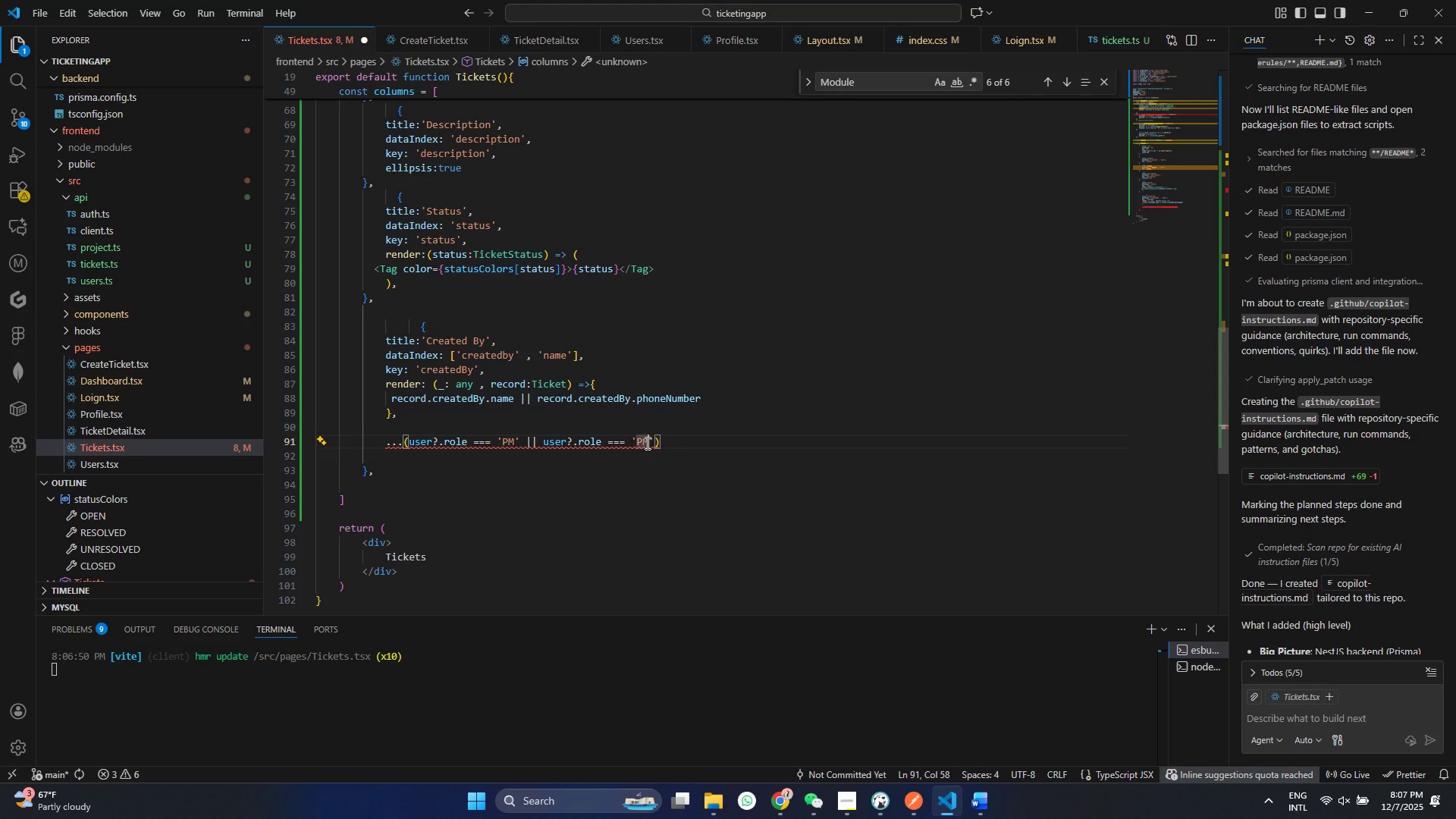 
double_click([646, 443])
 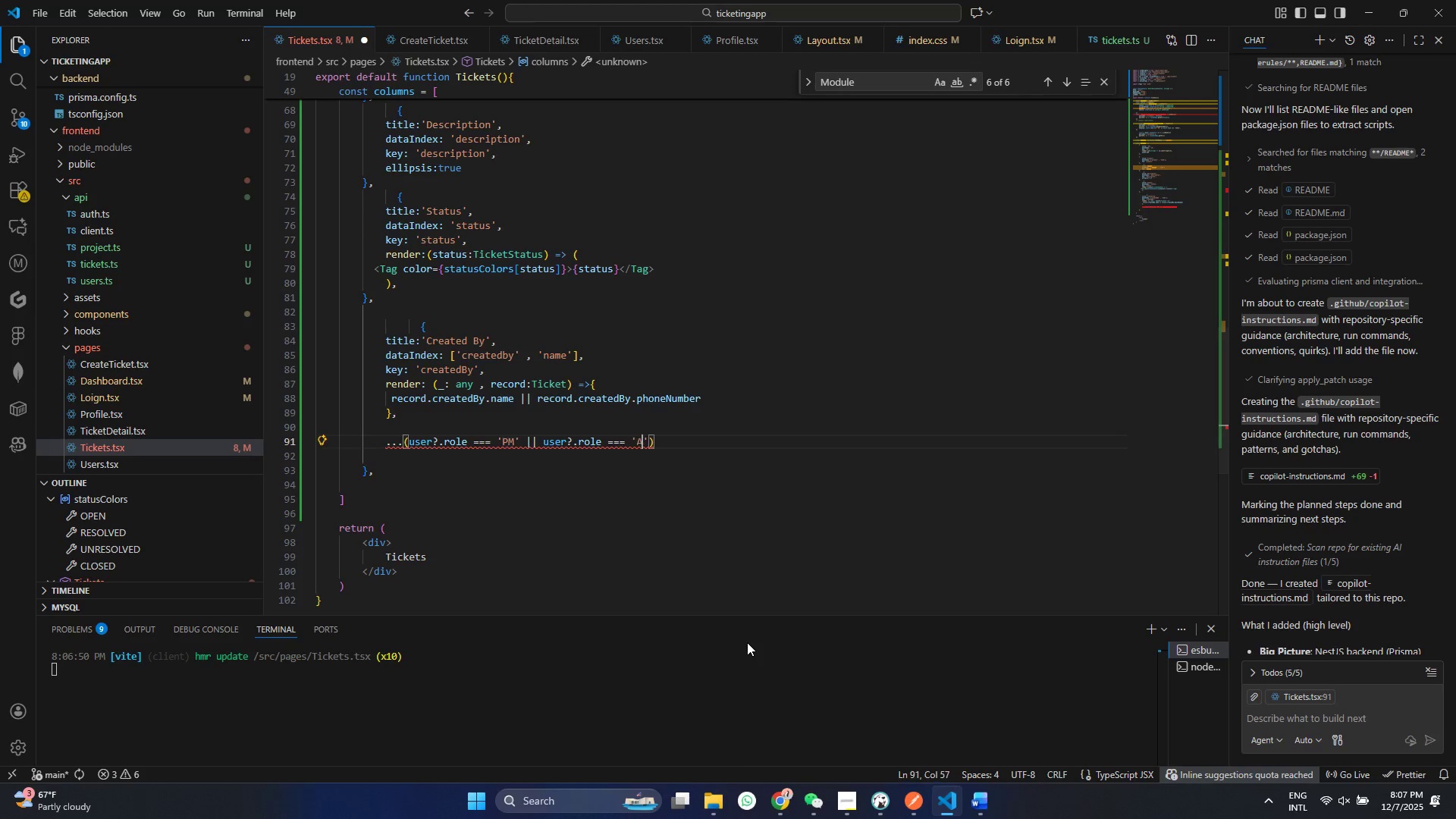 
type(ADIN)
 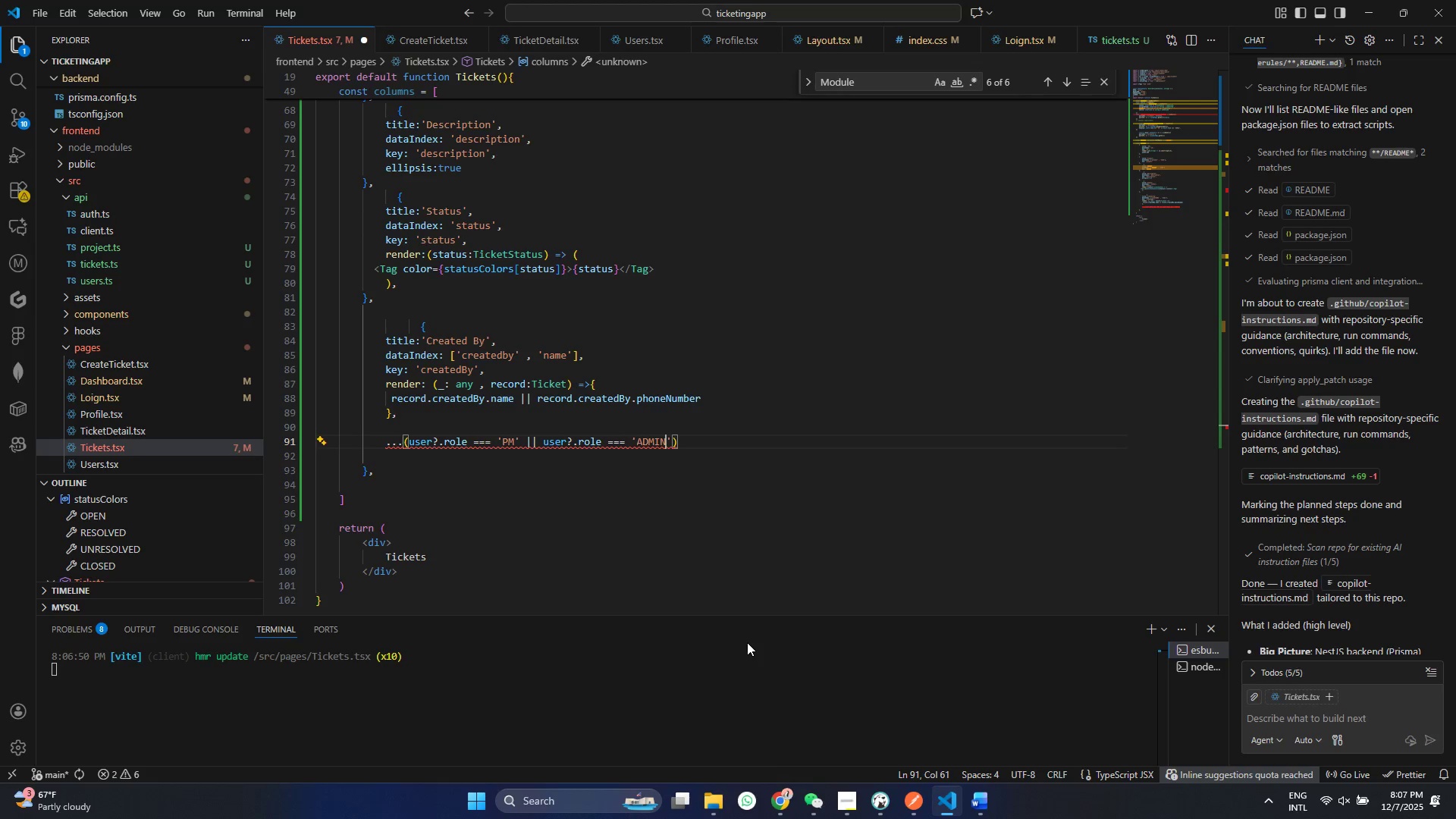 
wait(8.08)
 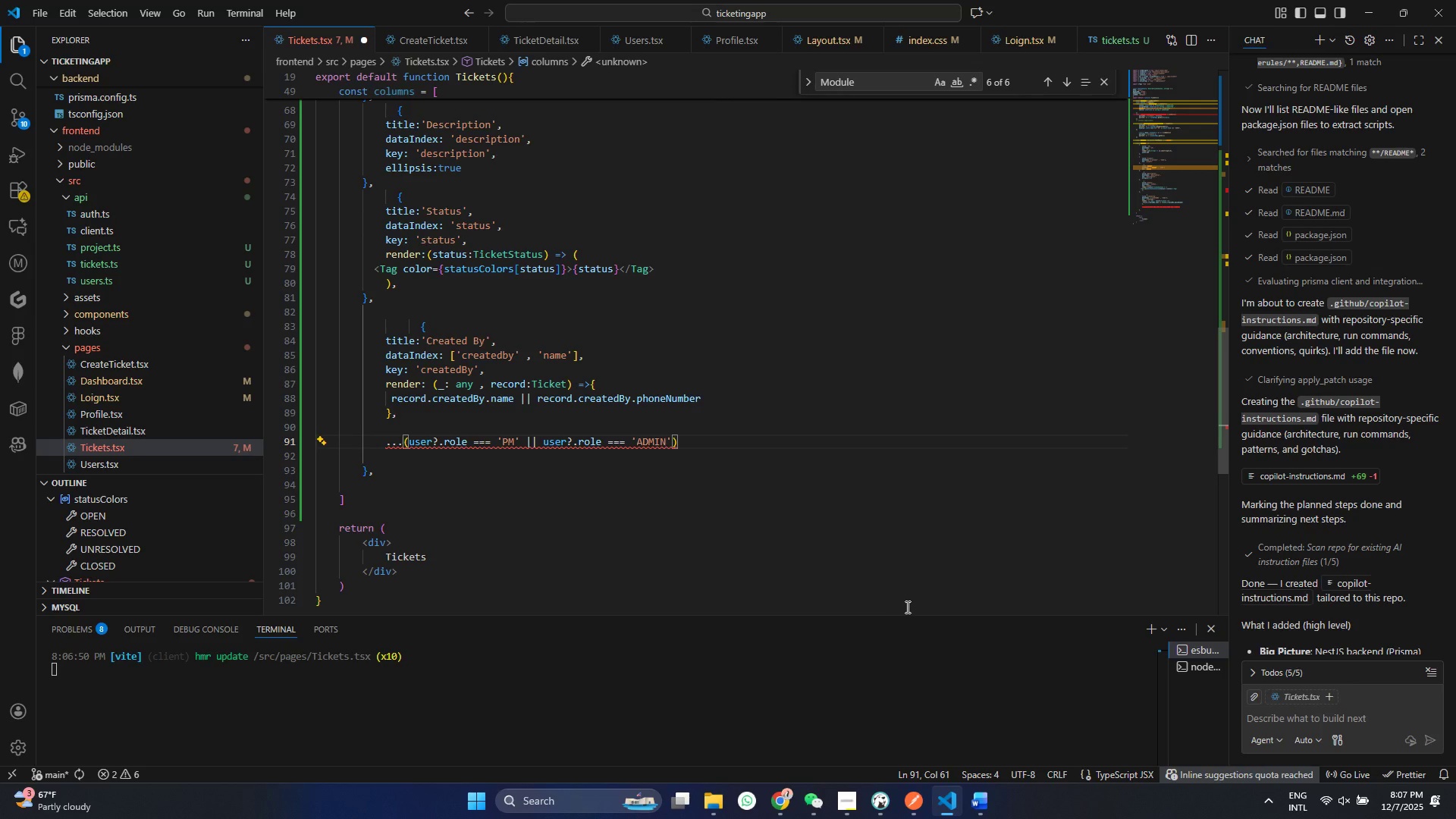 
key(Space)
 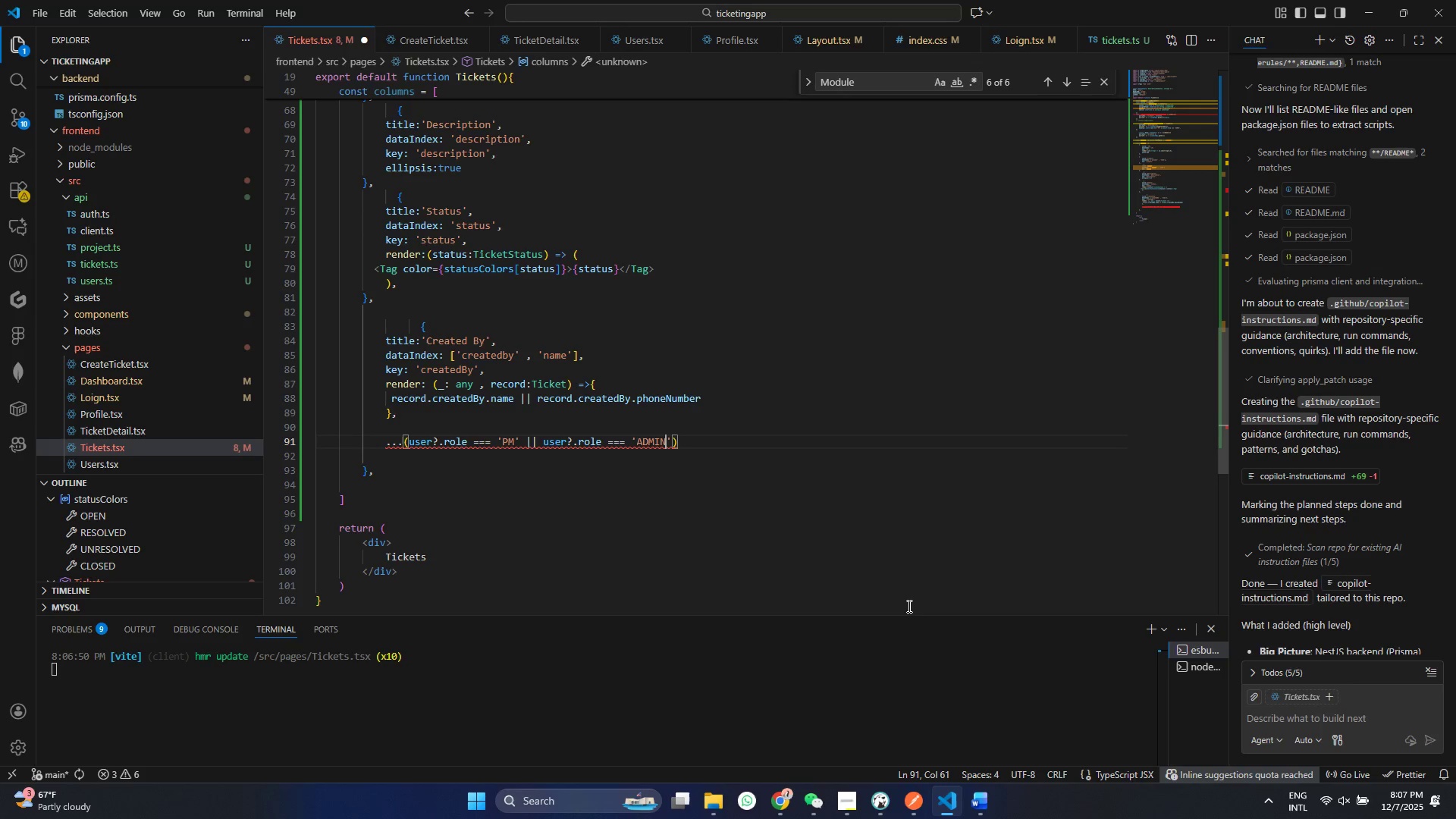 
key(Backspace)
 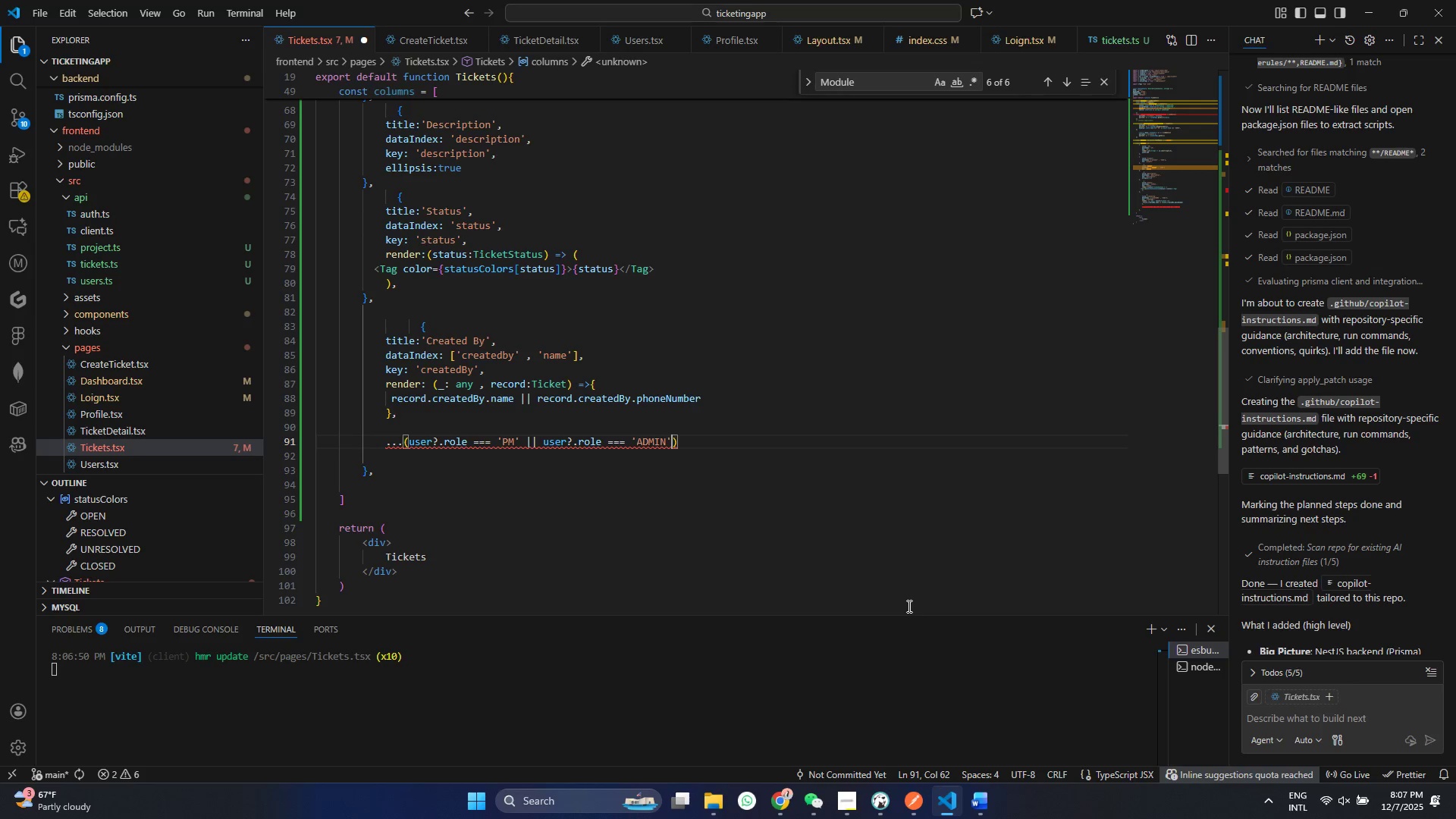 
key(ArrowRight)
 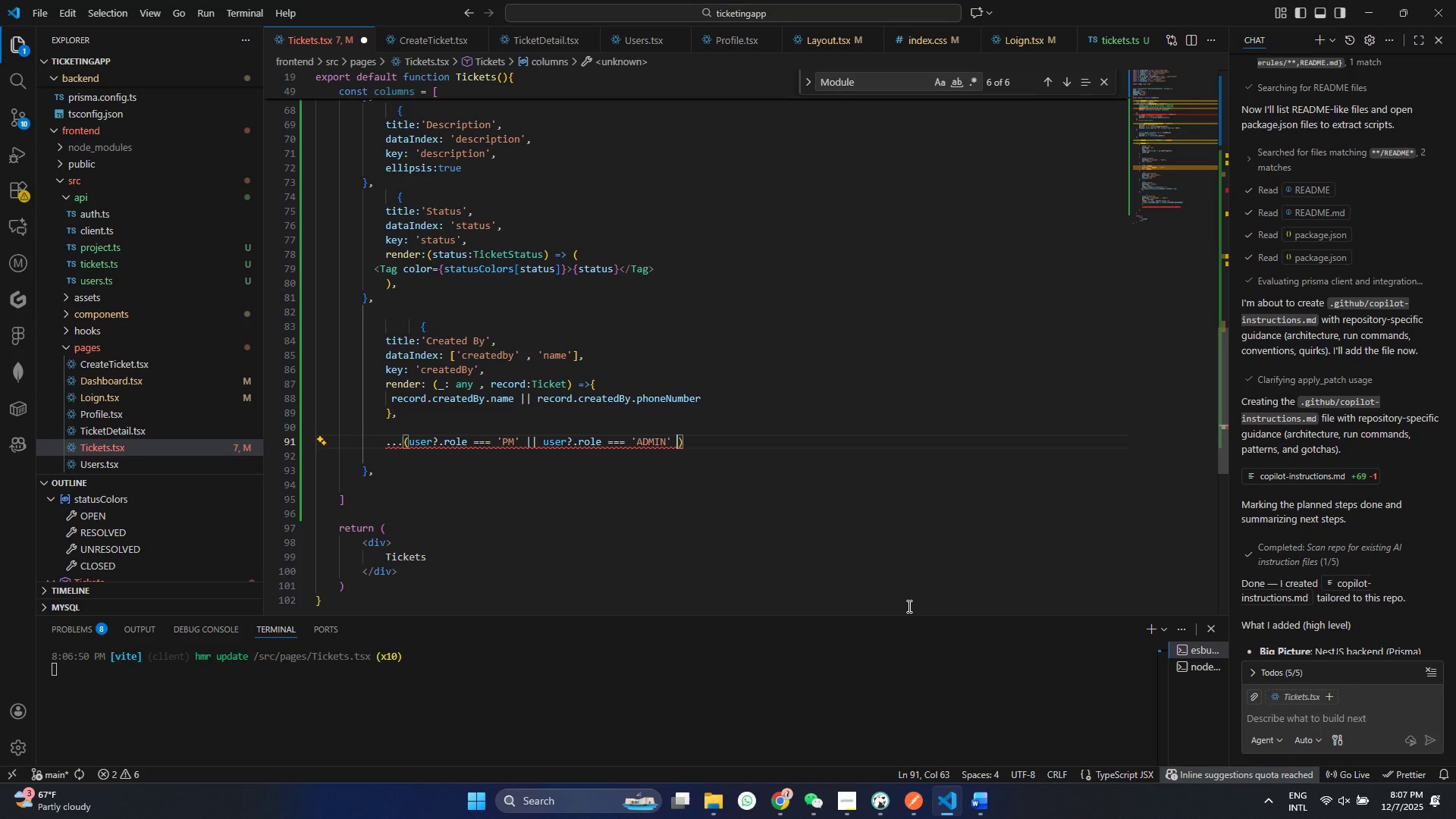 
key(Space)
 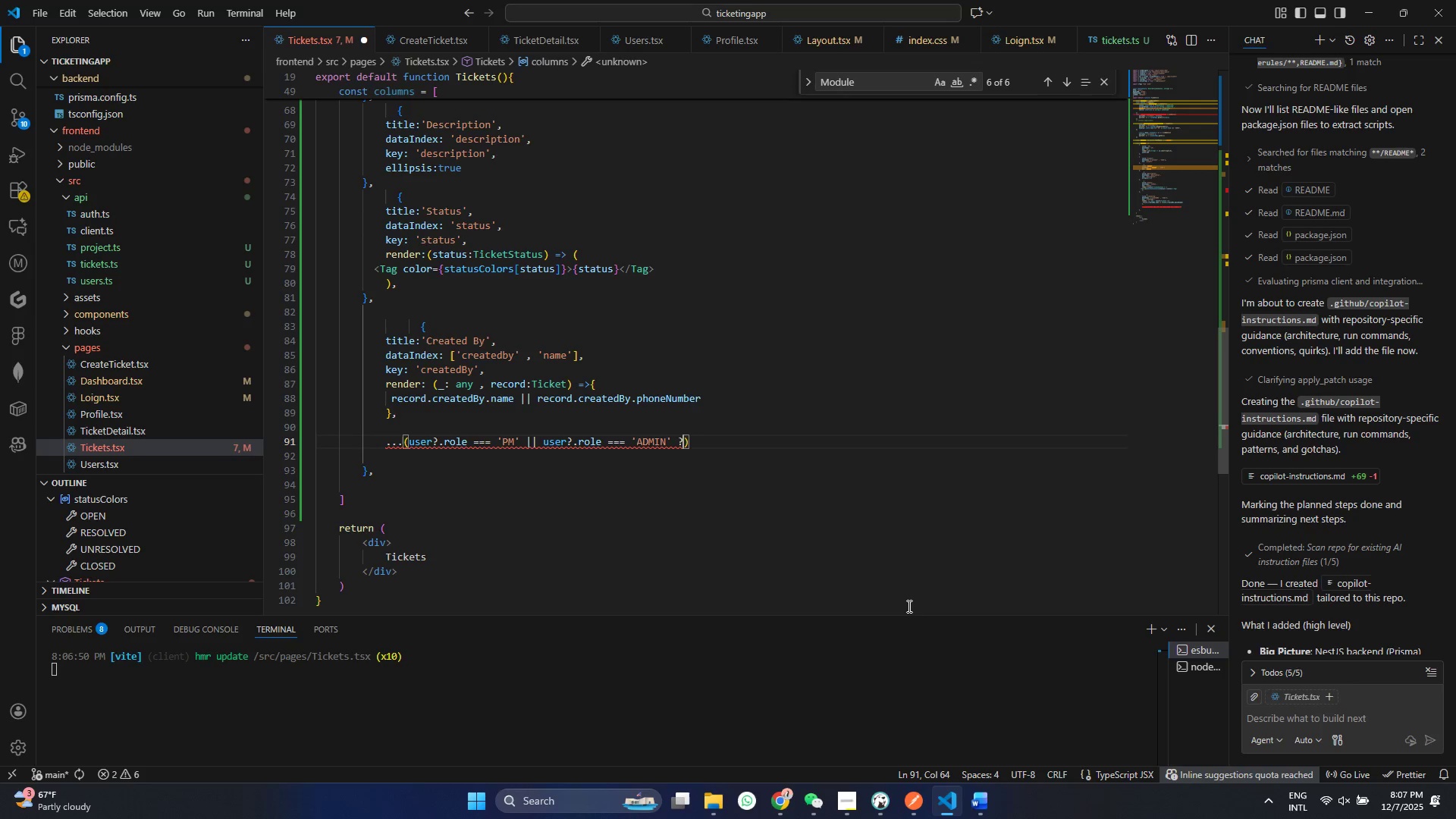 
key(Shift+ShiftRight)
 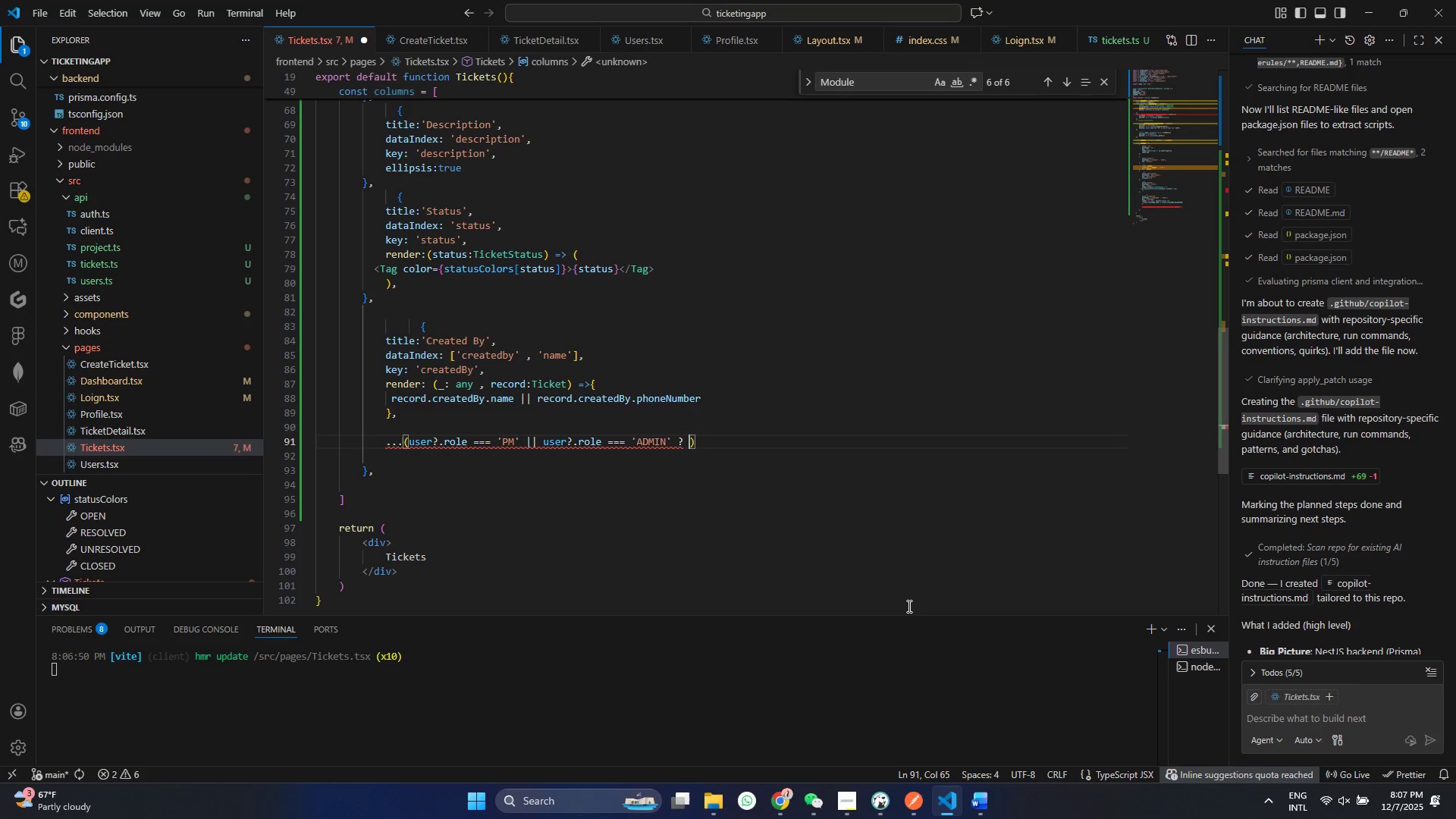 
key(Shift+Slash)
 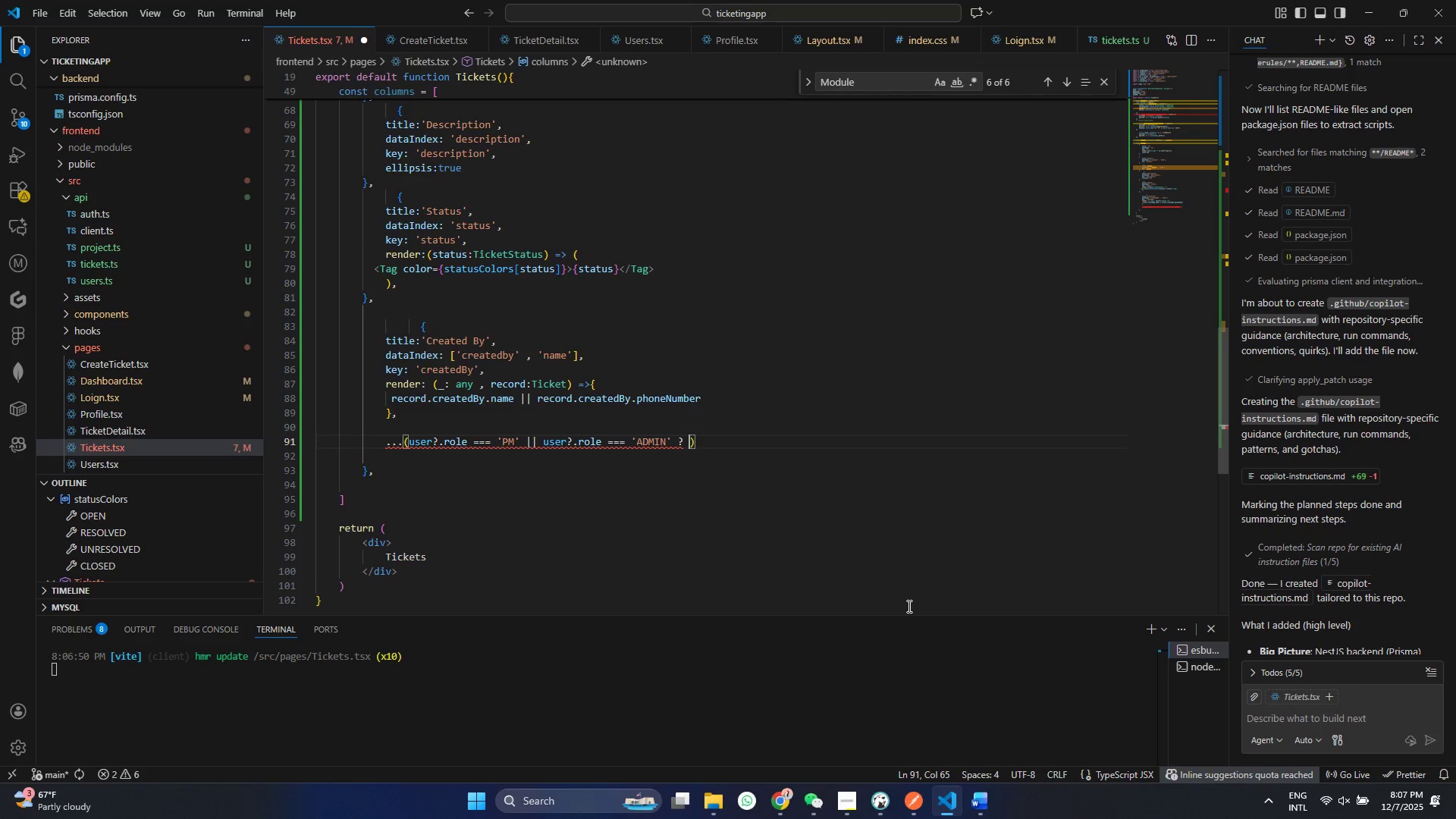 
key(Space)
 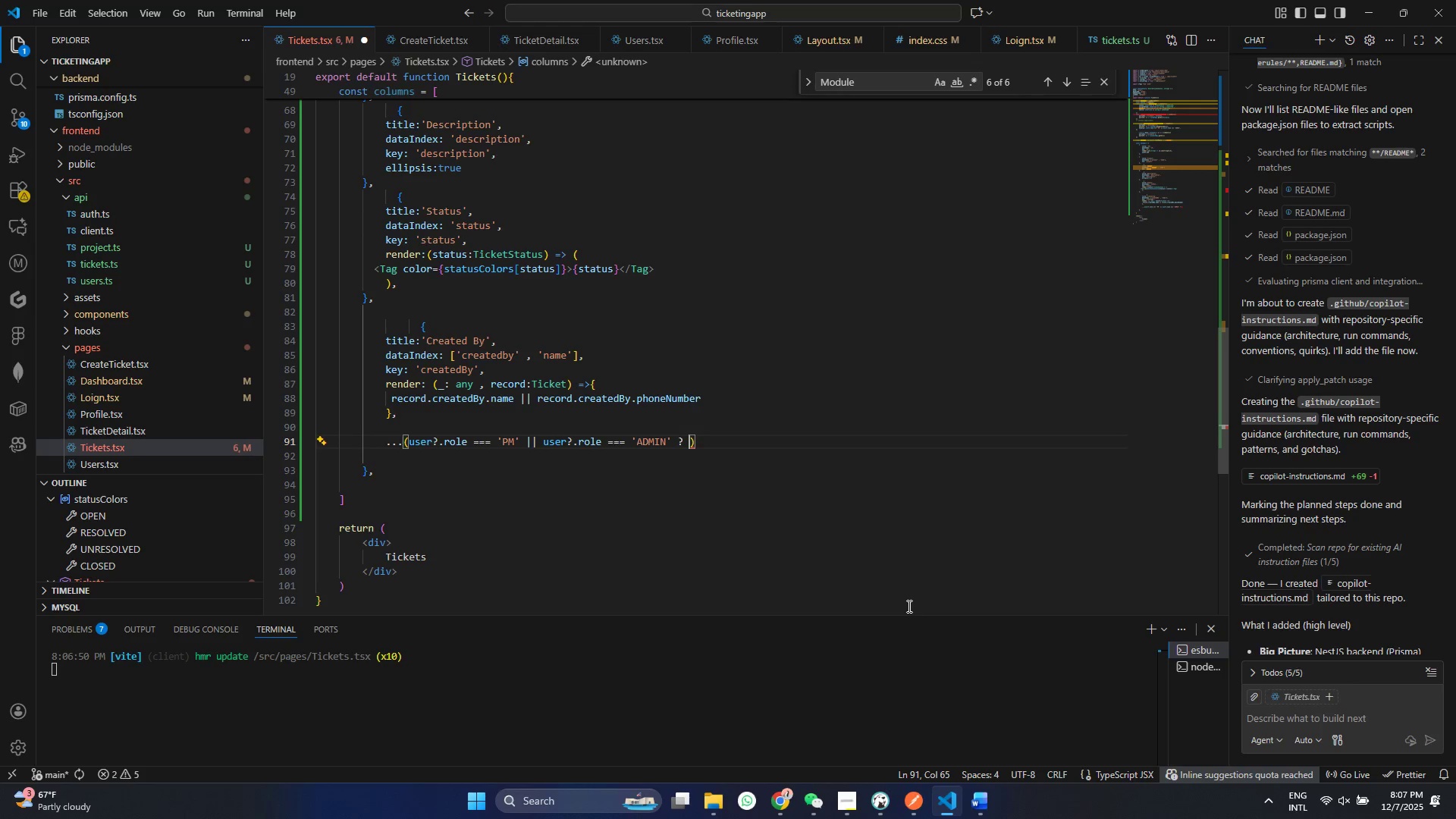 
key(BracketLeft)
 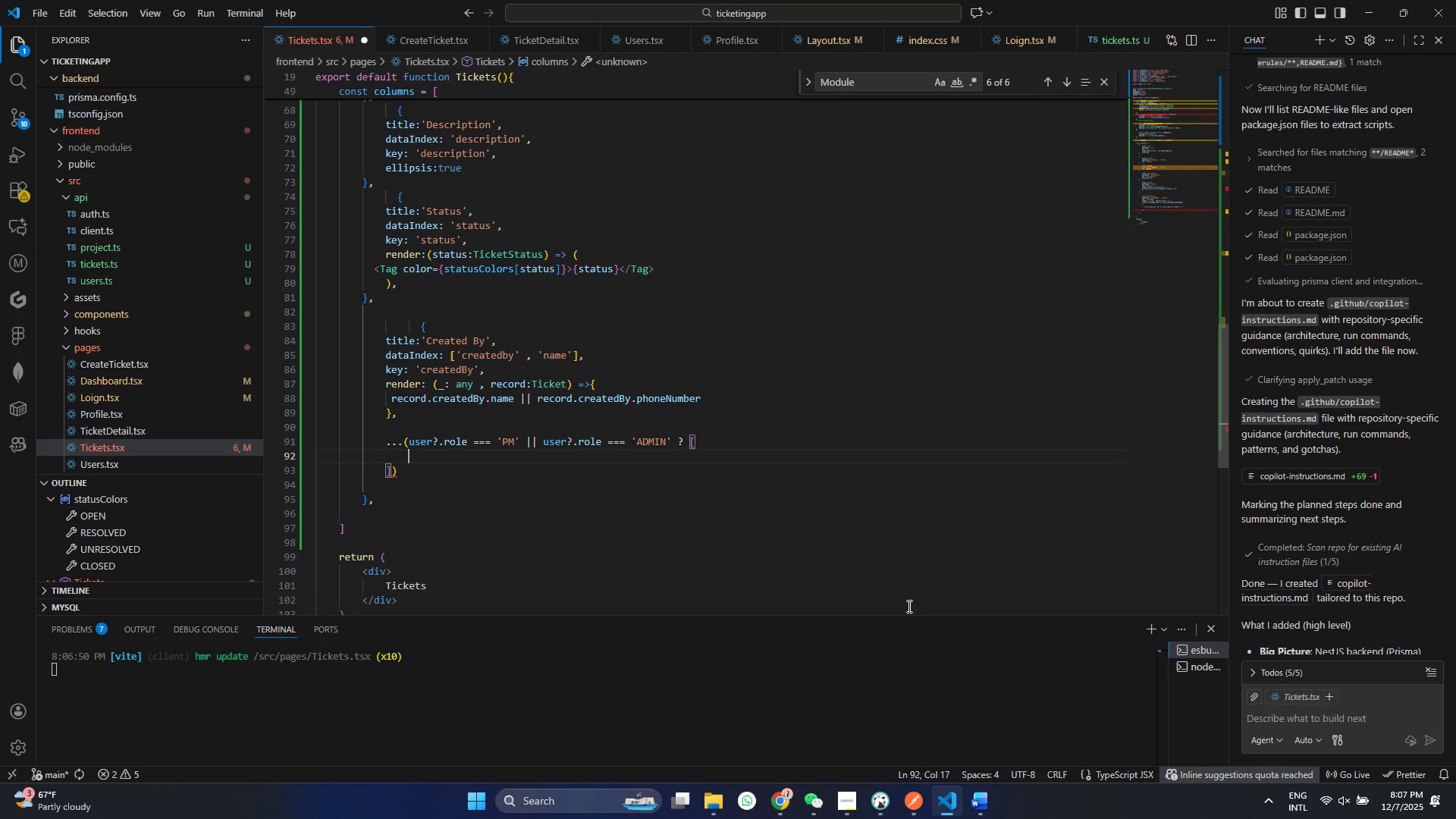 
key(Enter)
 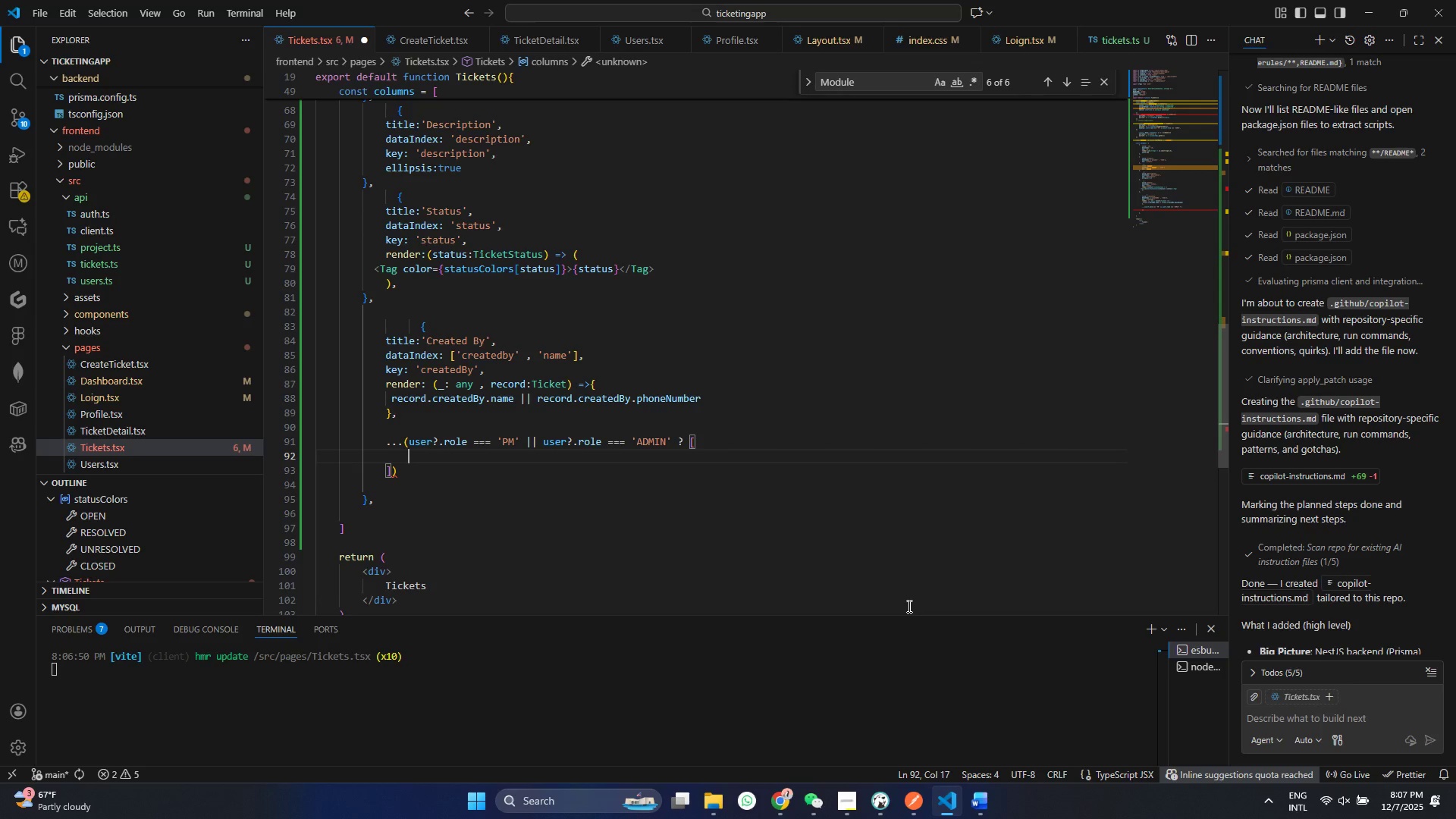 
key(Shift+BracketLeft)
 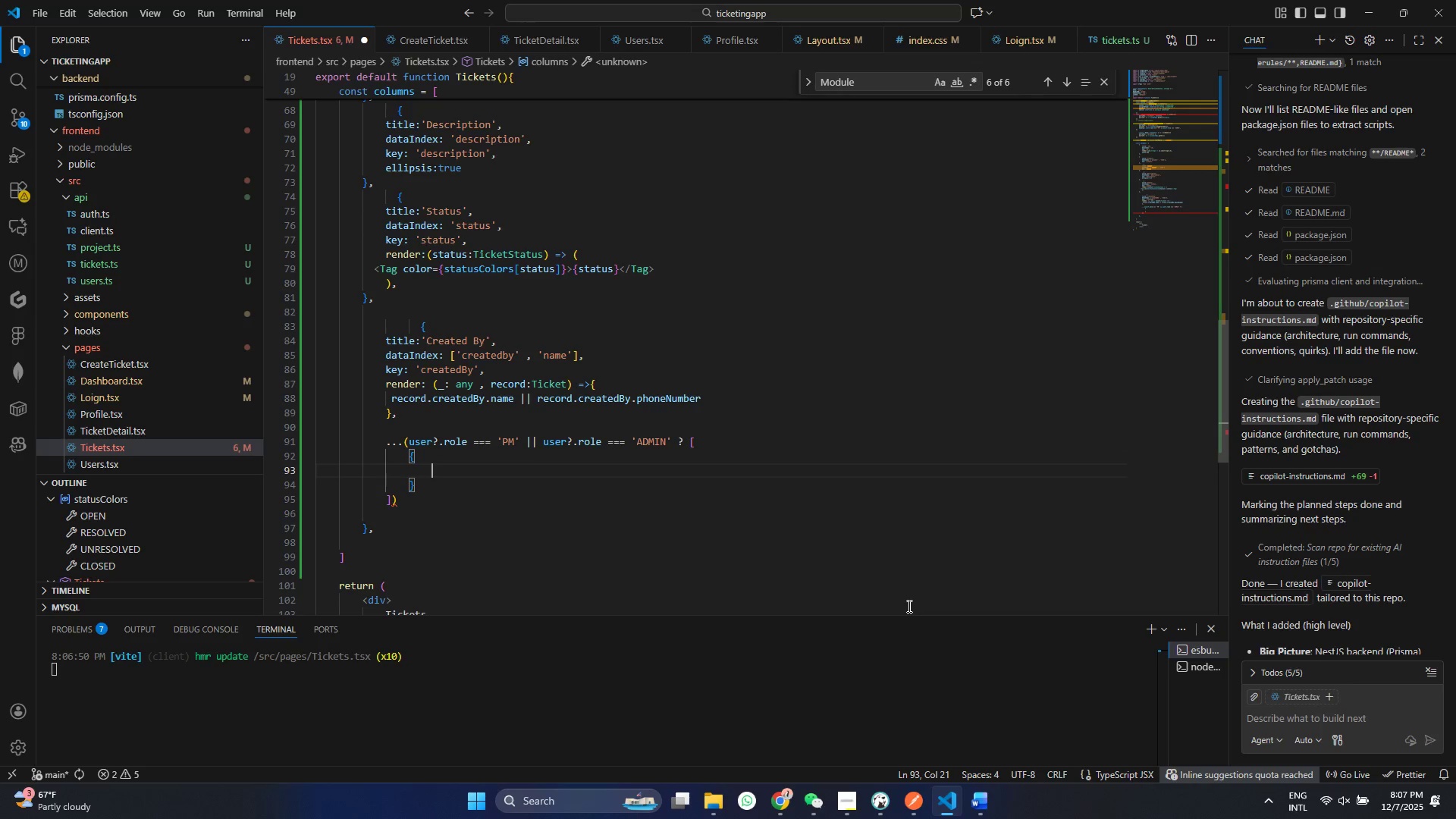 
key(Enter)
 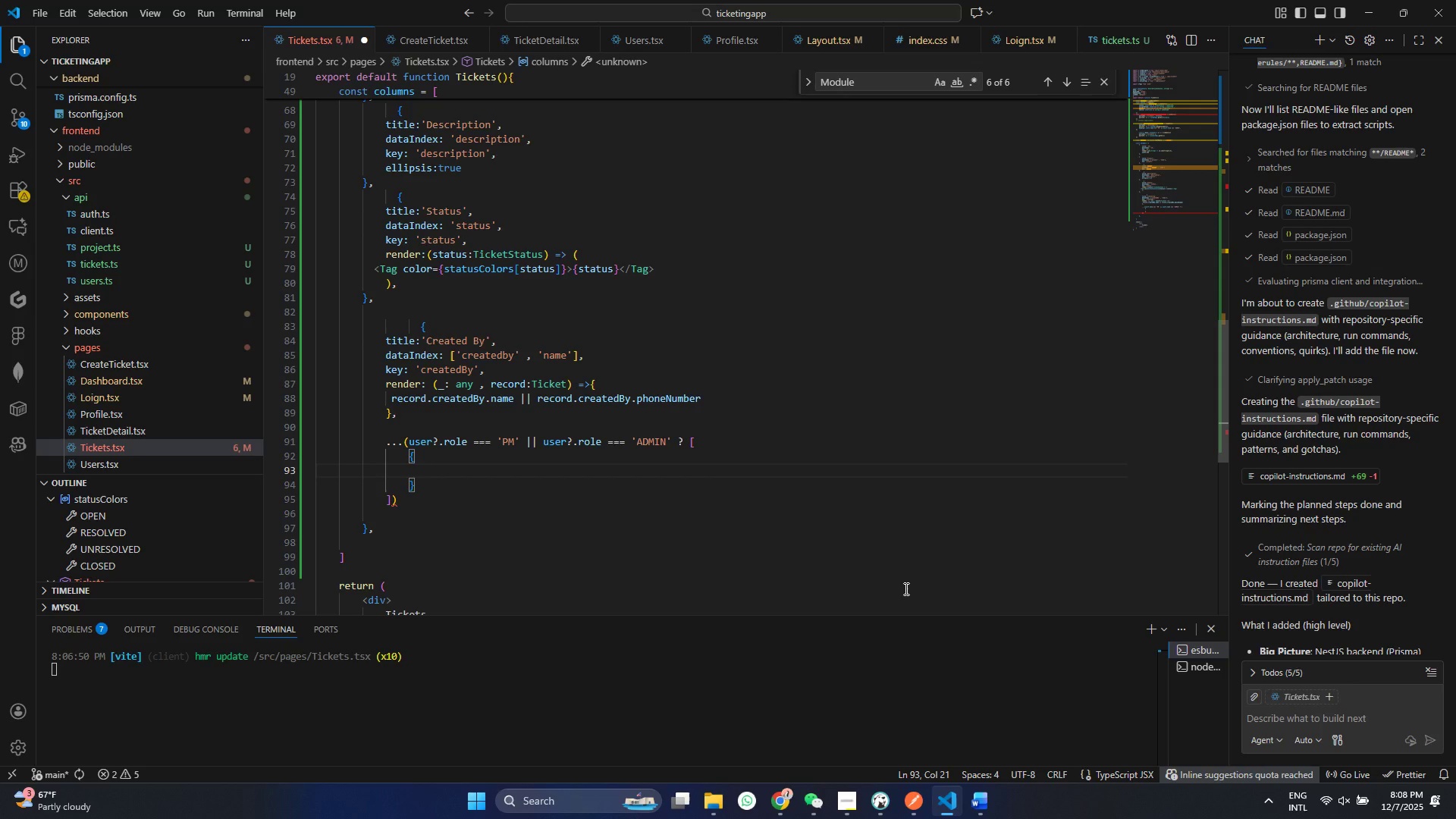 
wait(11.19)
 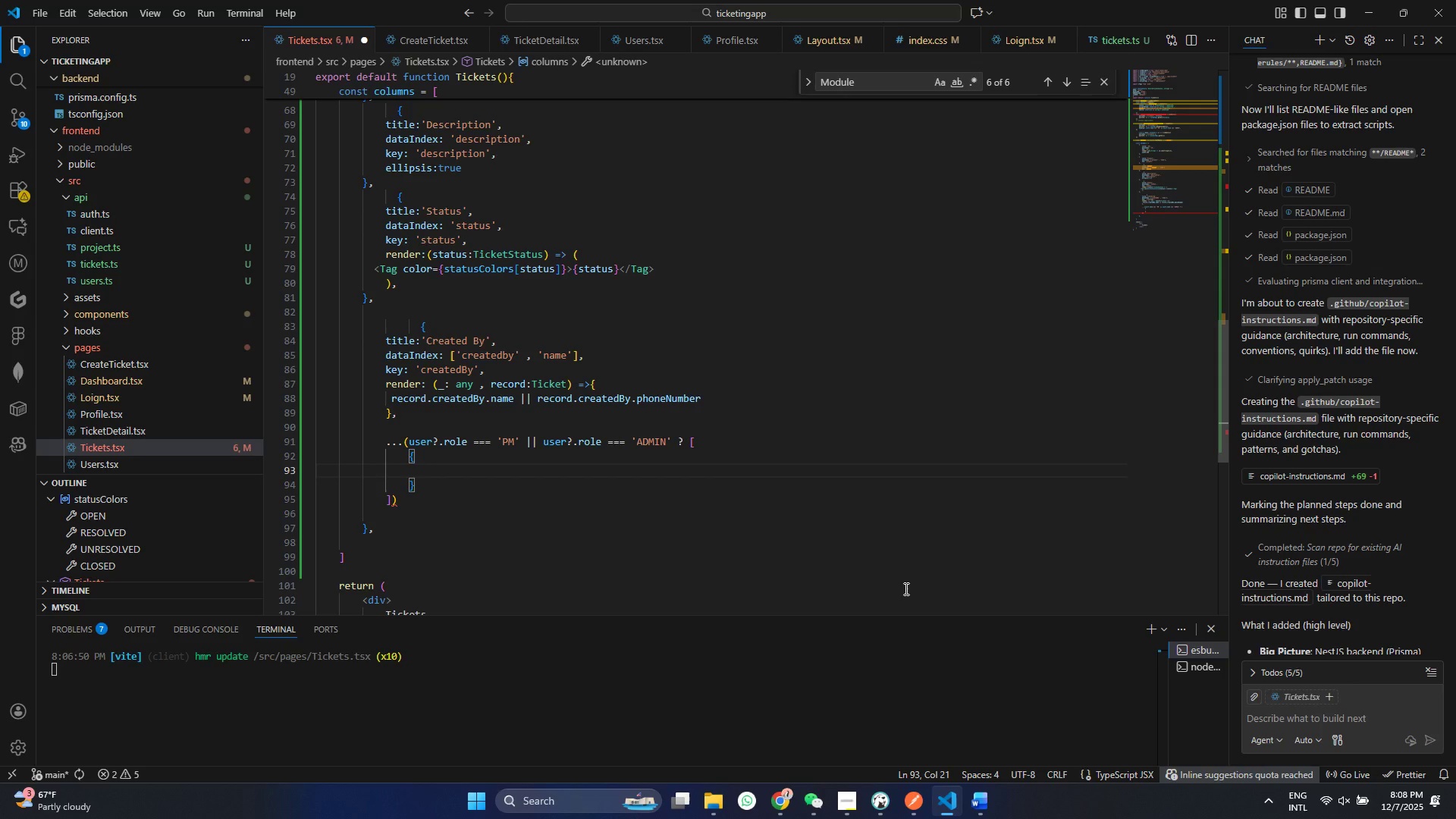 
left_click_drag(start_coordinate=[403, 422], to_coordinate=[367, 344])
 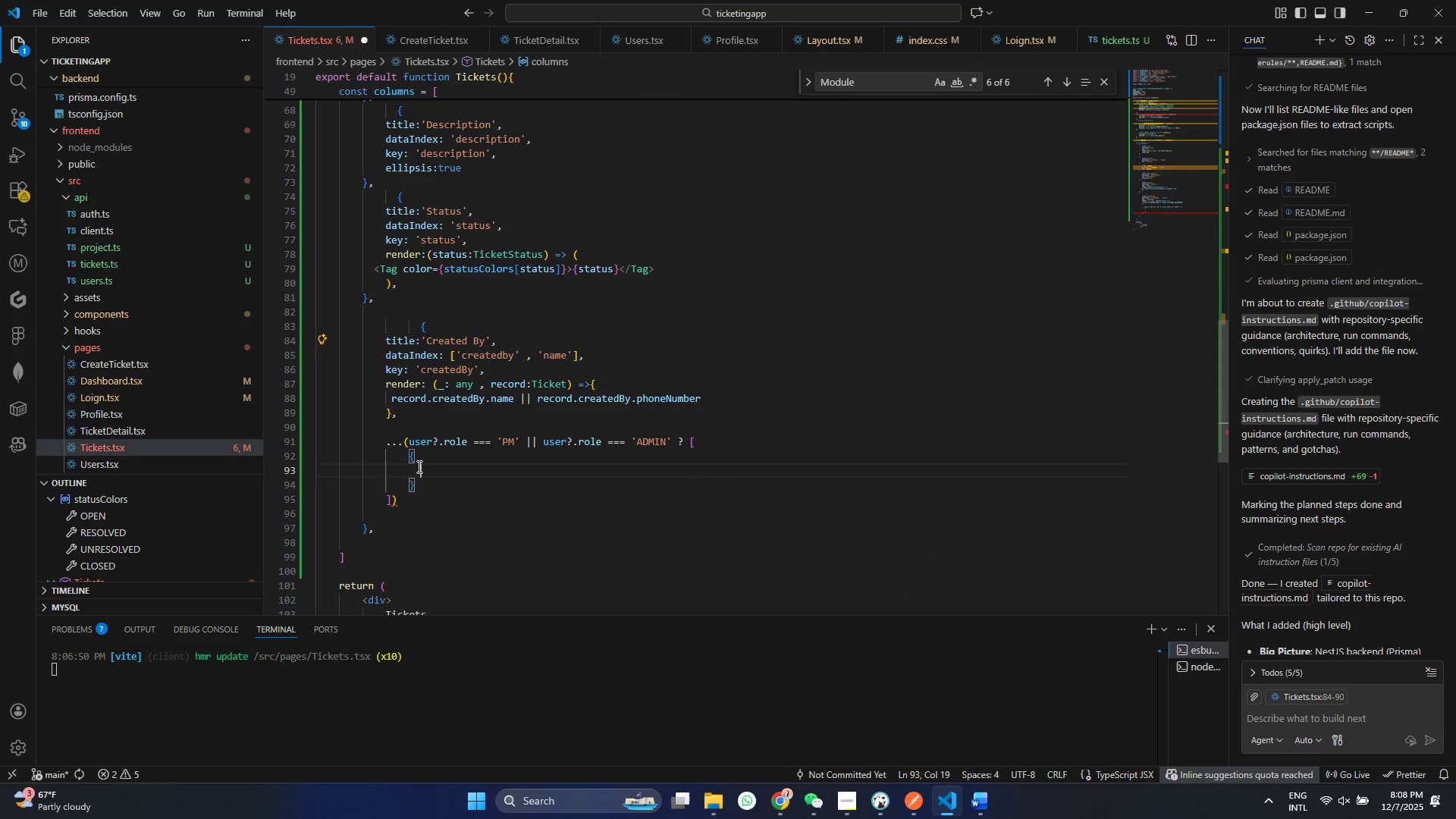 
key(Control+ControlLeft)
 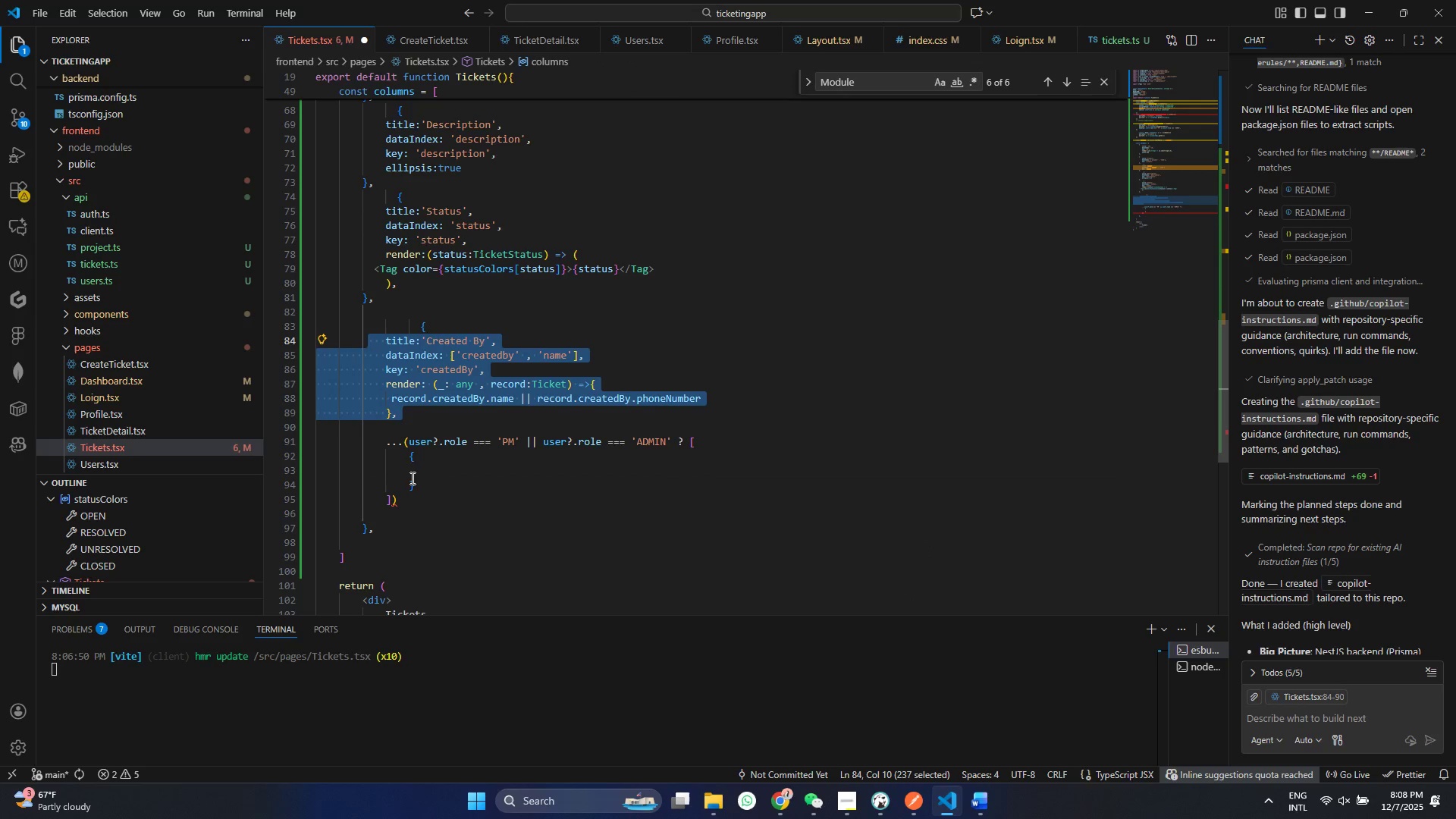 
key(Control+C)
 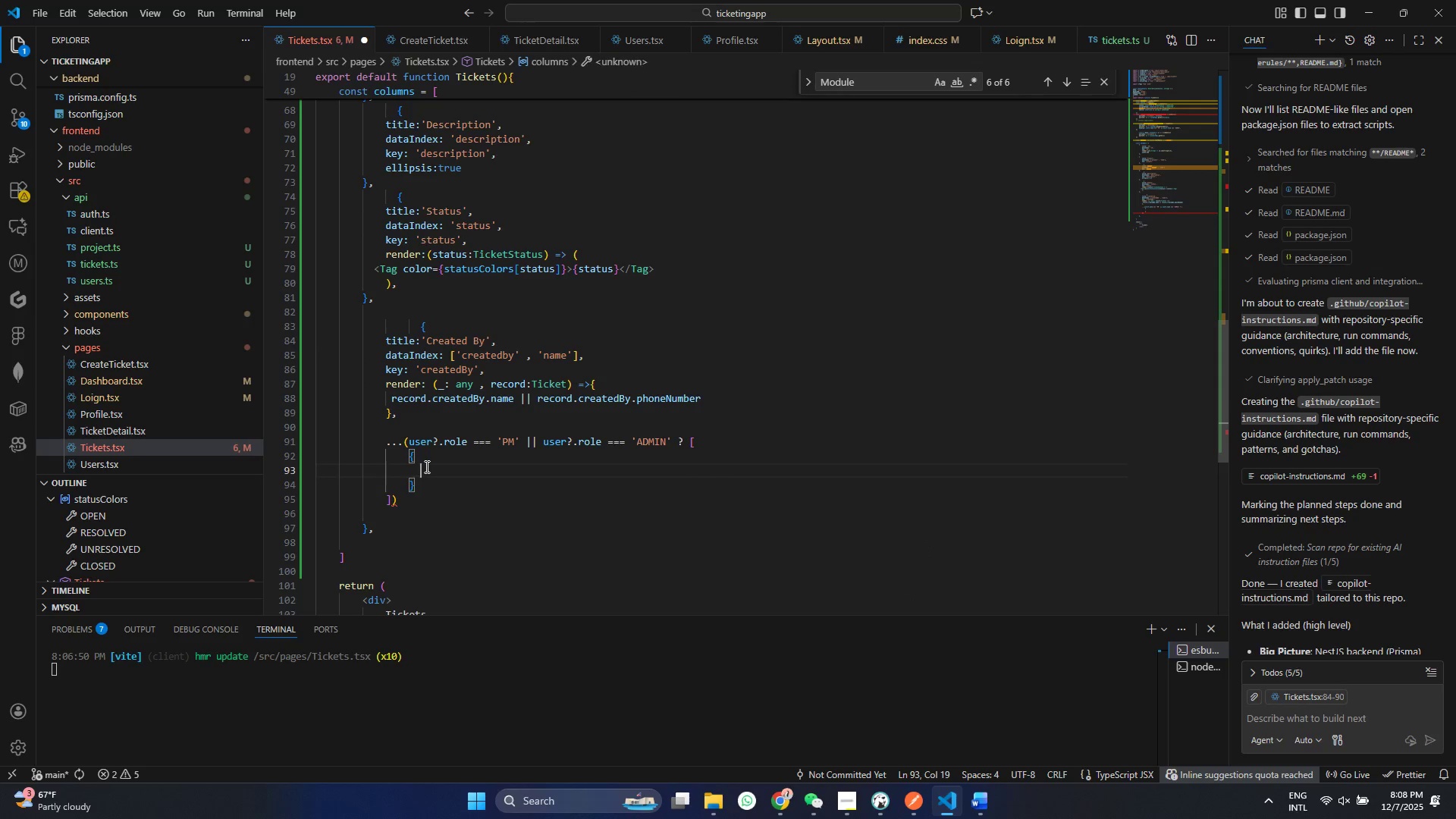 
left_click([418, 466])
 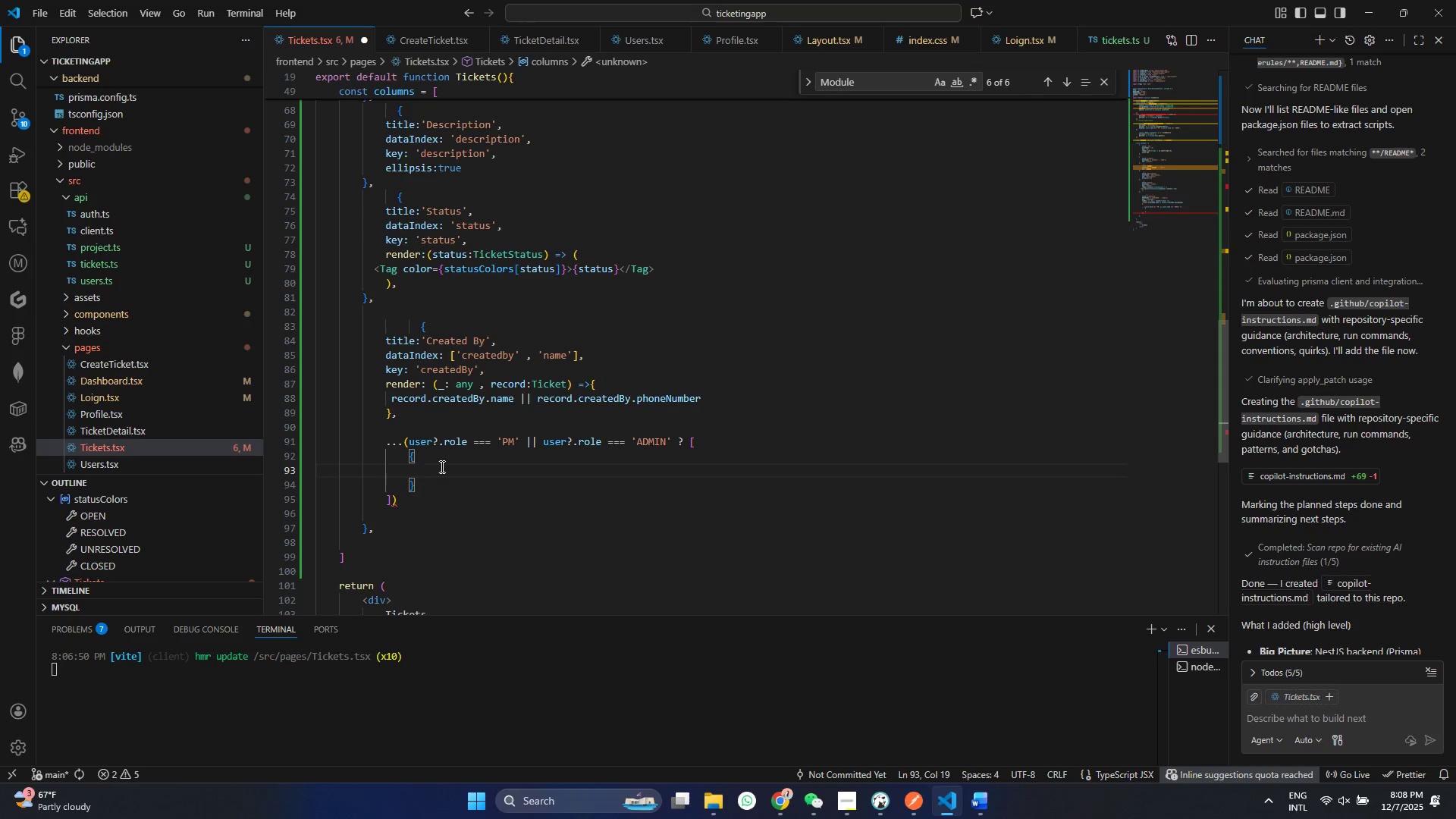 
key(Control+ControlLeft)
 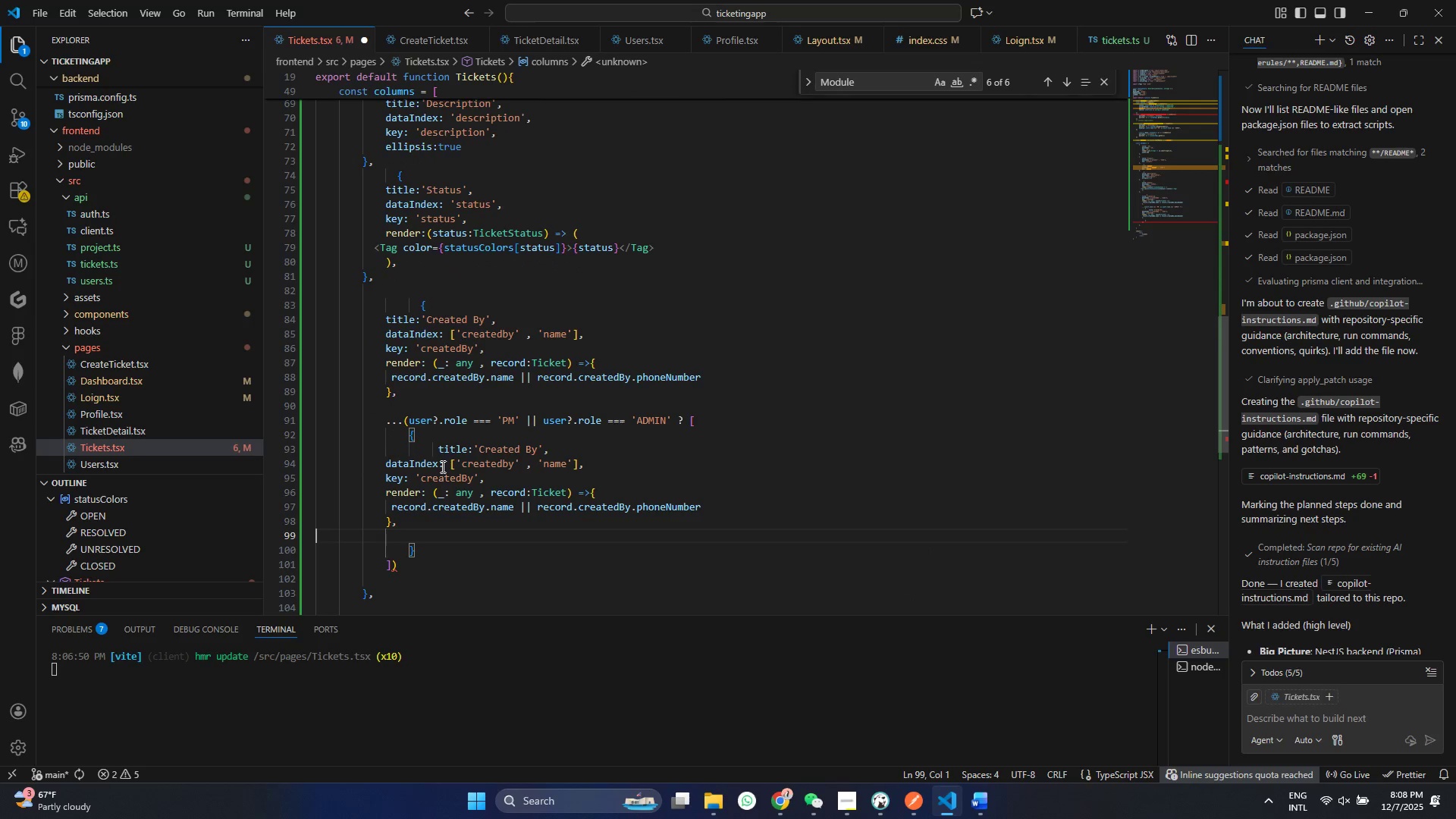 
key(Control+ControlLeft)
 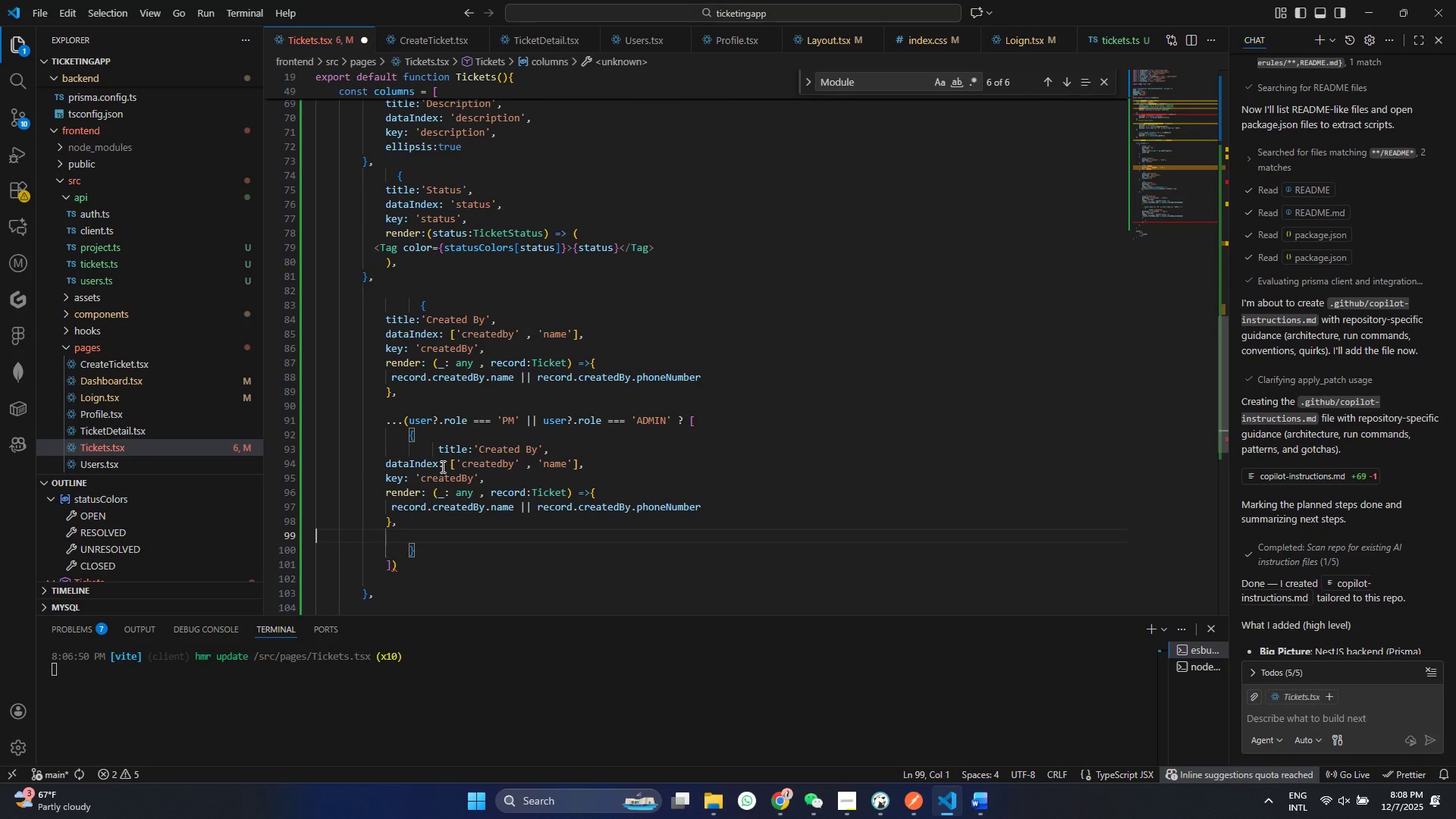 
key(Control+V)
 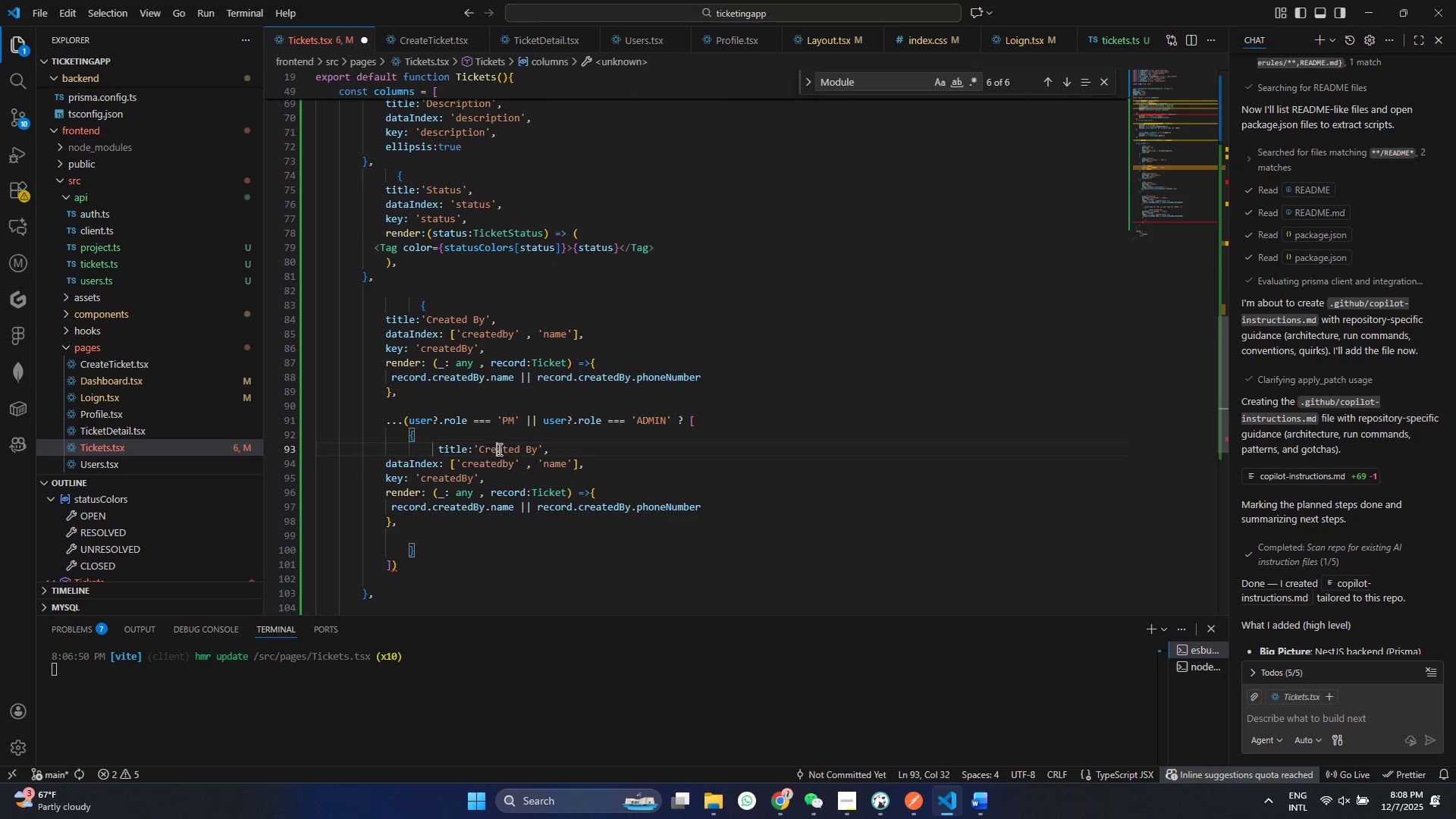 
double_click([498, 449])
 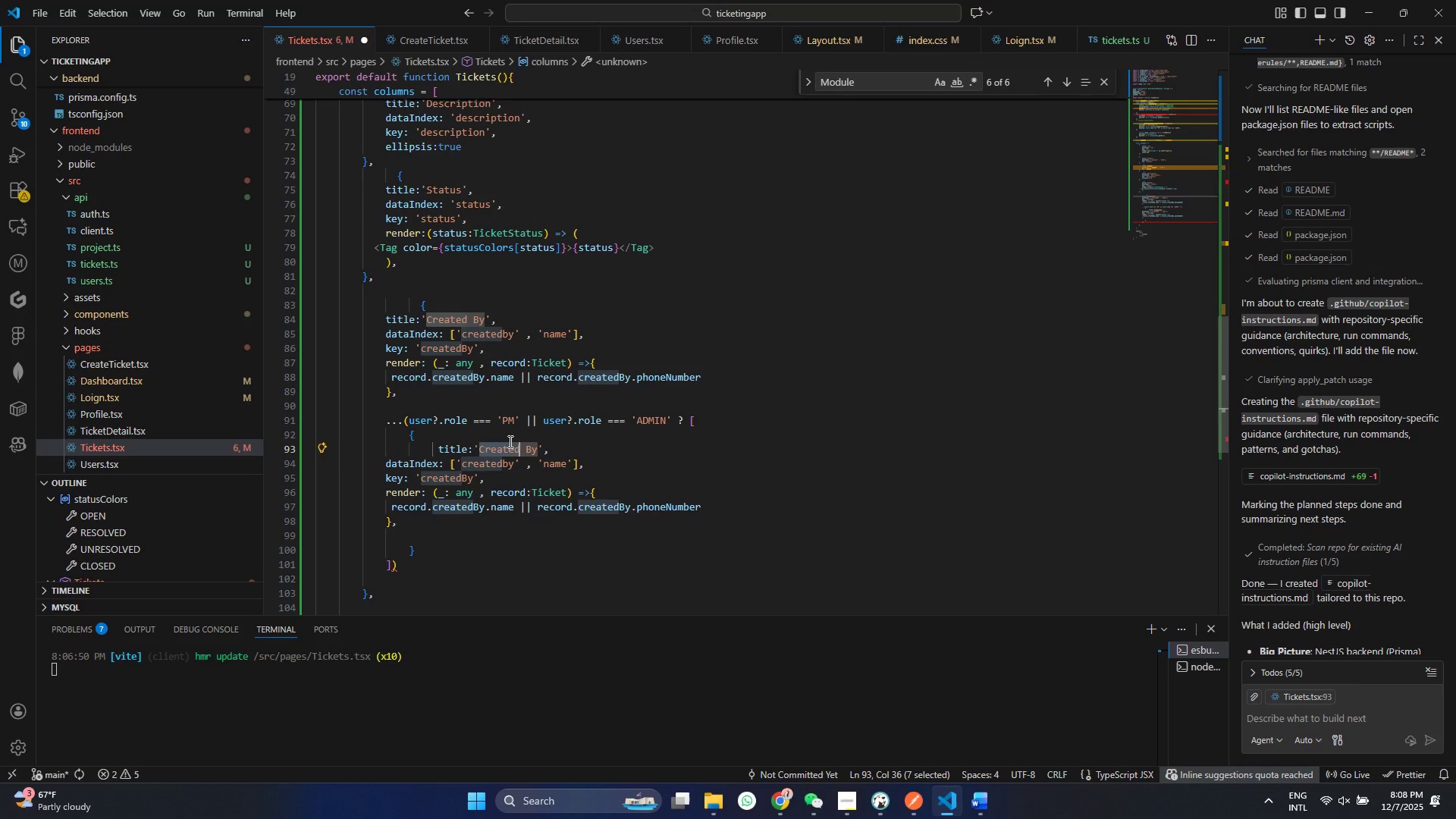 
hold_key(key=ShiftRight, duration=0.34)
 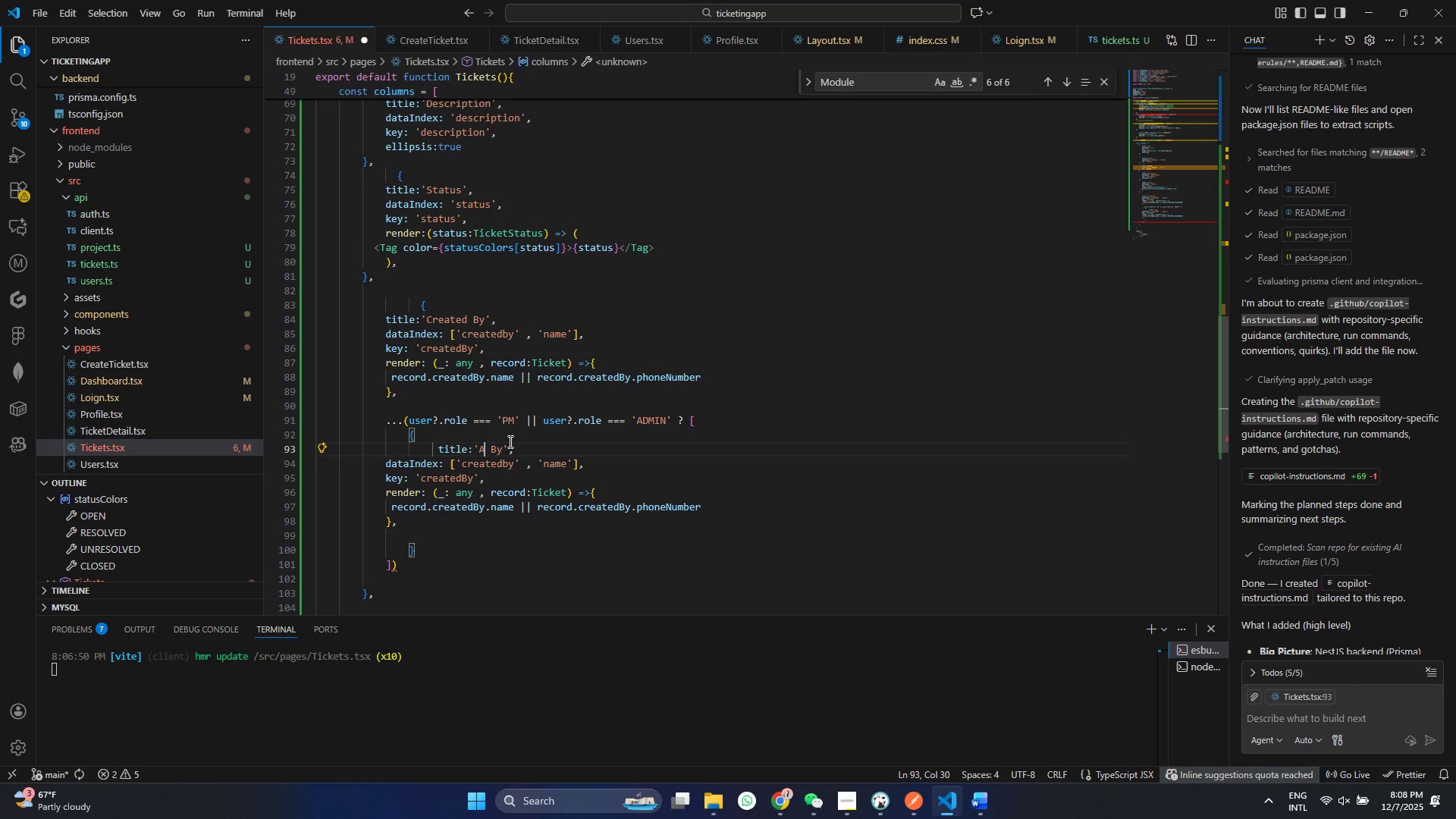 
type(Assigned To)
 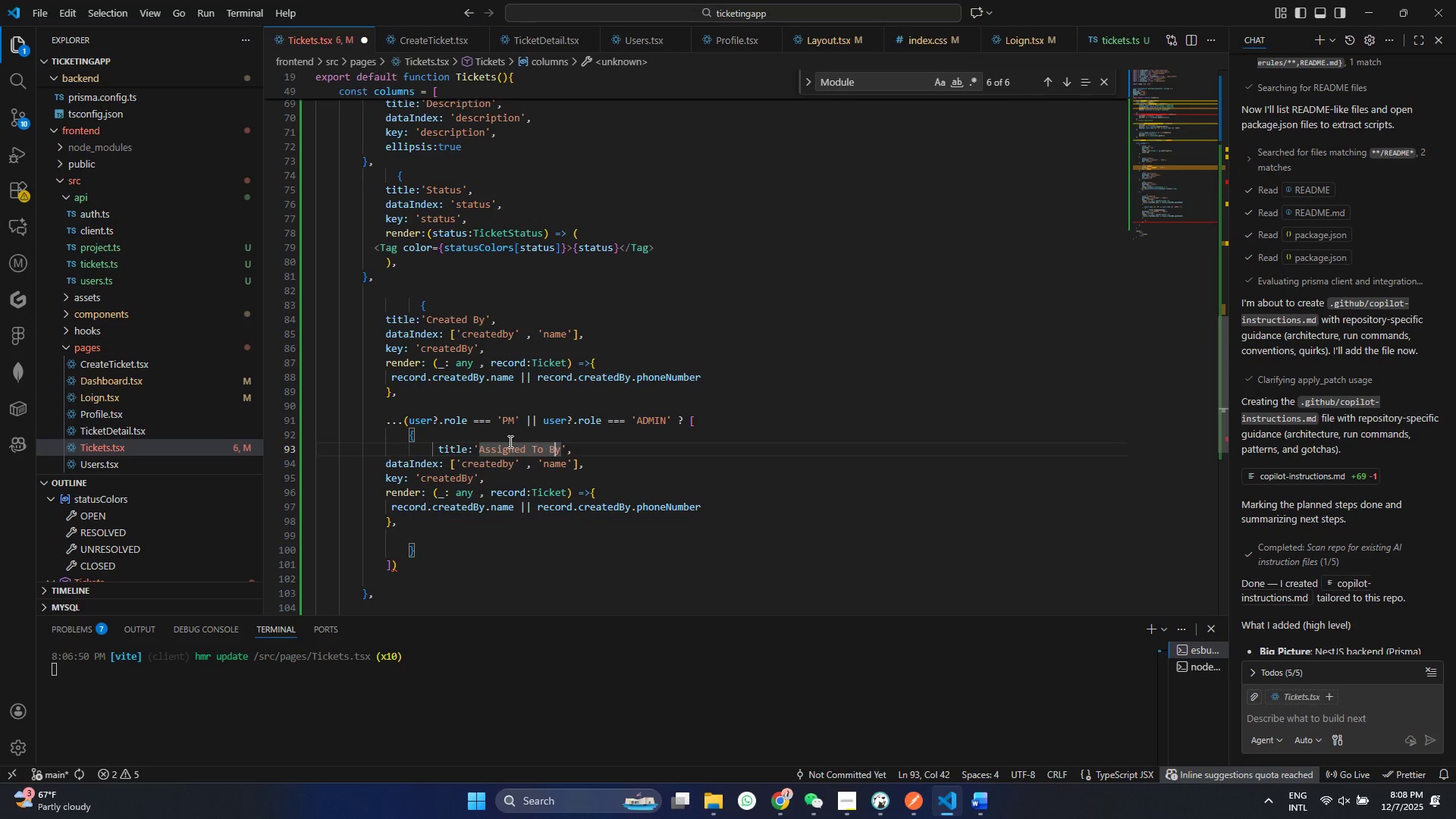 
key(ArrowRight)
 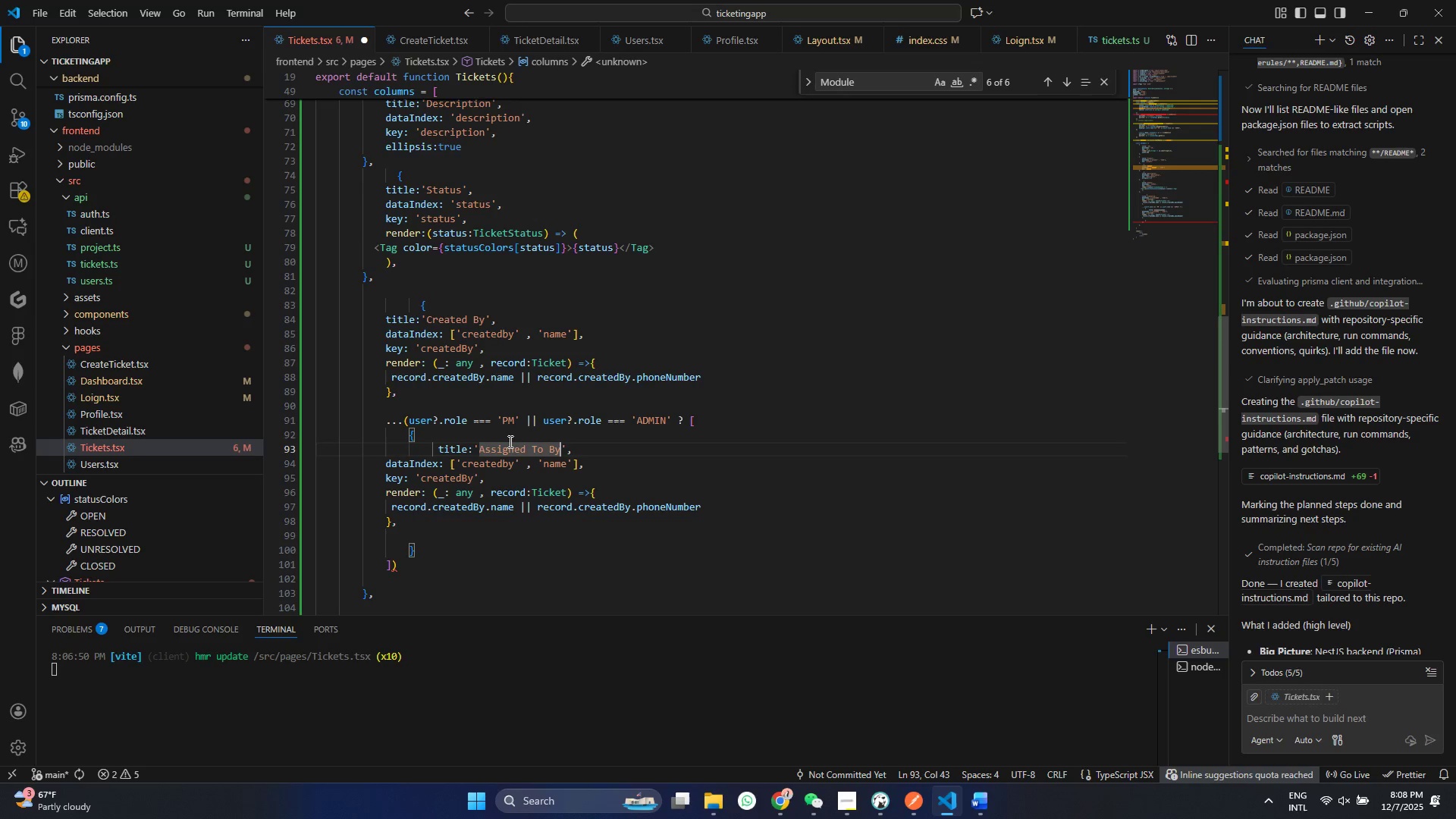 
key(ArrowRight)
 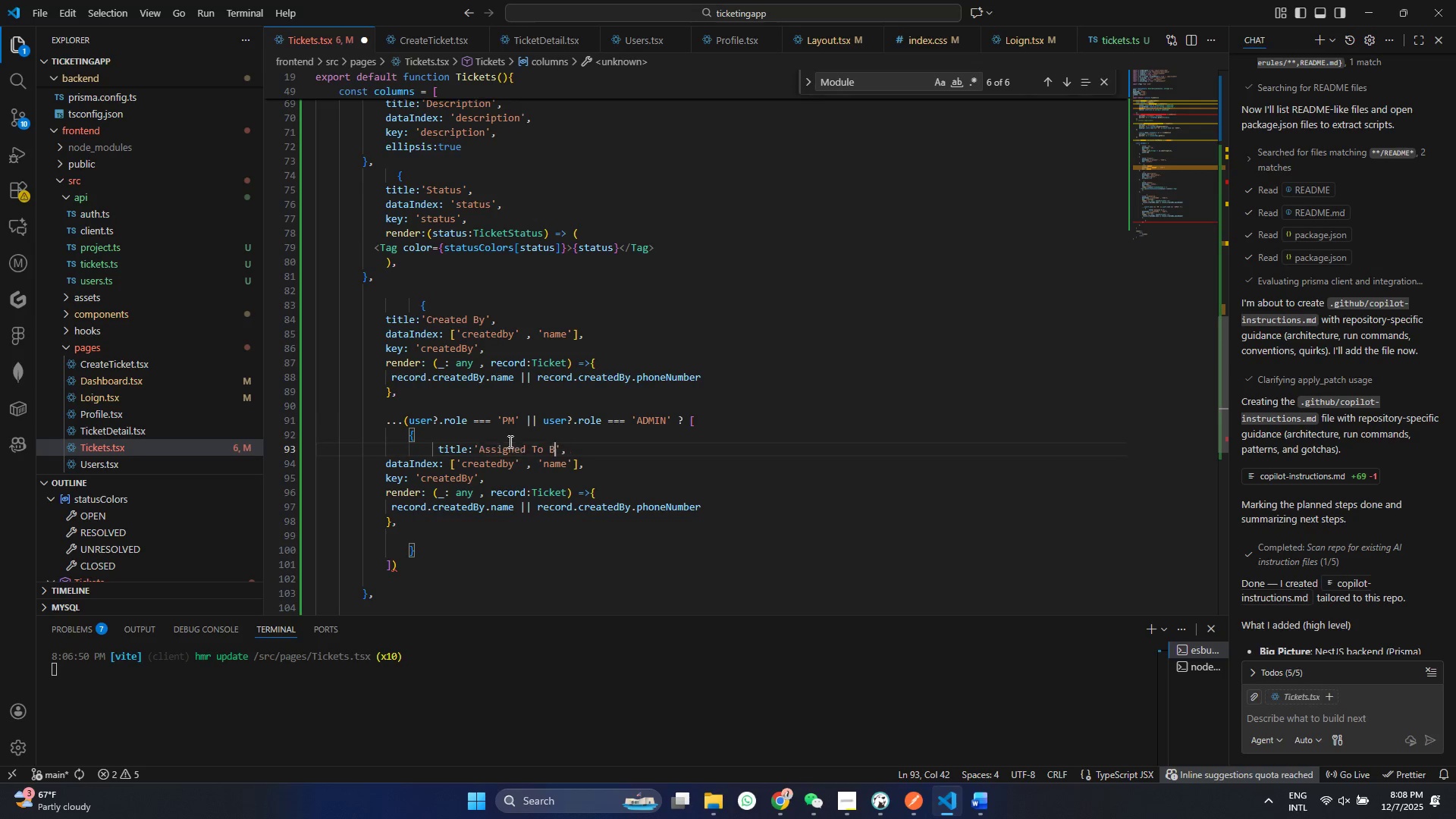 
key(ArrowRight)
 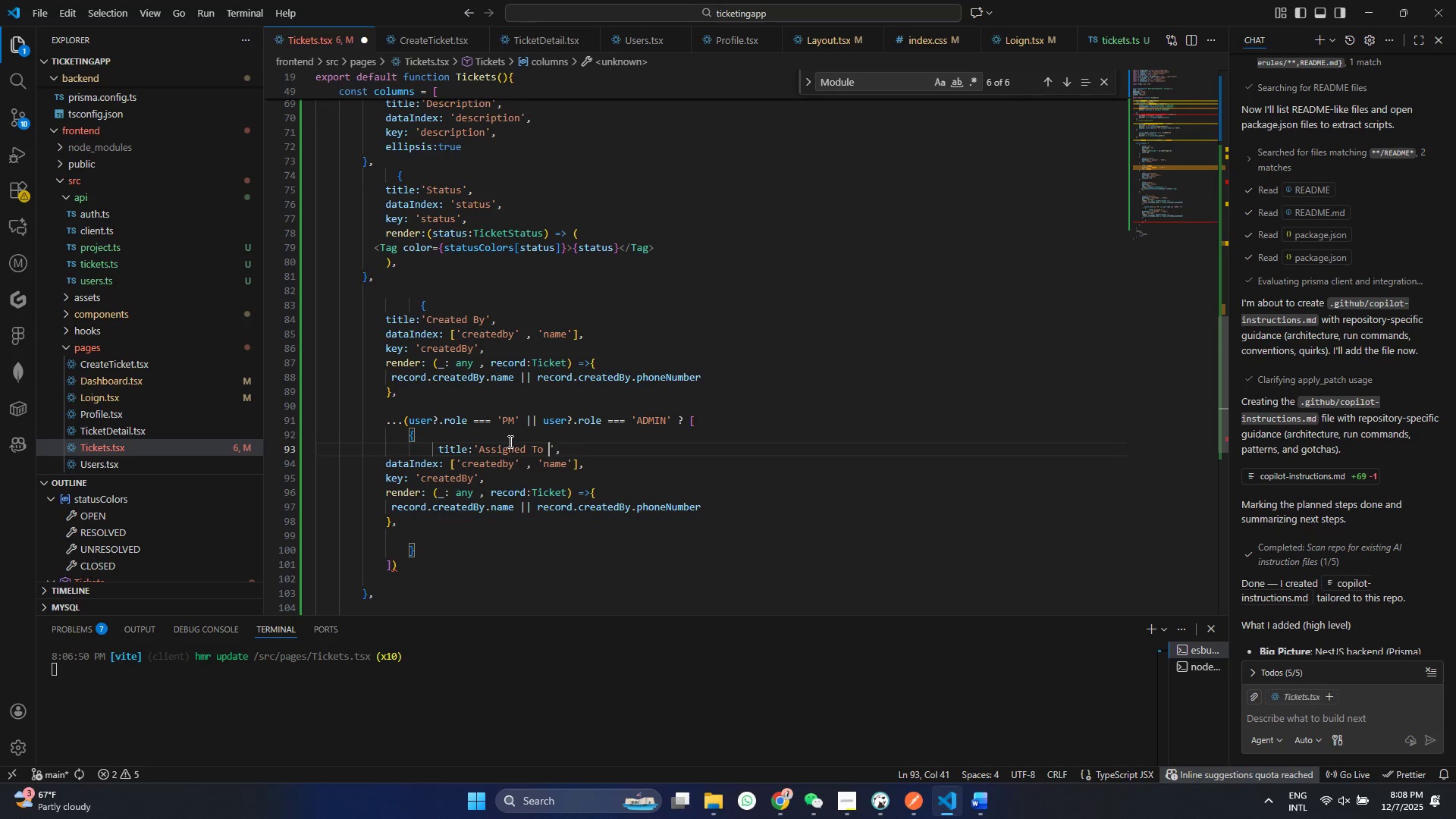 
key(Backspace)
 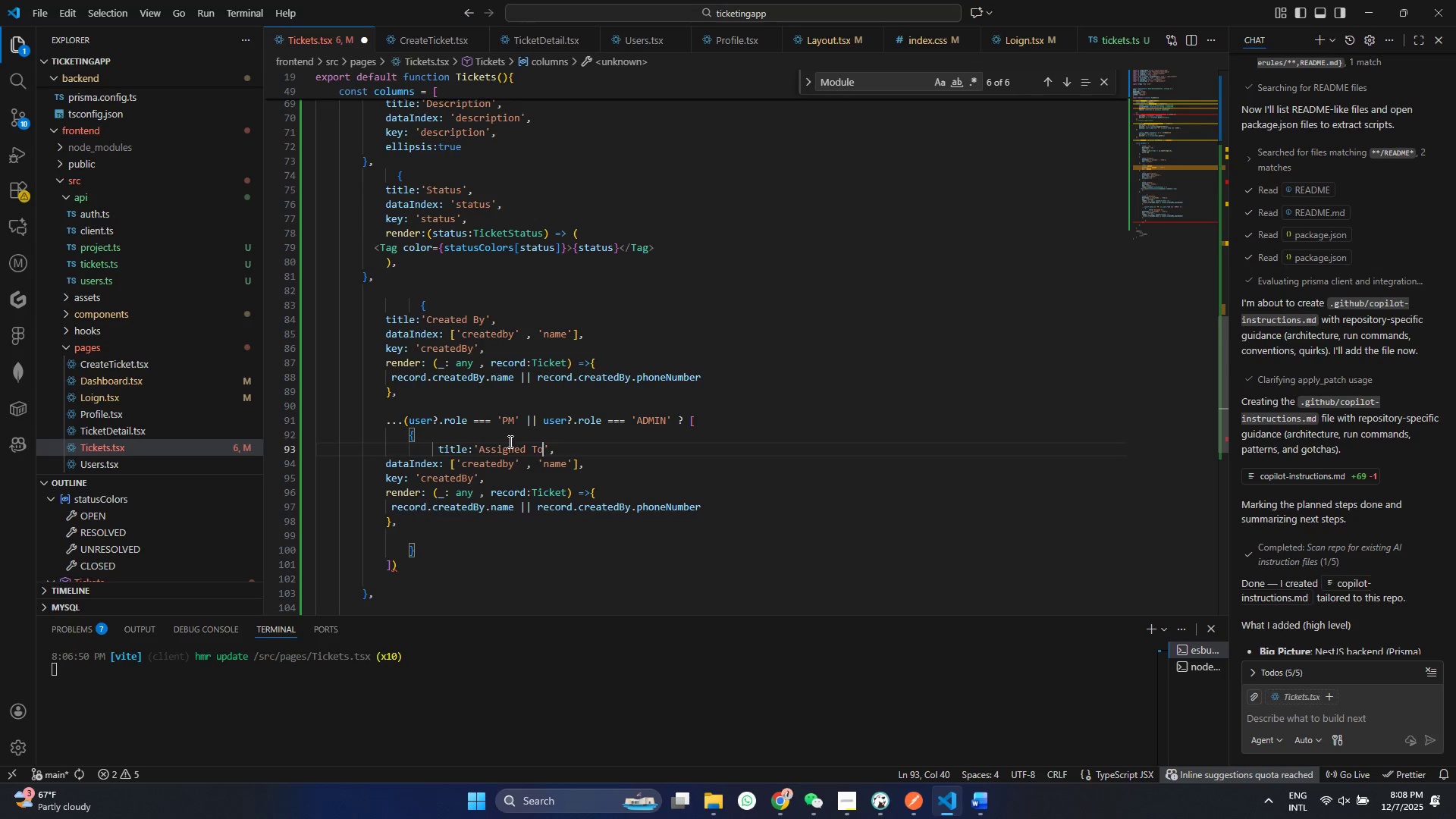 
key(Backspace)
 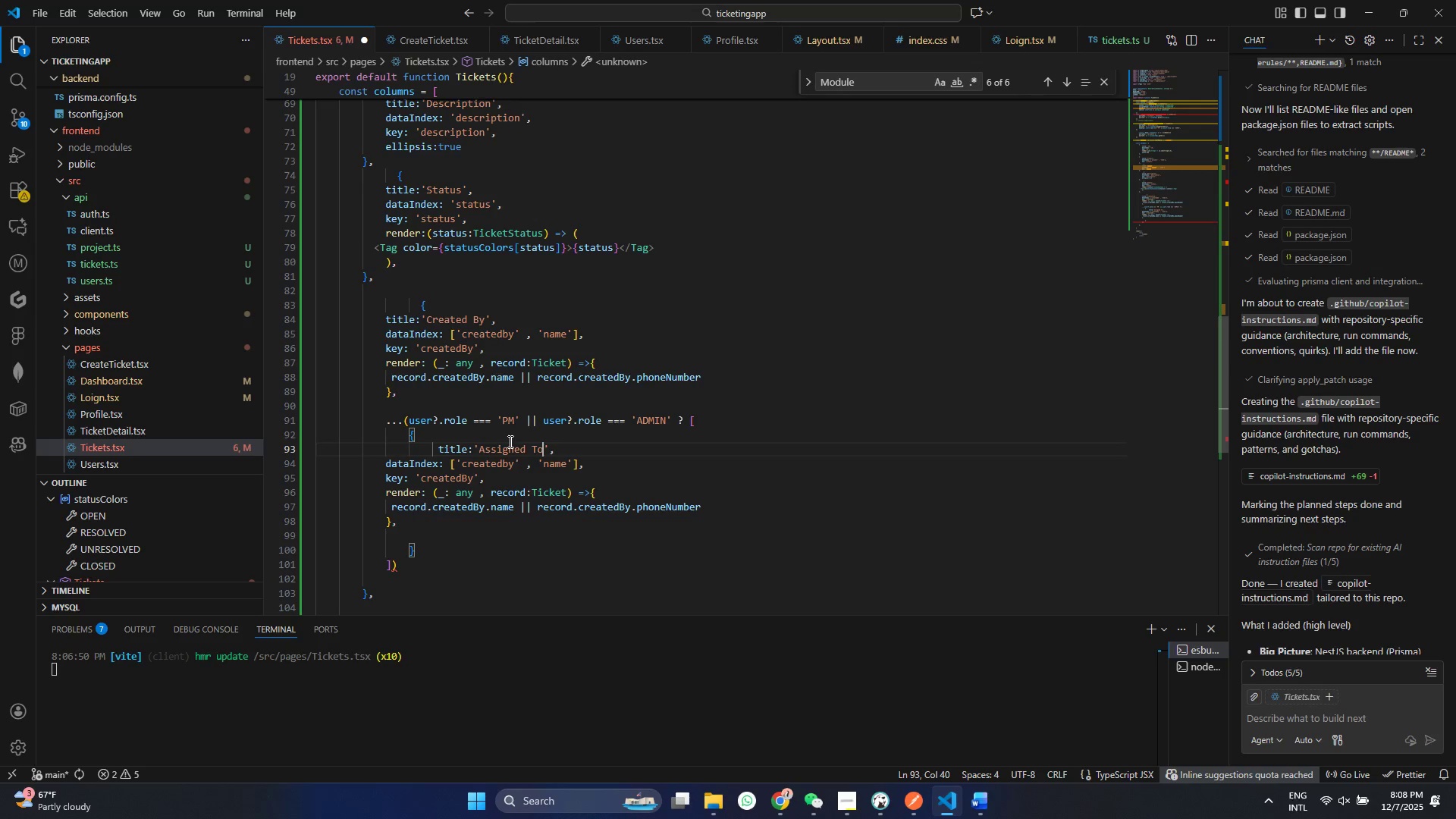 
key(Backspace)
 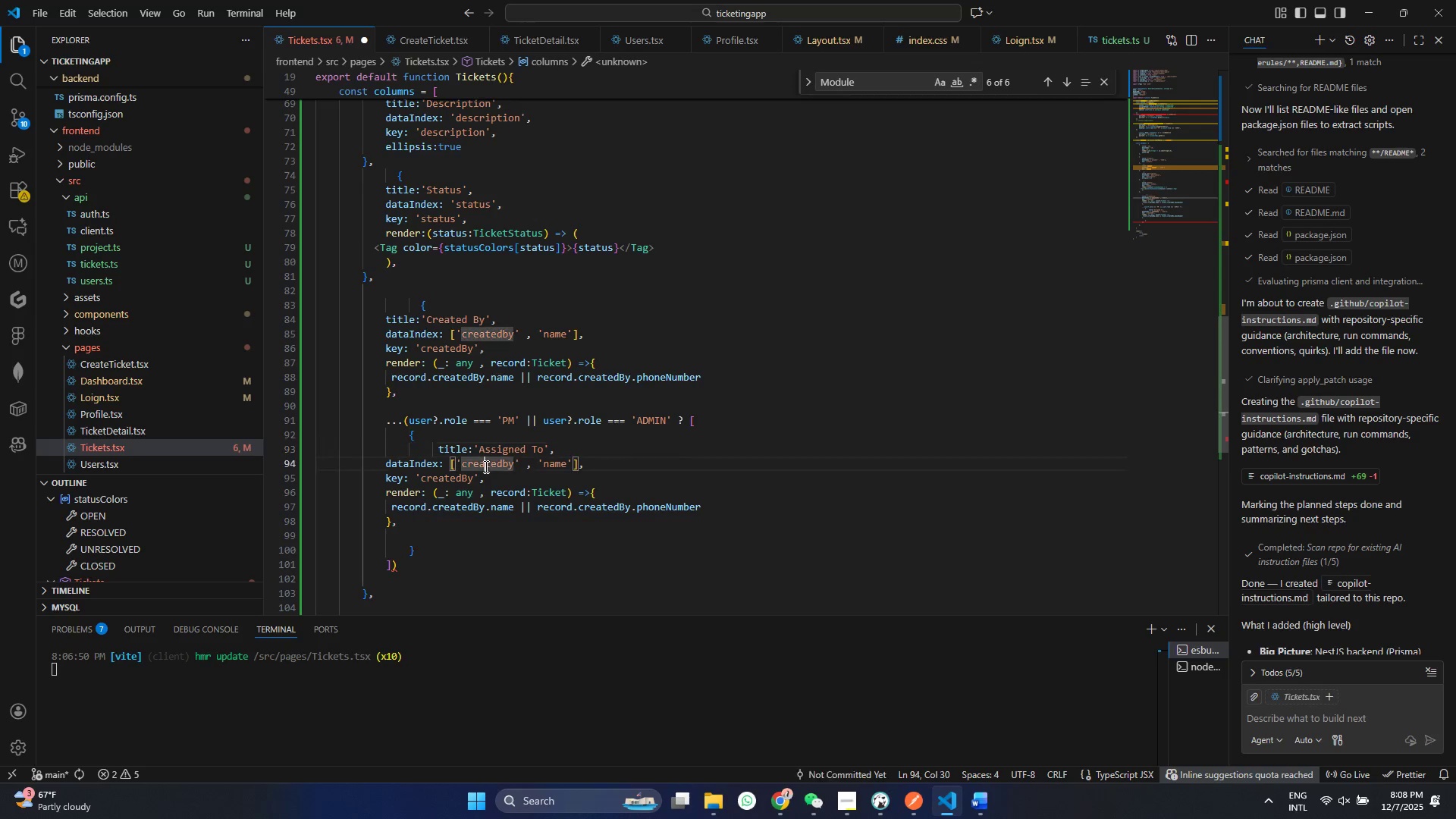 
double_click([485, 466])
 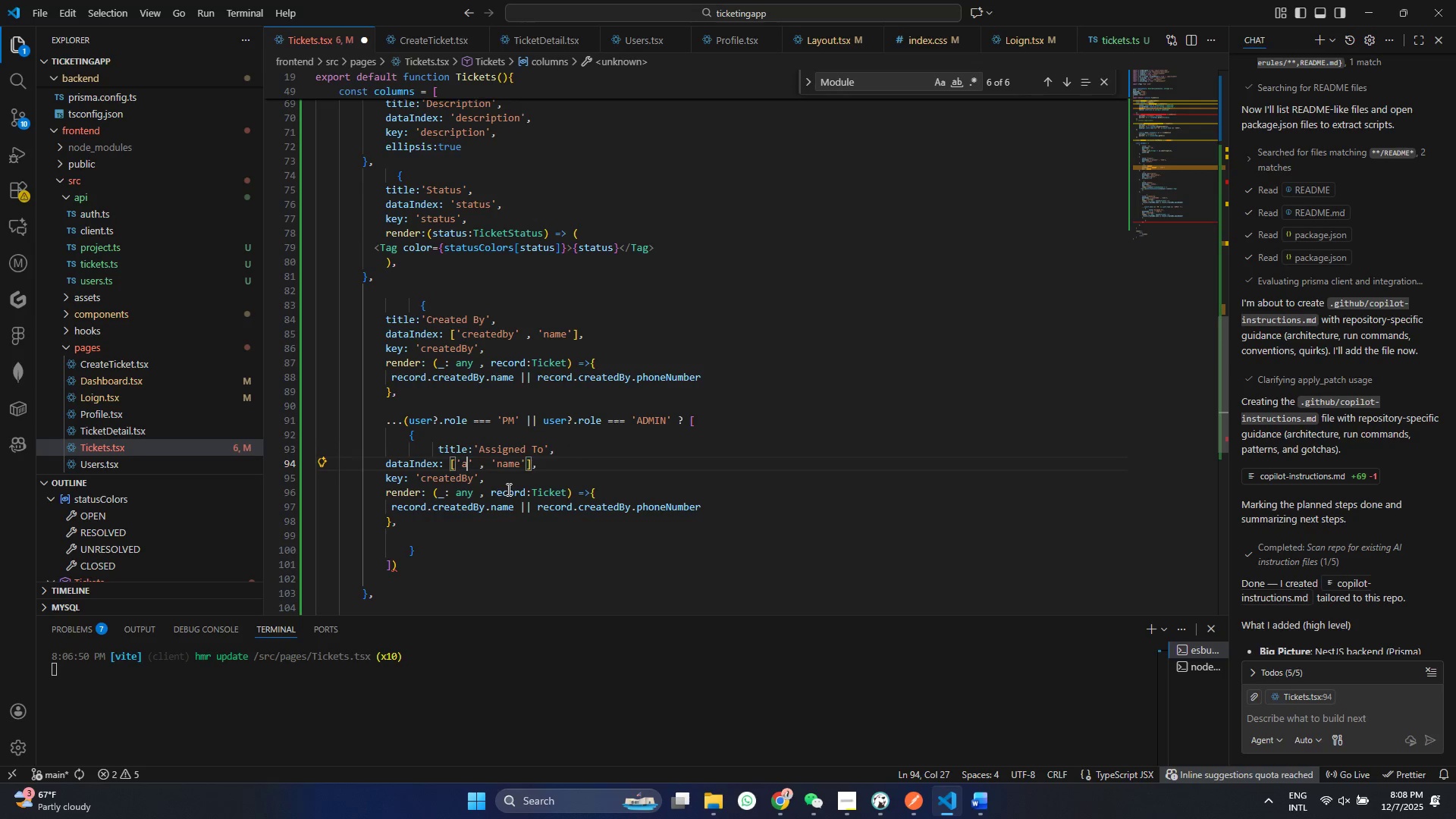 
type(assignedto)
key(Backspace)
key(Backspace)
type(To)
 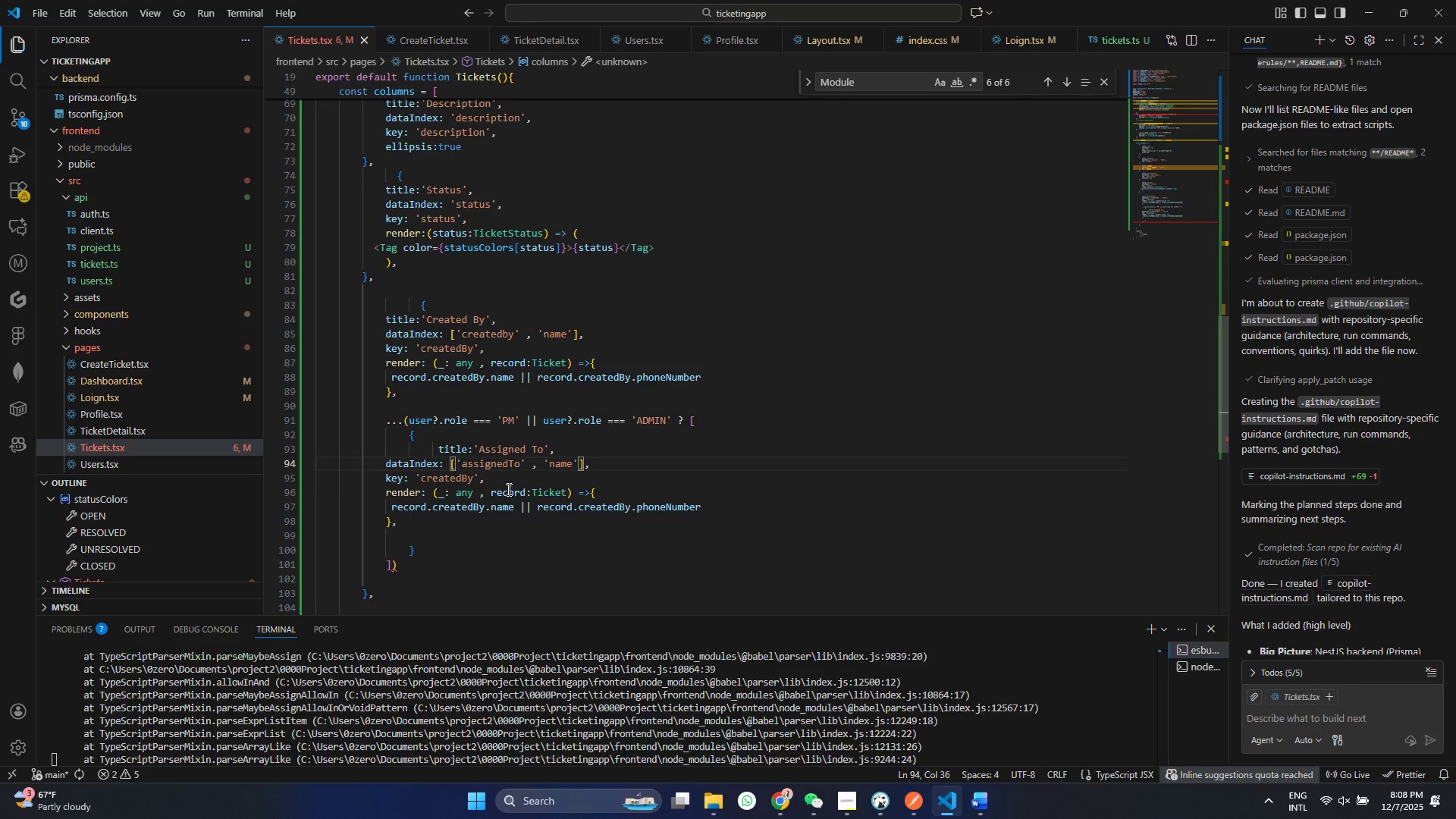 
key(Control+ControlLeft)
 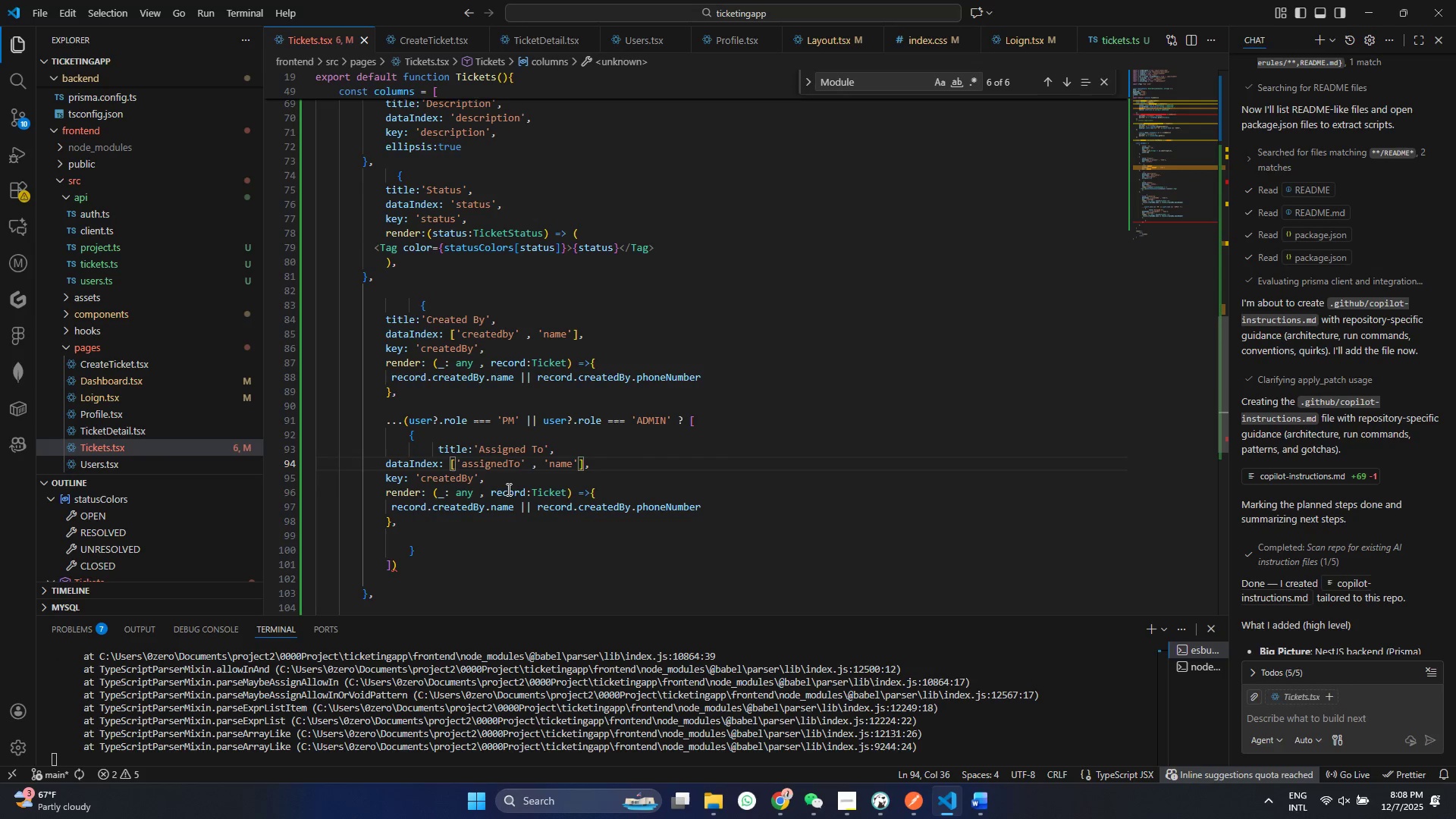 
key(Control+S)
 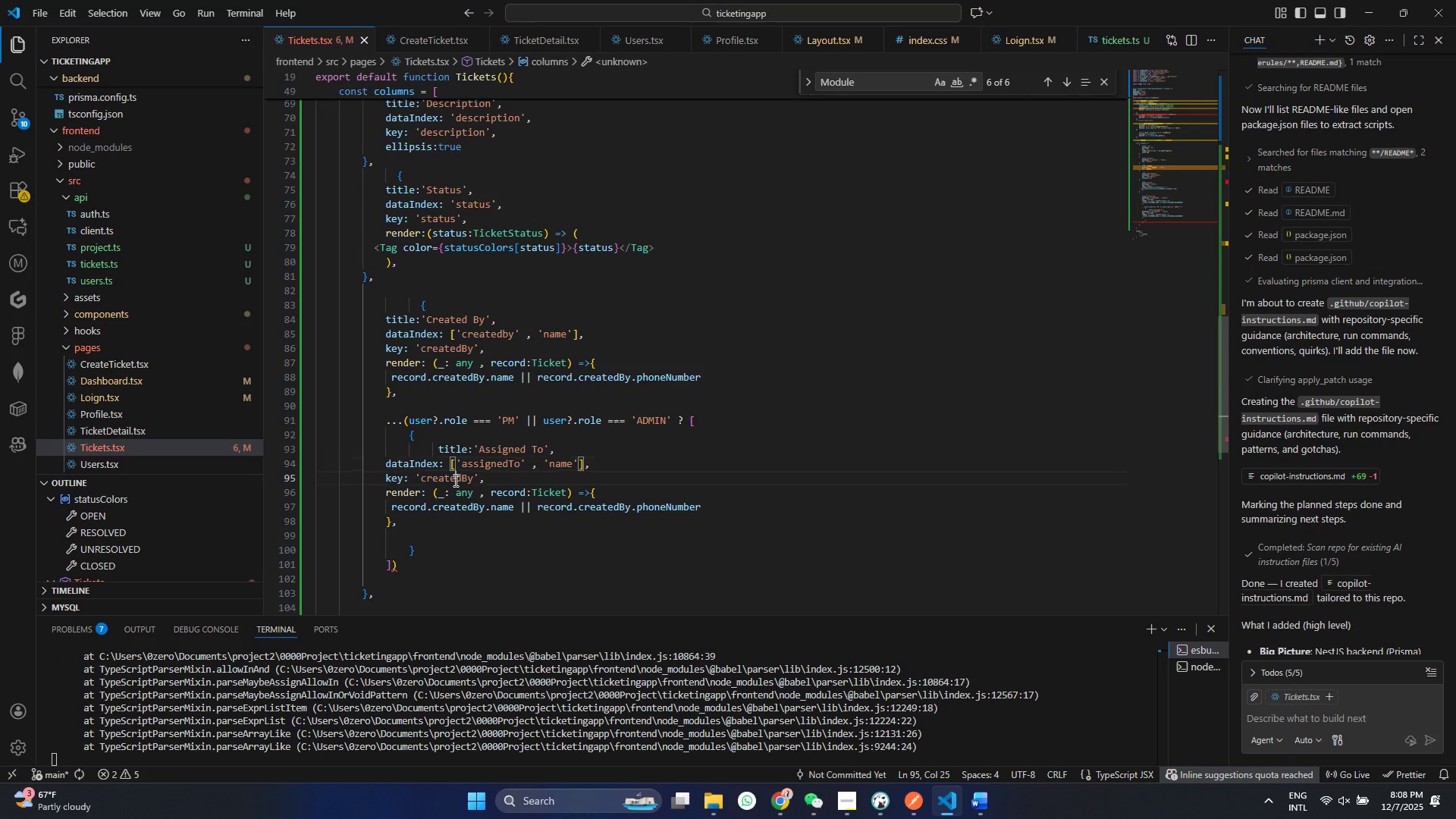 
double_click([454, 480])
 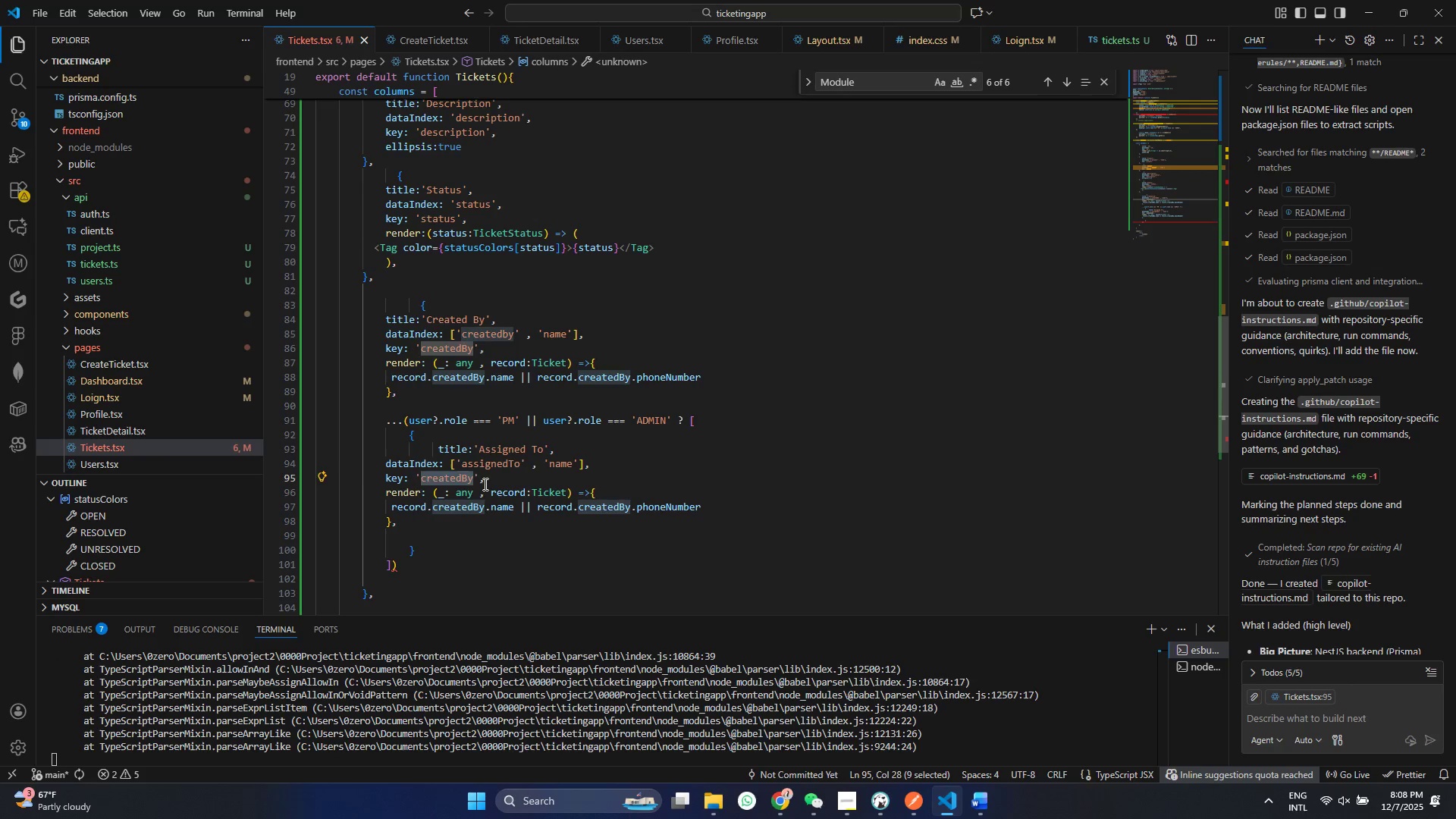 
type(as)
 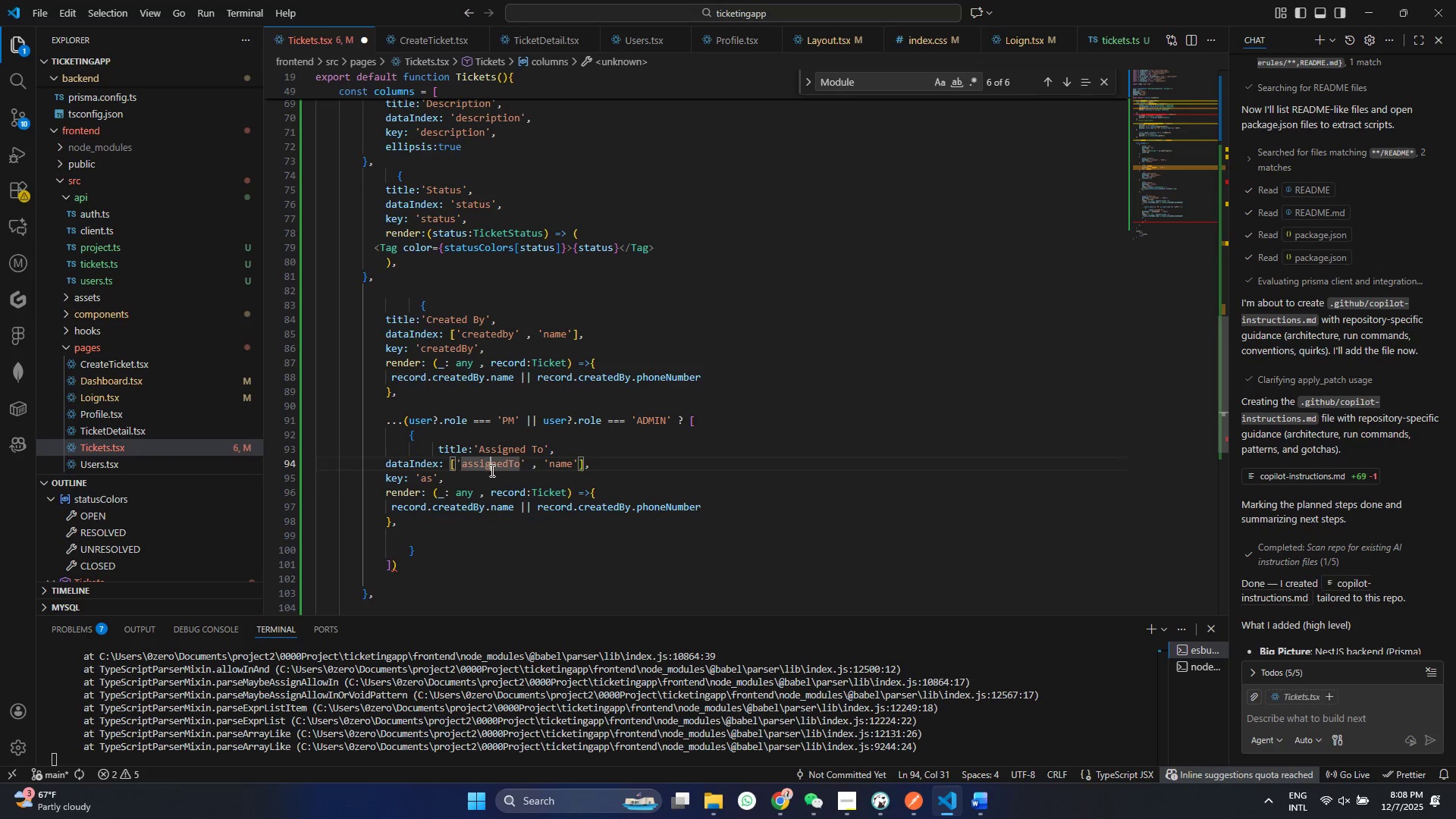 
double_click([491, 470])
 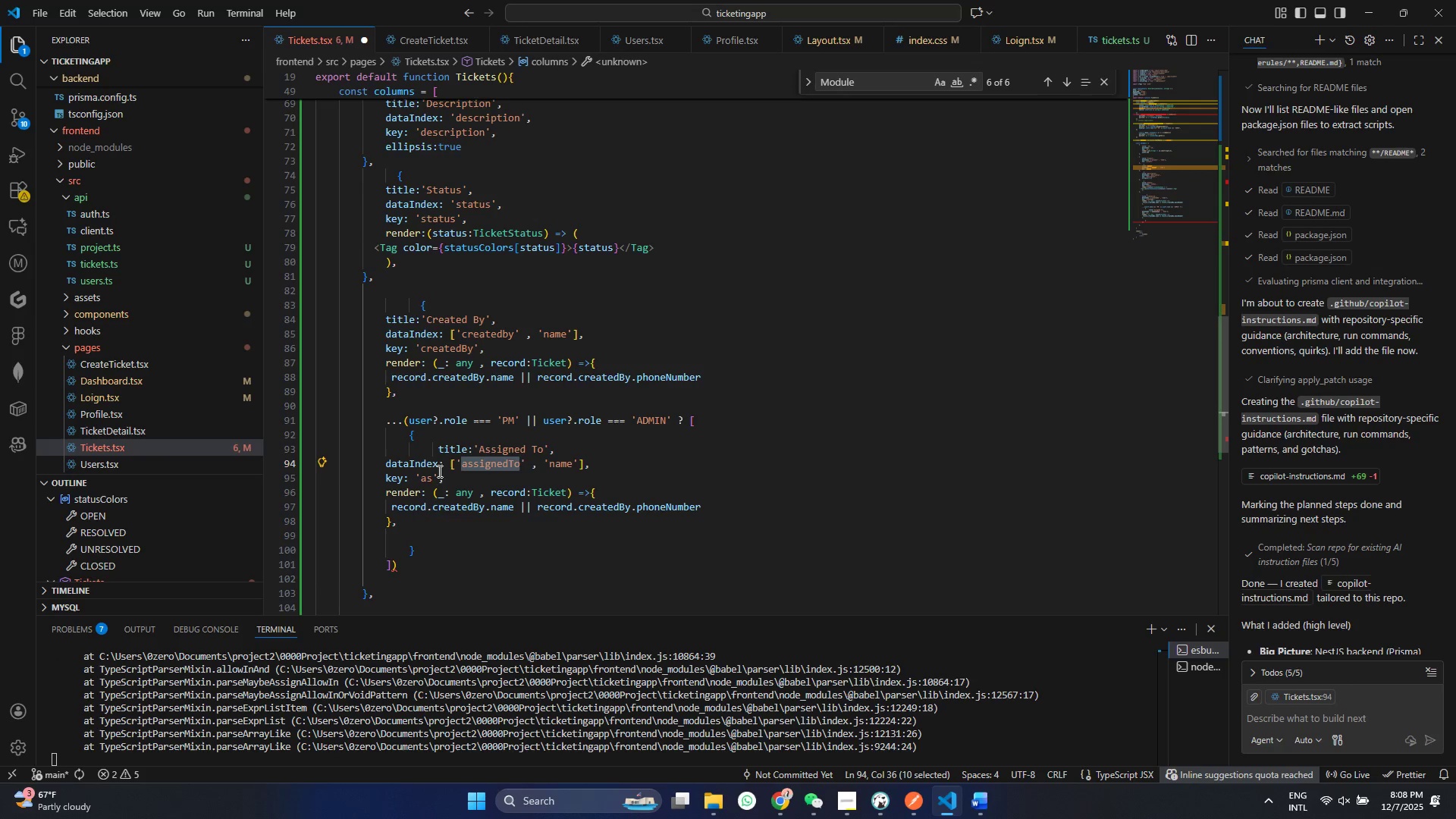 
key(Control+ControlLeft)
 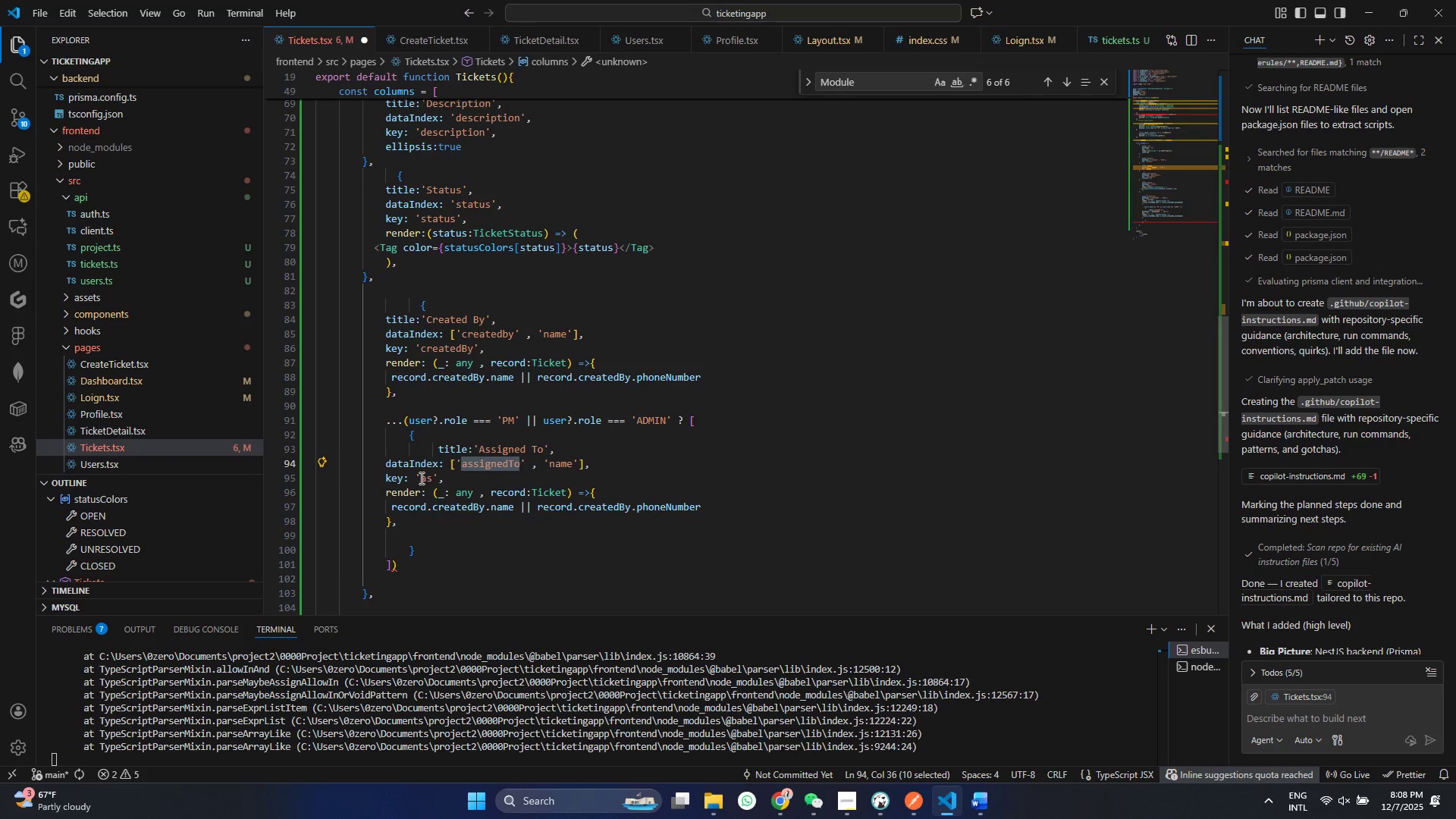 
key(Control+C)
 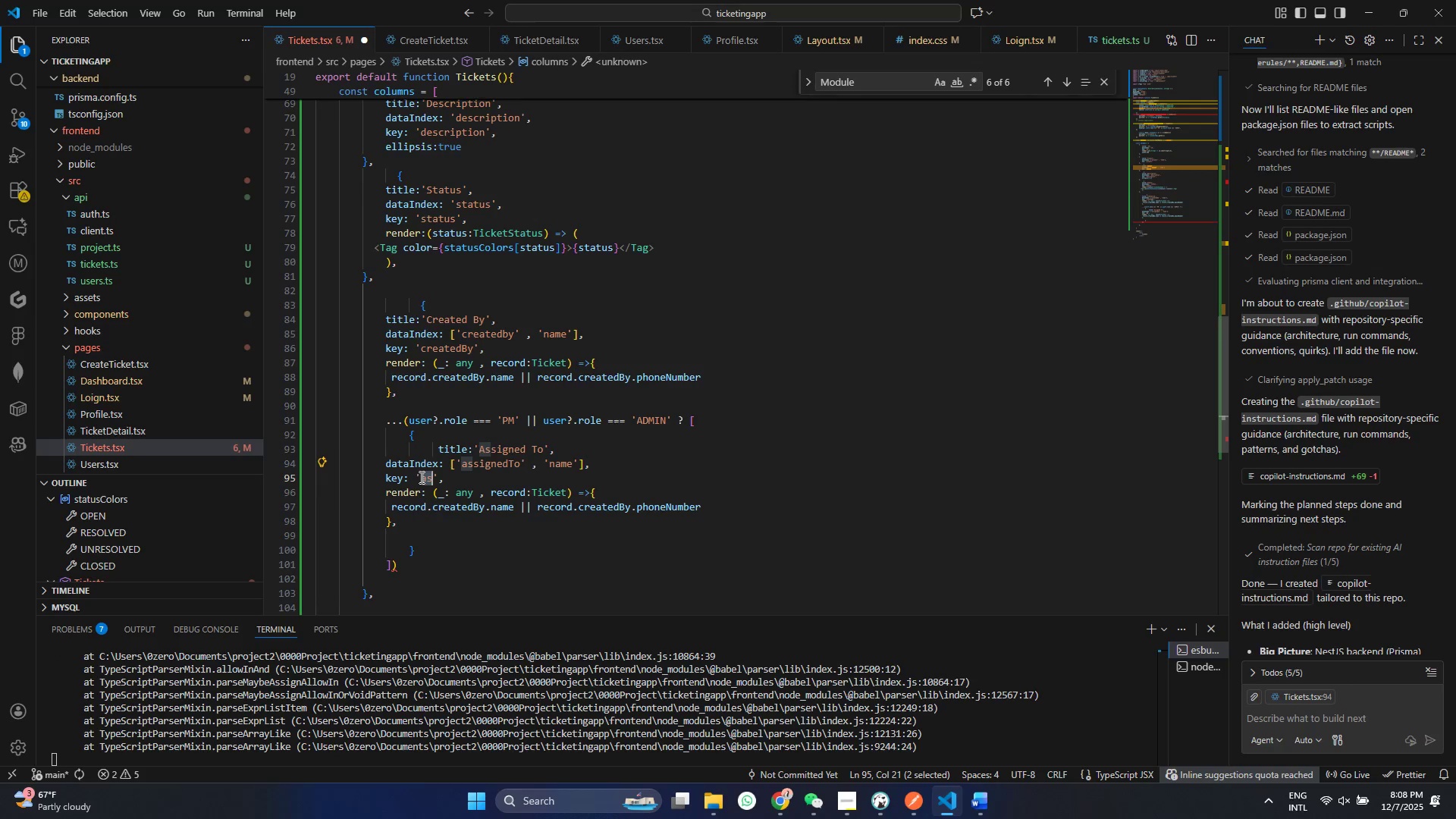 
double_click([420, 478])
 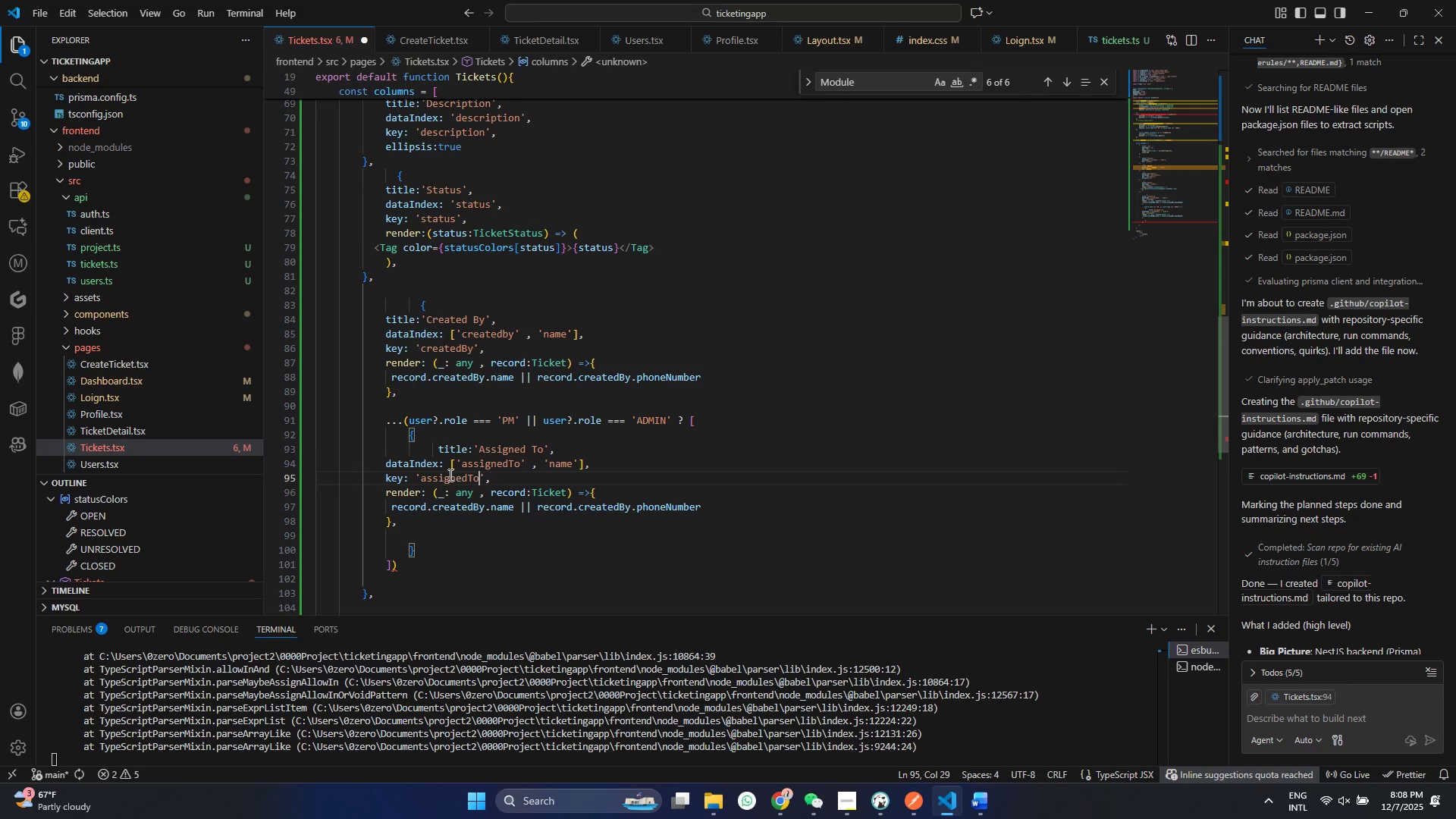 
key(Control+ControlLeft)
 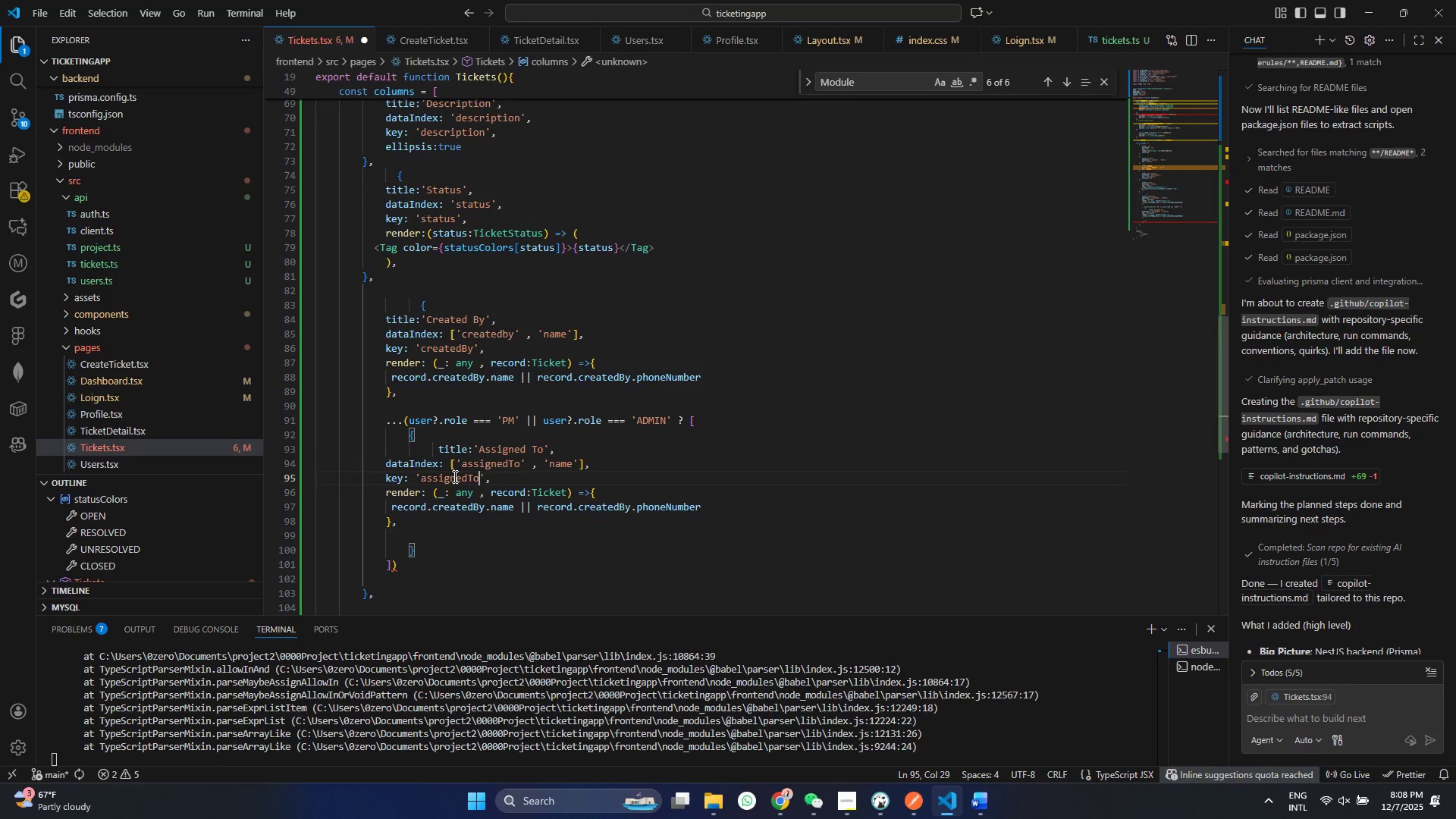 
key(Control+V)
 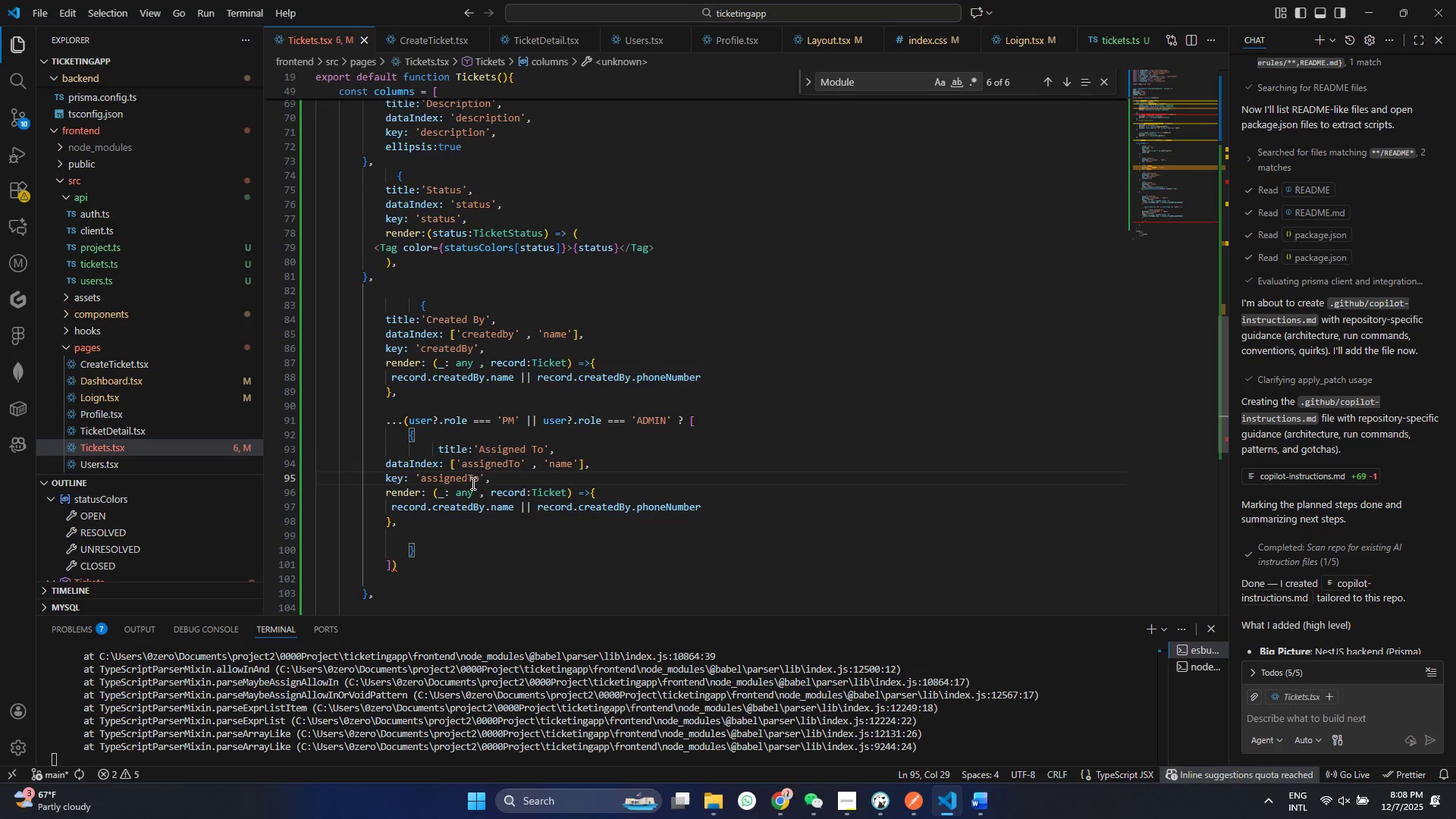 
key(Control+ControlLeft)
 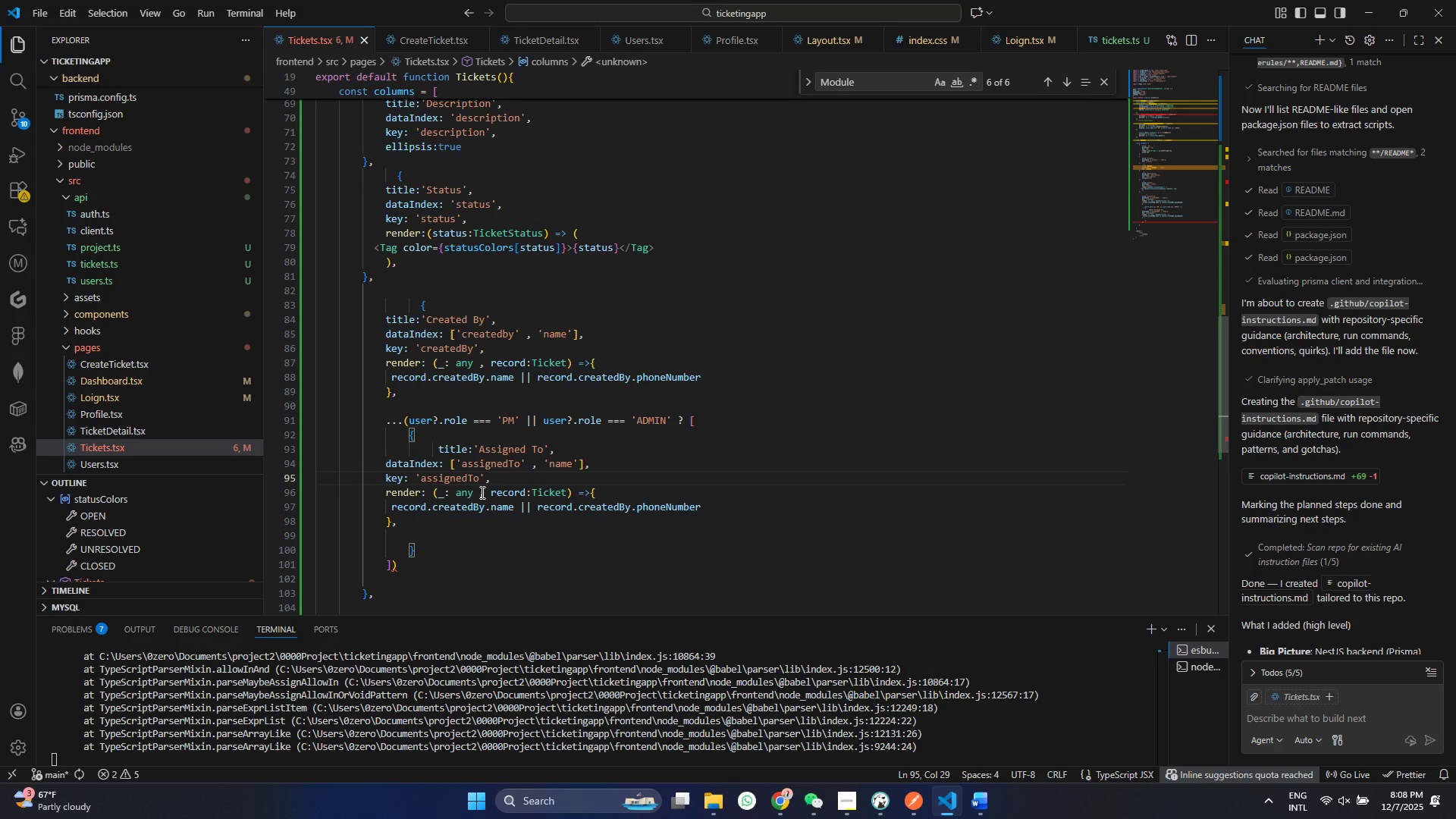 
key(Control+S)
 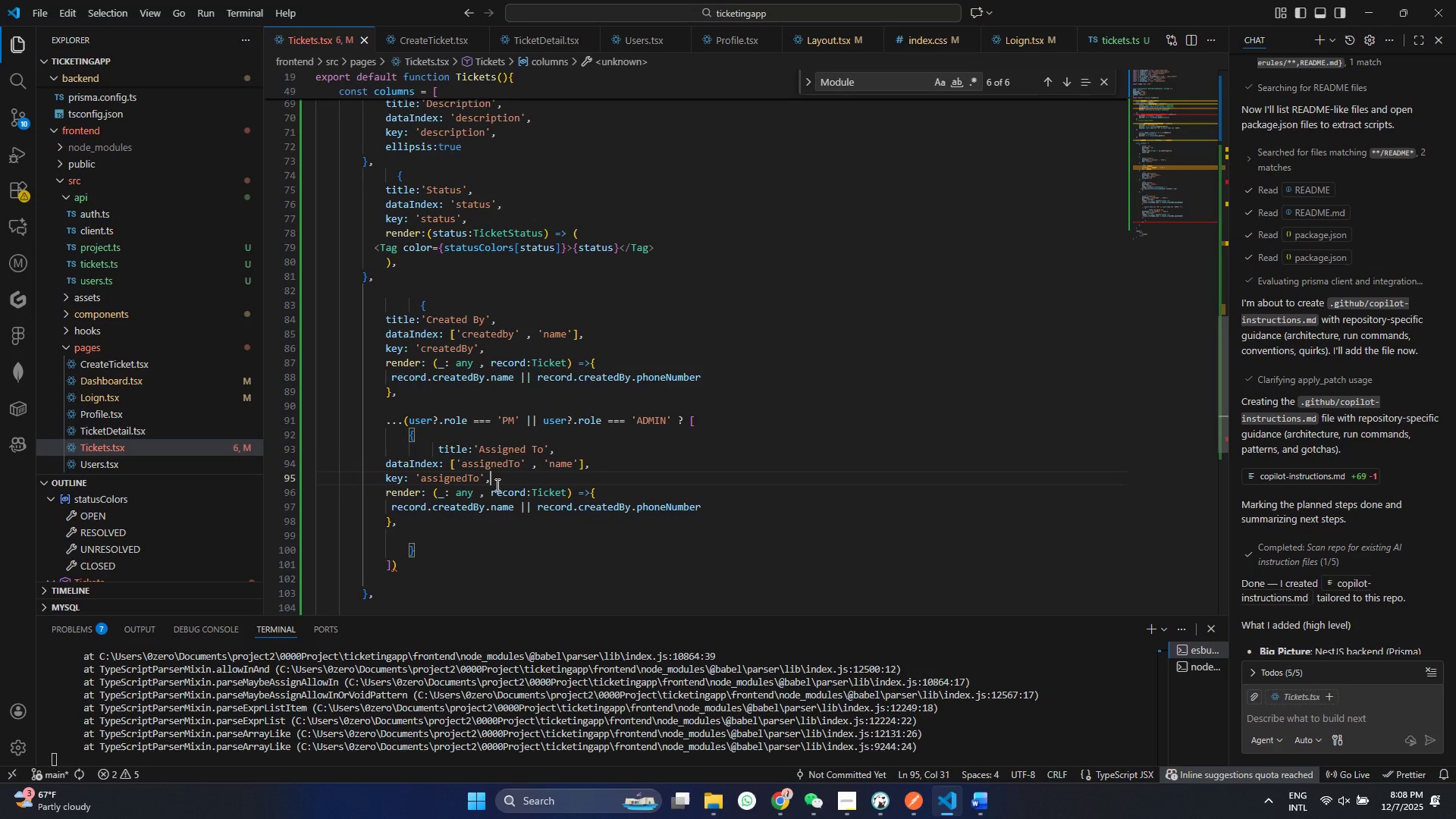 
left_click([496, 485])
 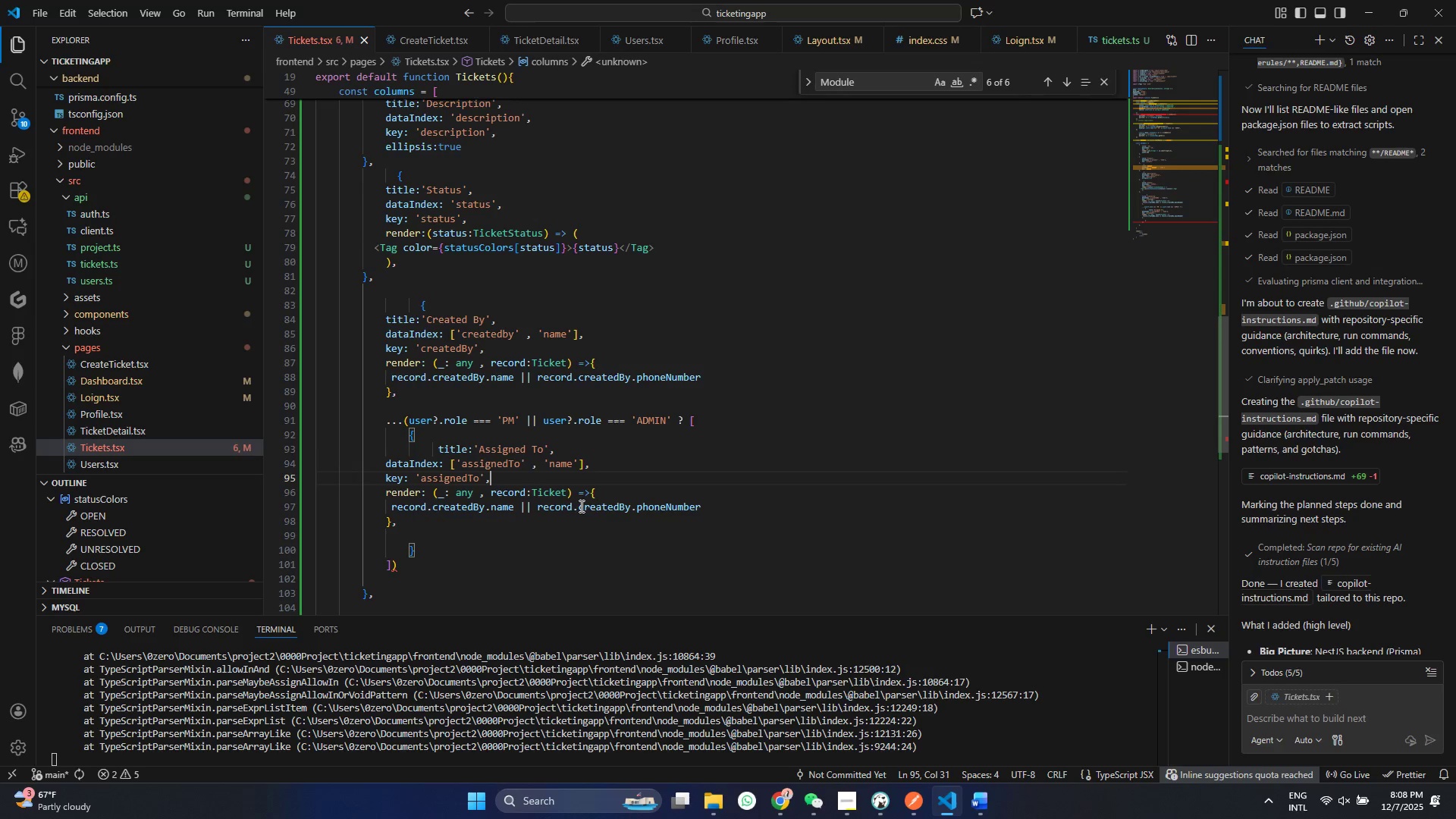 
left_click([492, 508])
 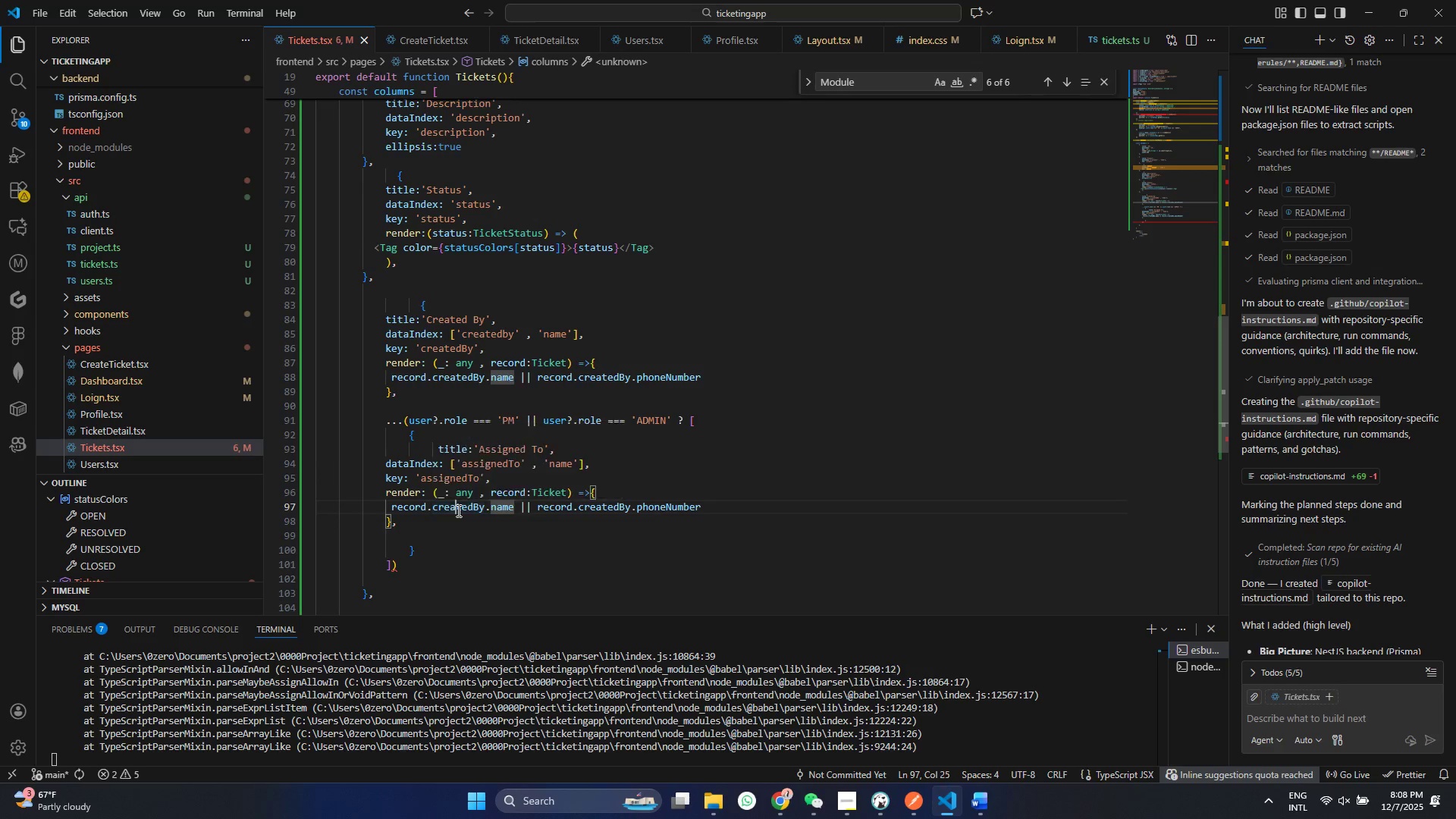 
double_click([457, 510])
 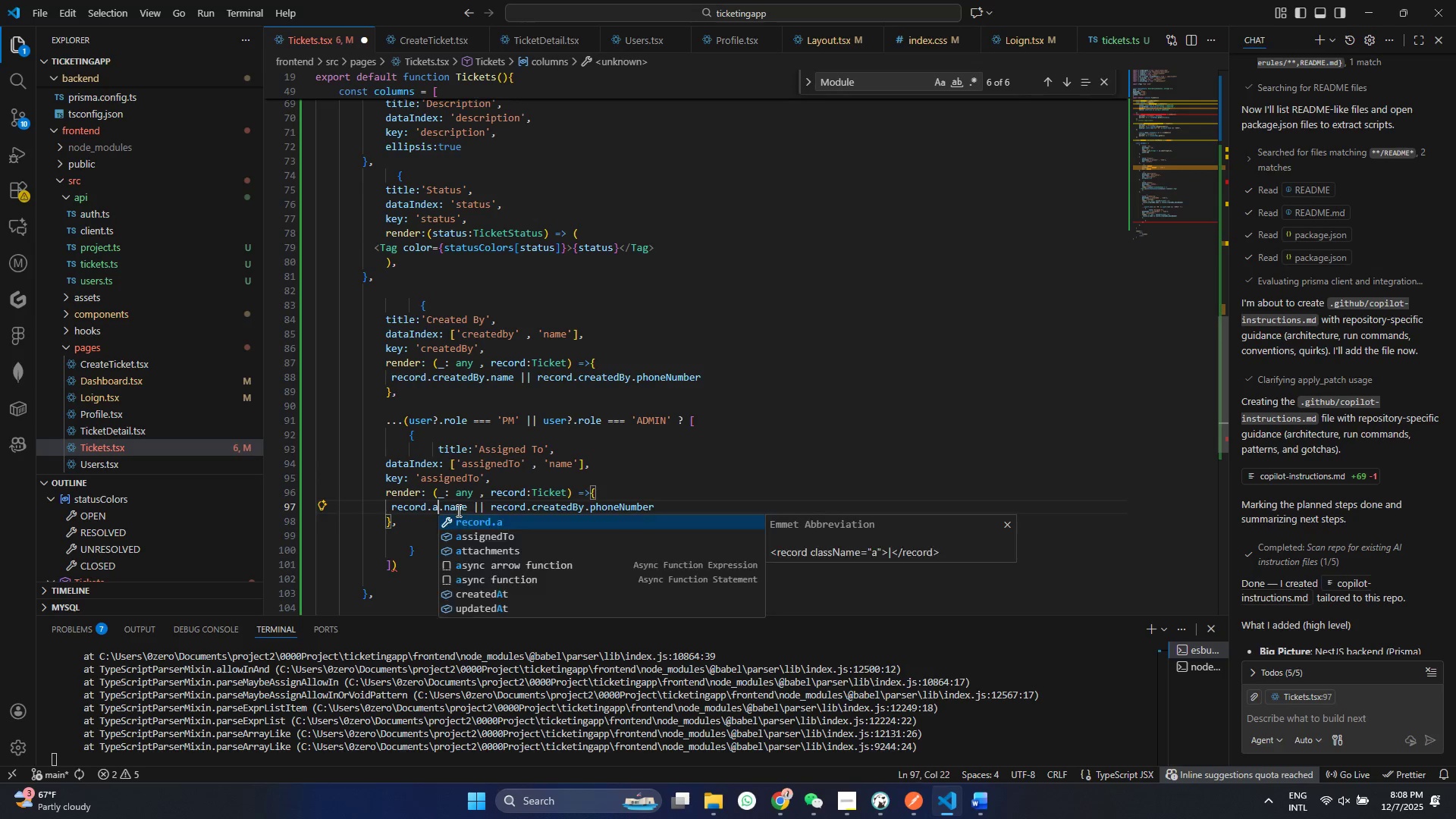 
type(ads)
key(Backspace)
key(Backspace)
type(ss)
 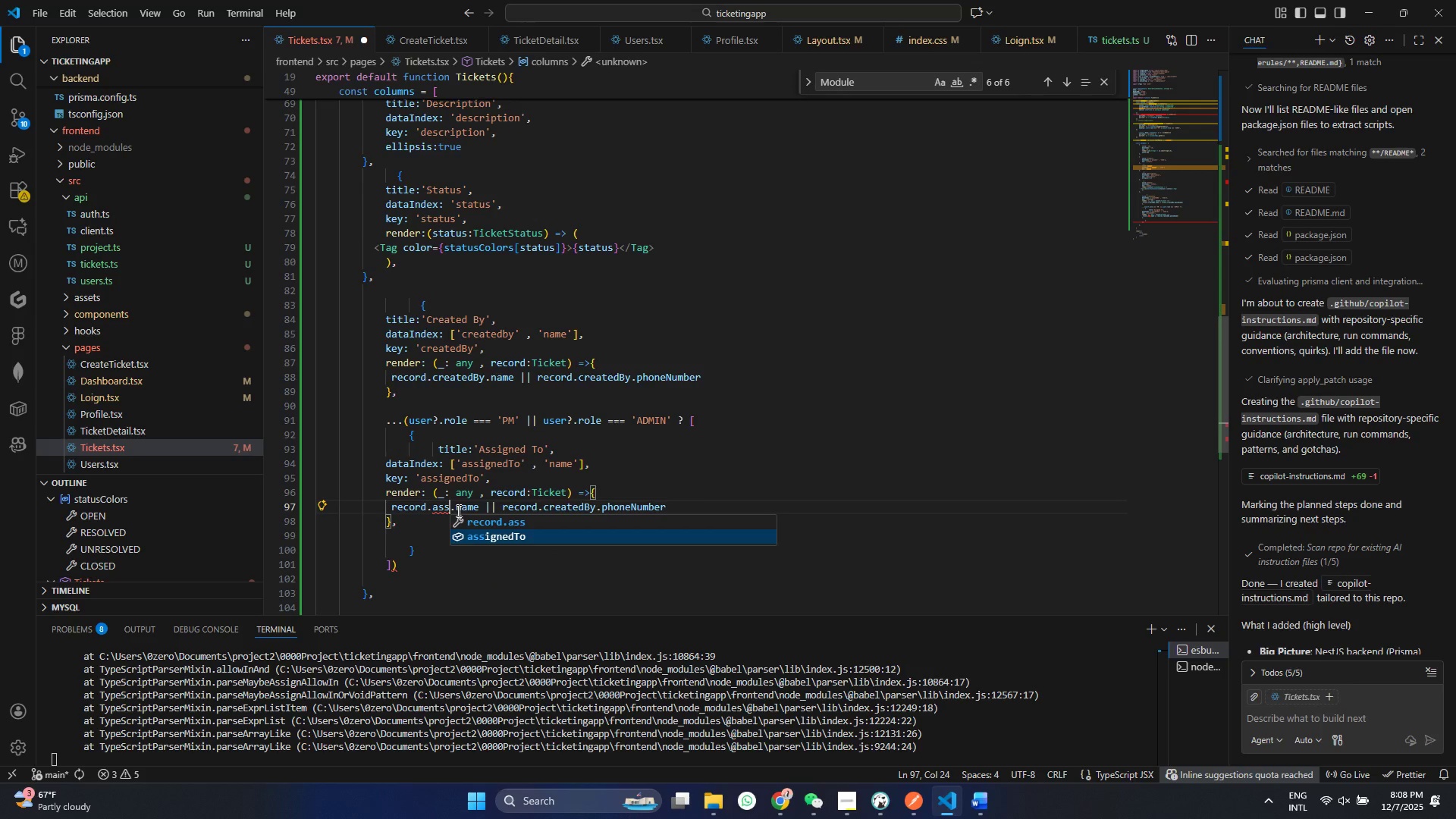 
key(ArrowDown)
 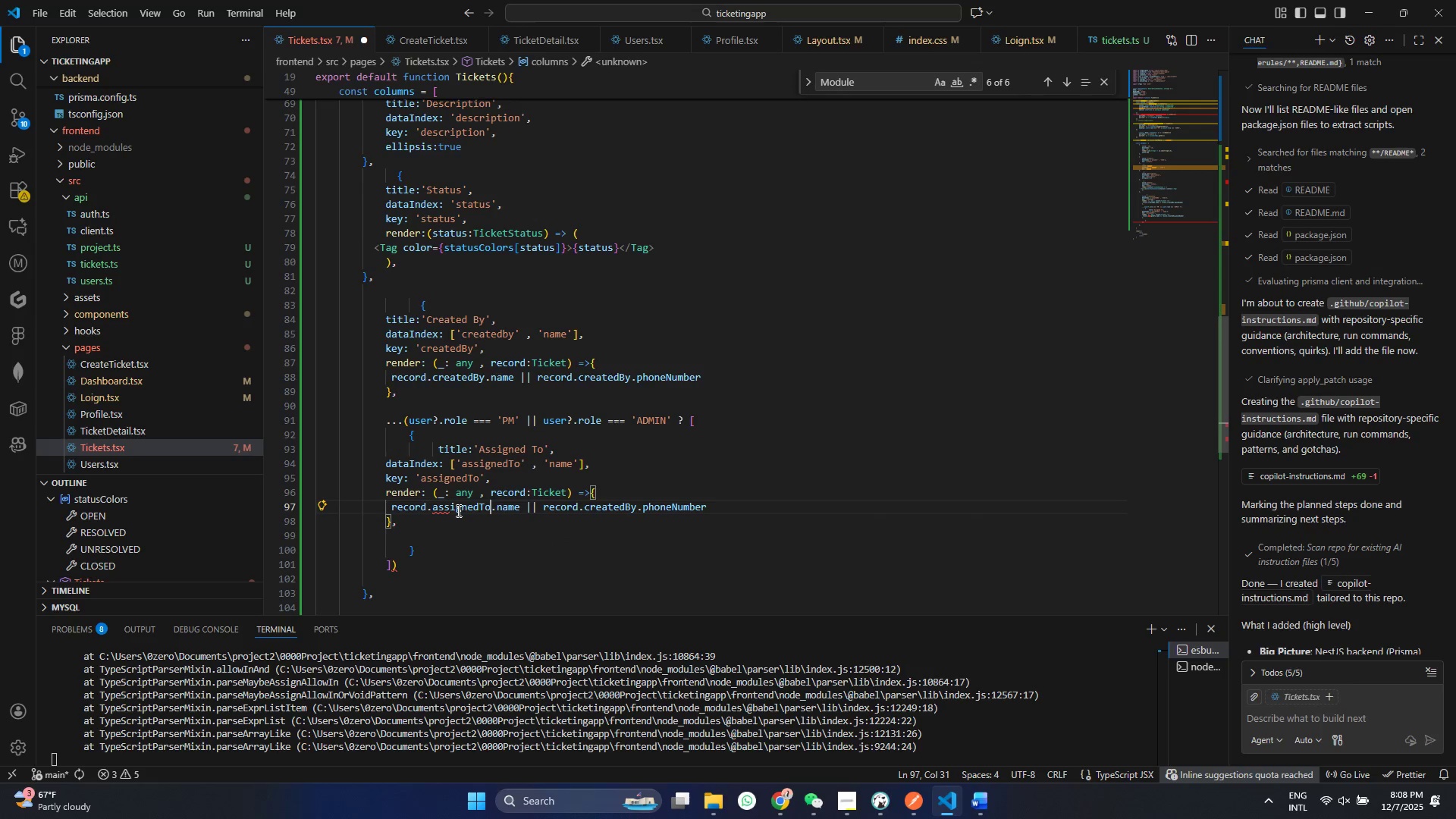 
key(Enter)
 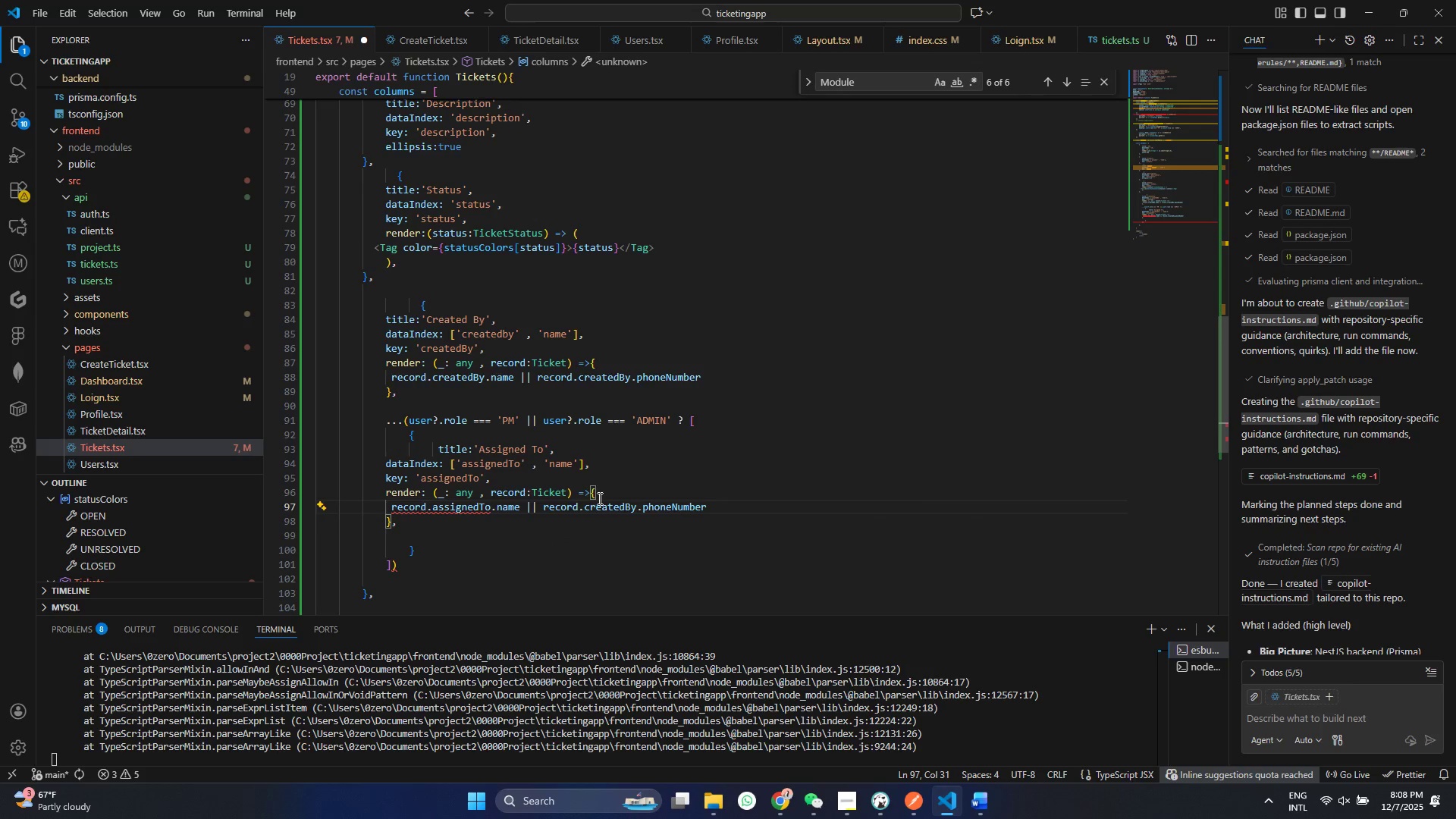 
double_click([605, 504])
 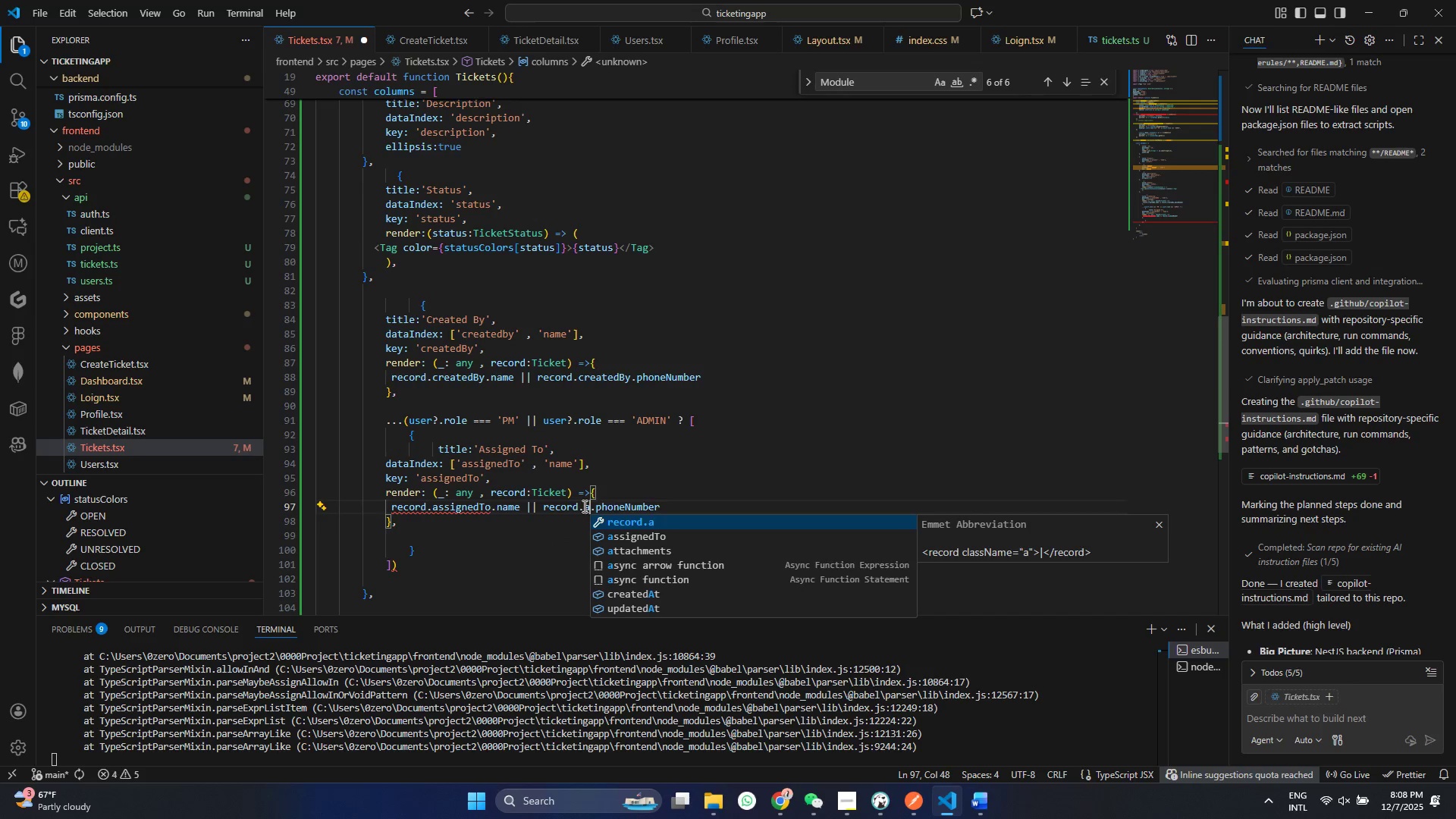 
type(ass)
 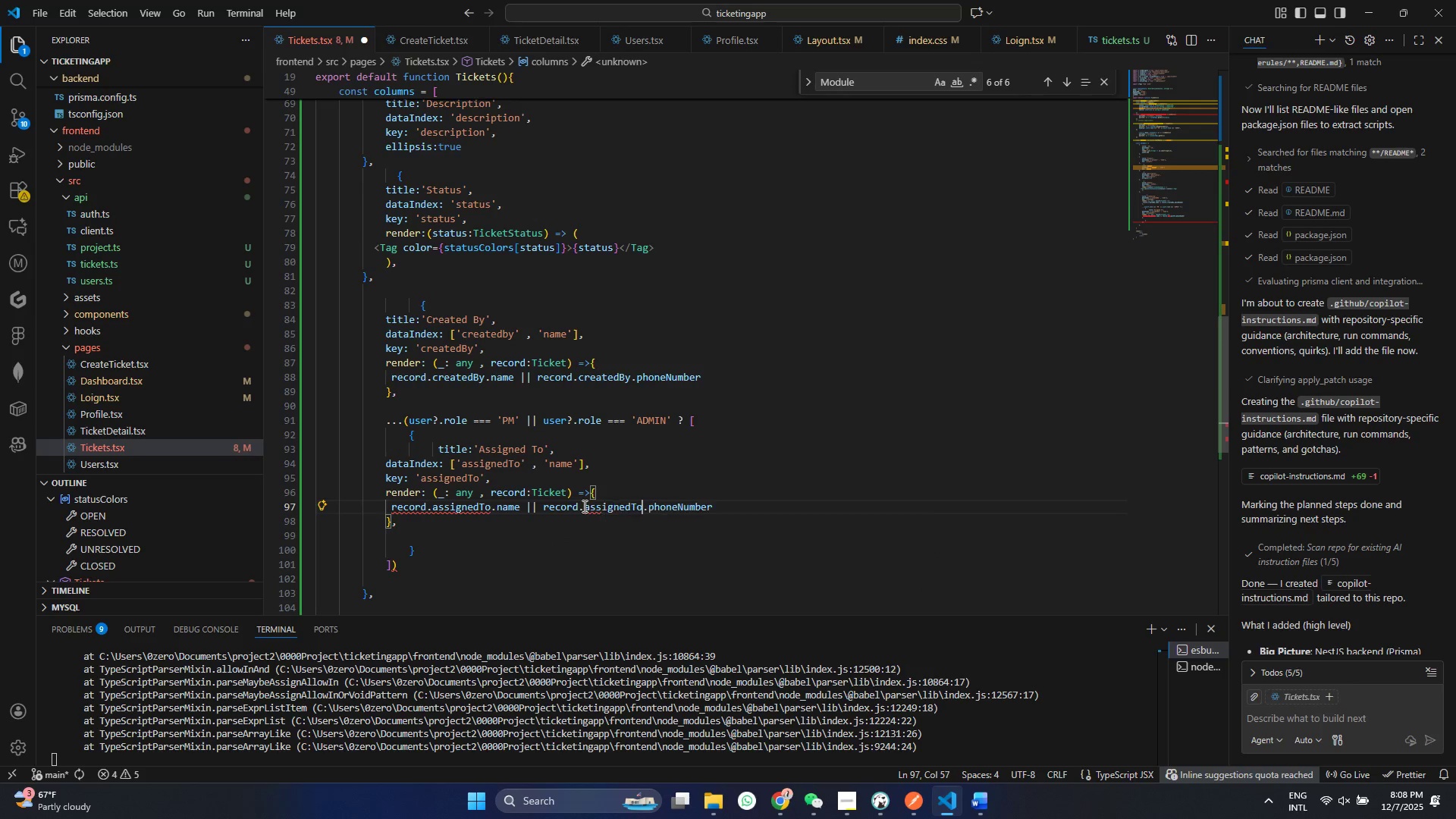 
key(ArrowDown)
 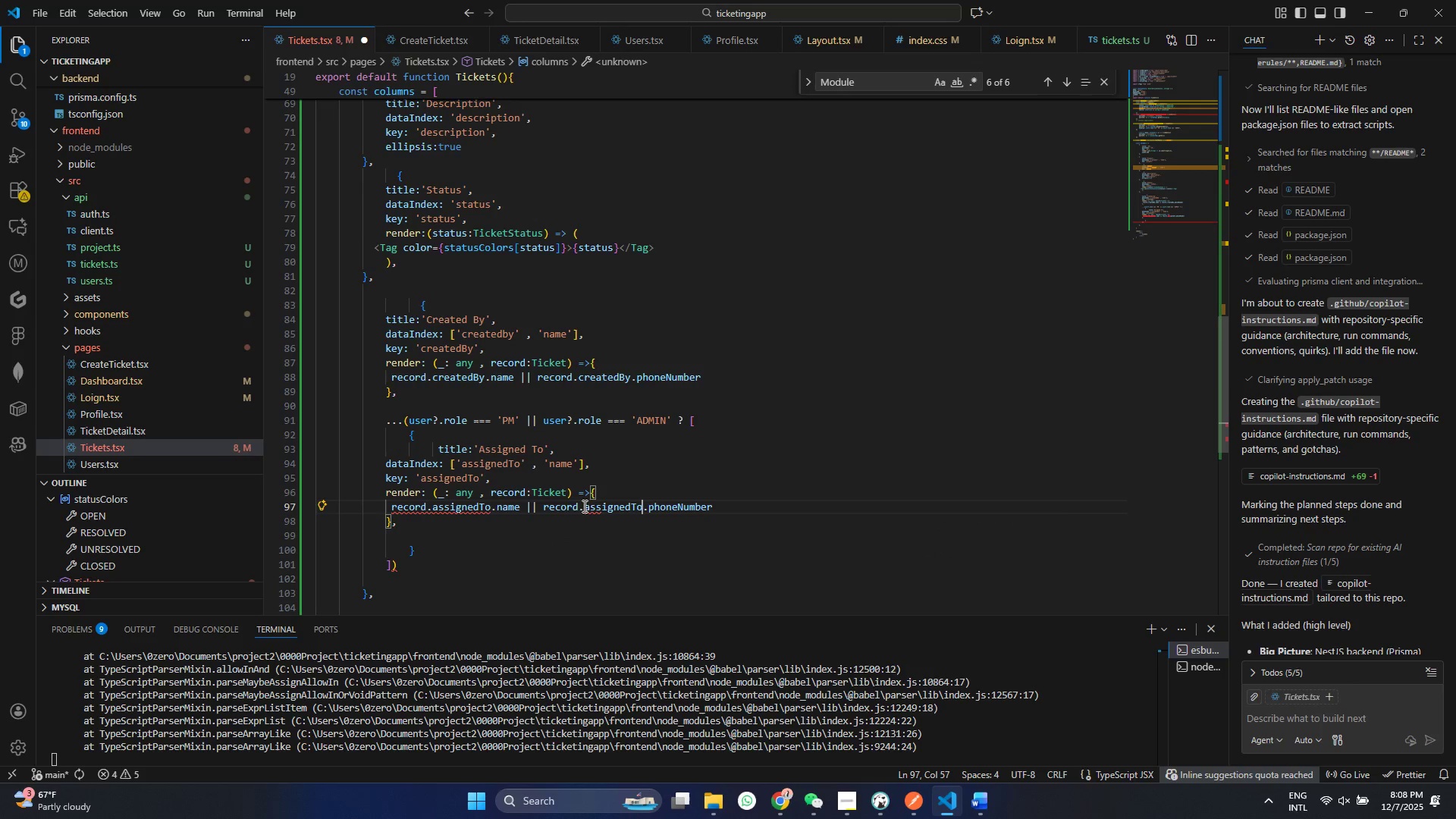 
key(Enter)
 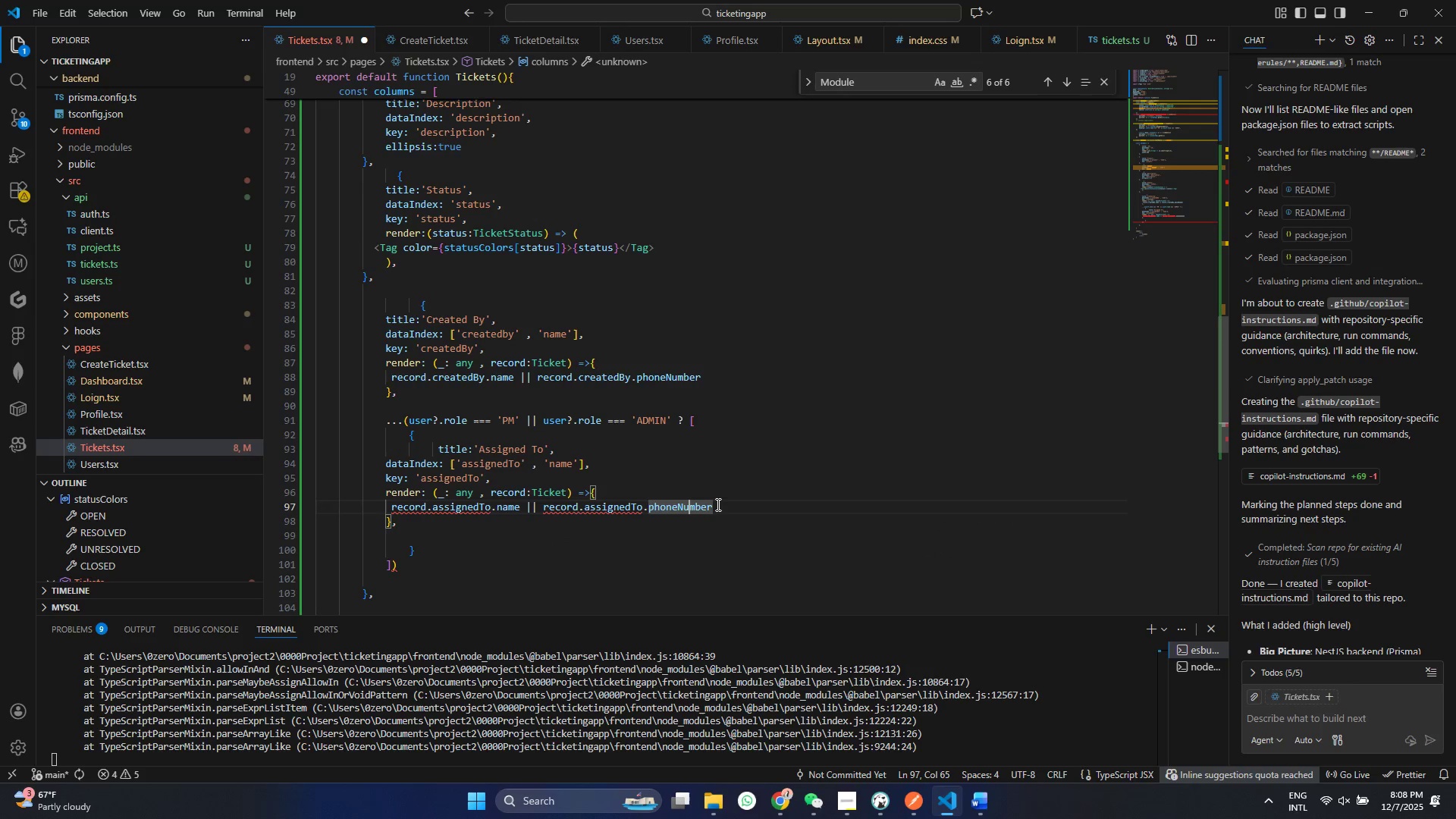 
double_click([722, 504])
 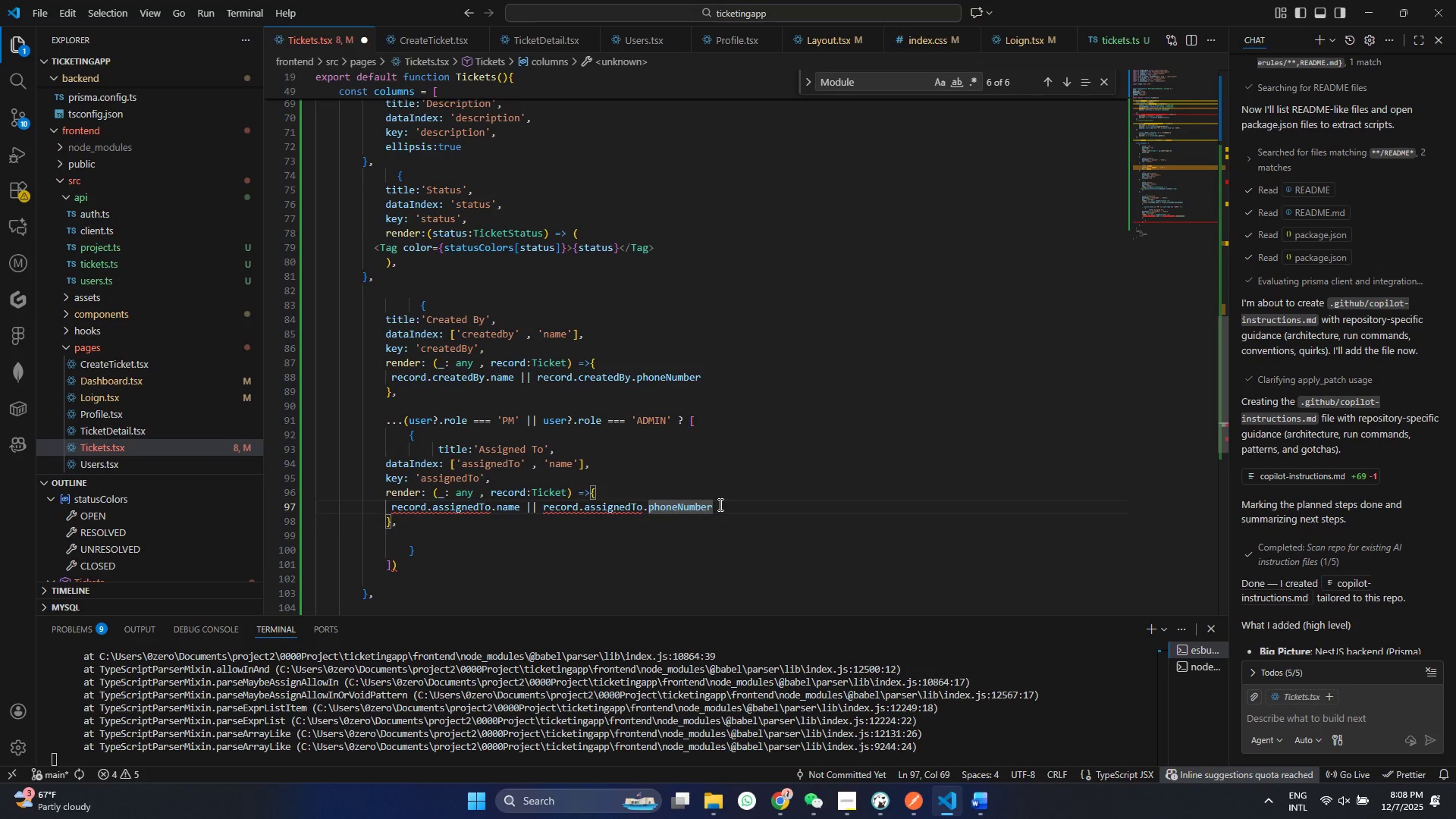 
type( : una)
key(Backspace)
key(Backspace)
key(Backspace)
type('')
 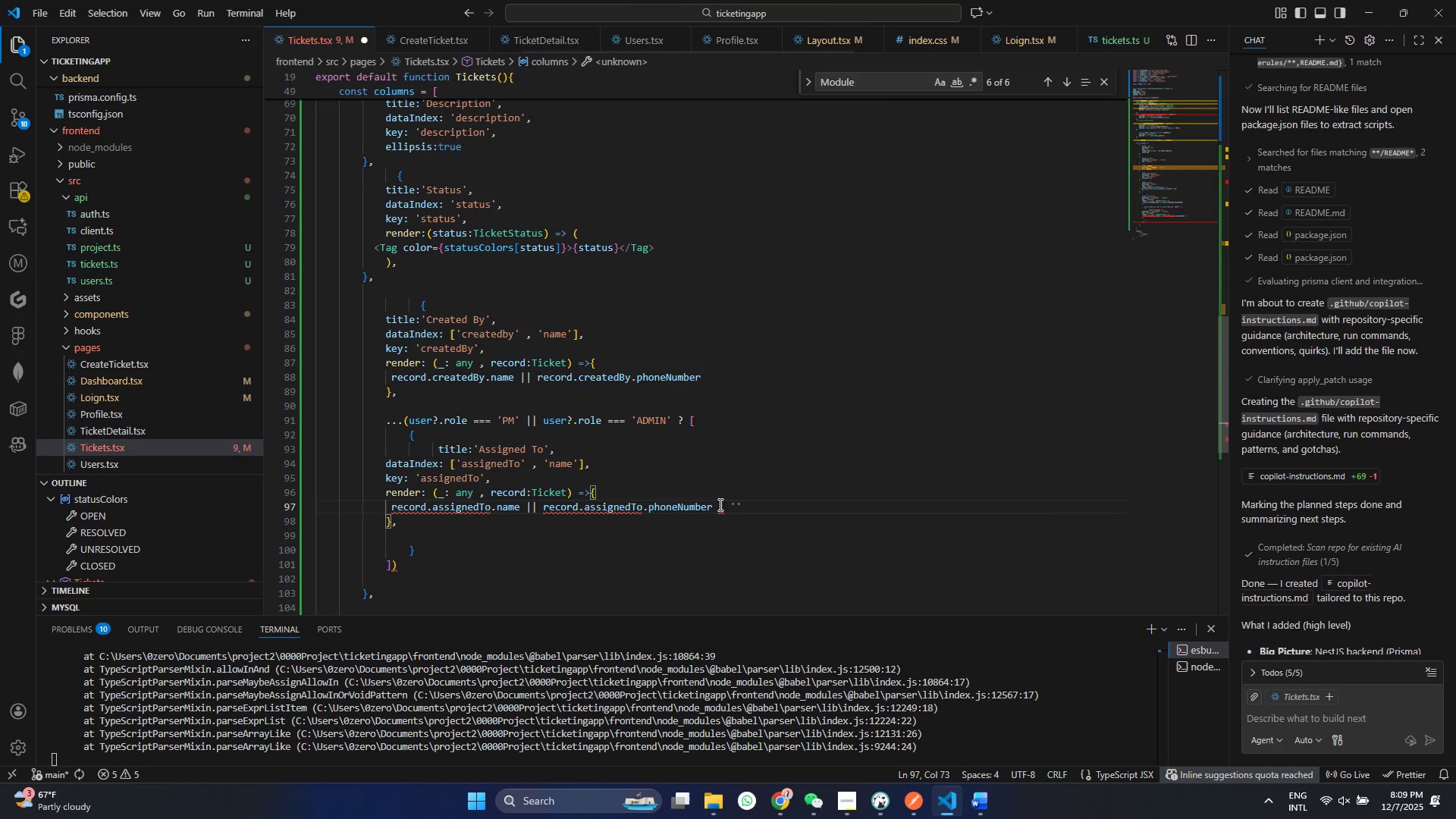 
 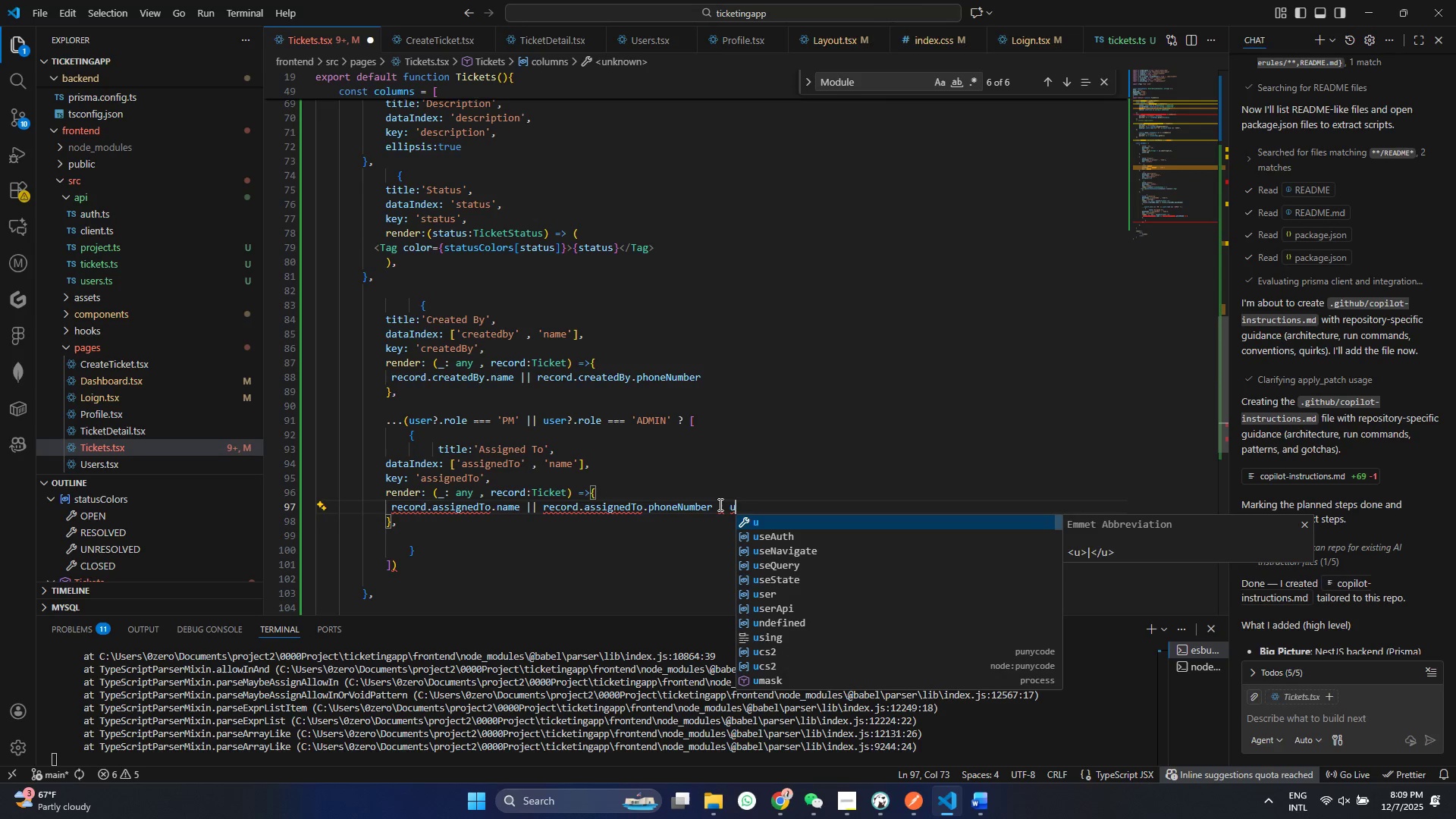 
key(ArrowLeft)
 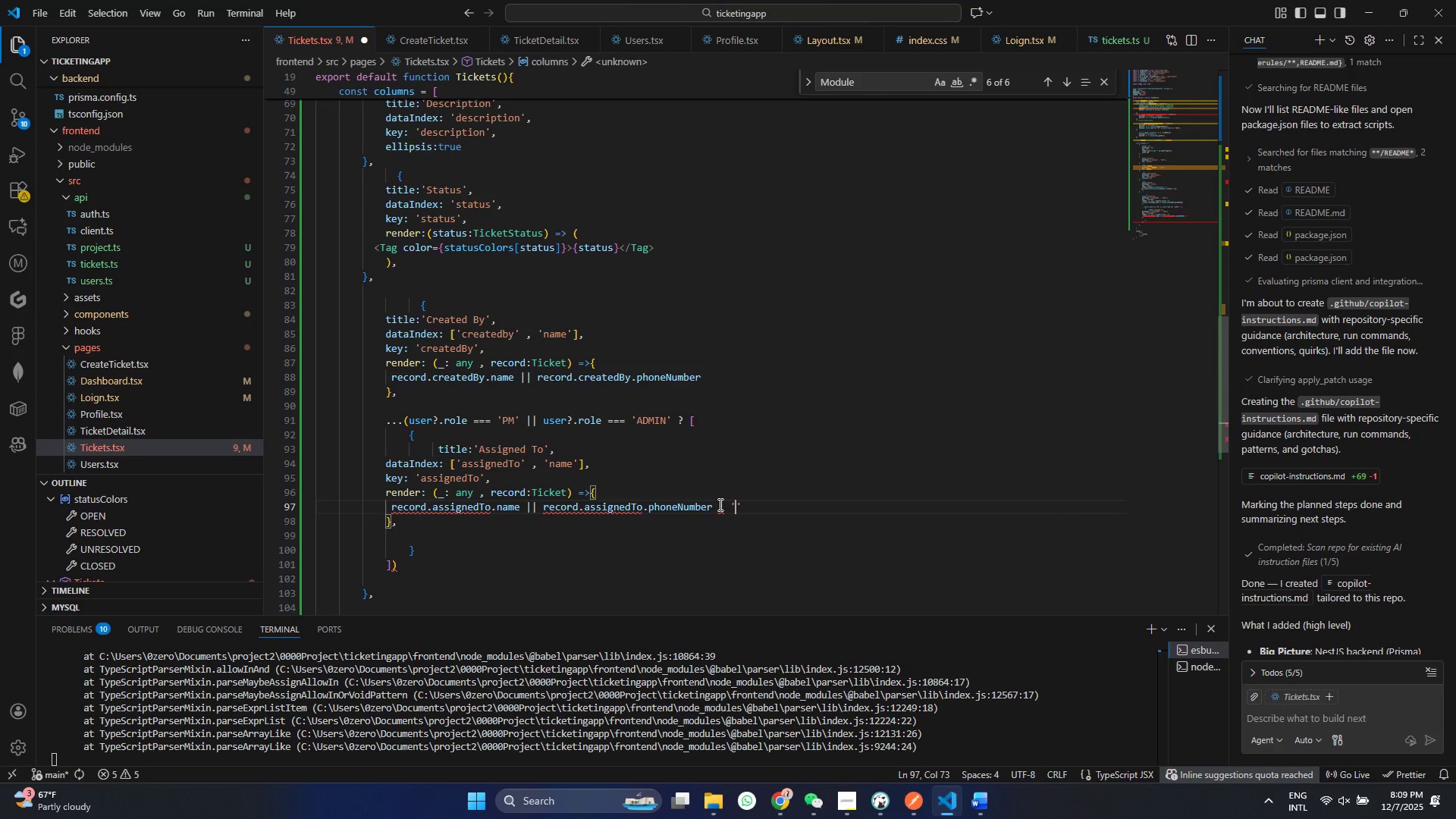 
type(UNassigned)
 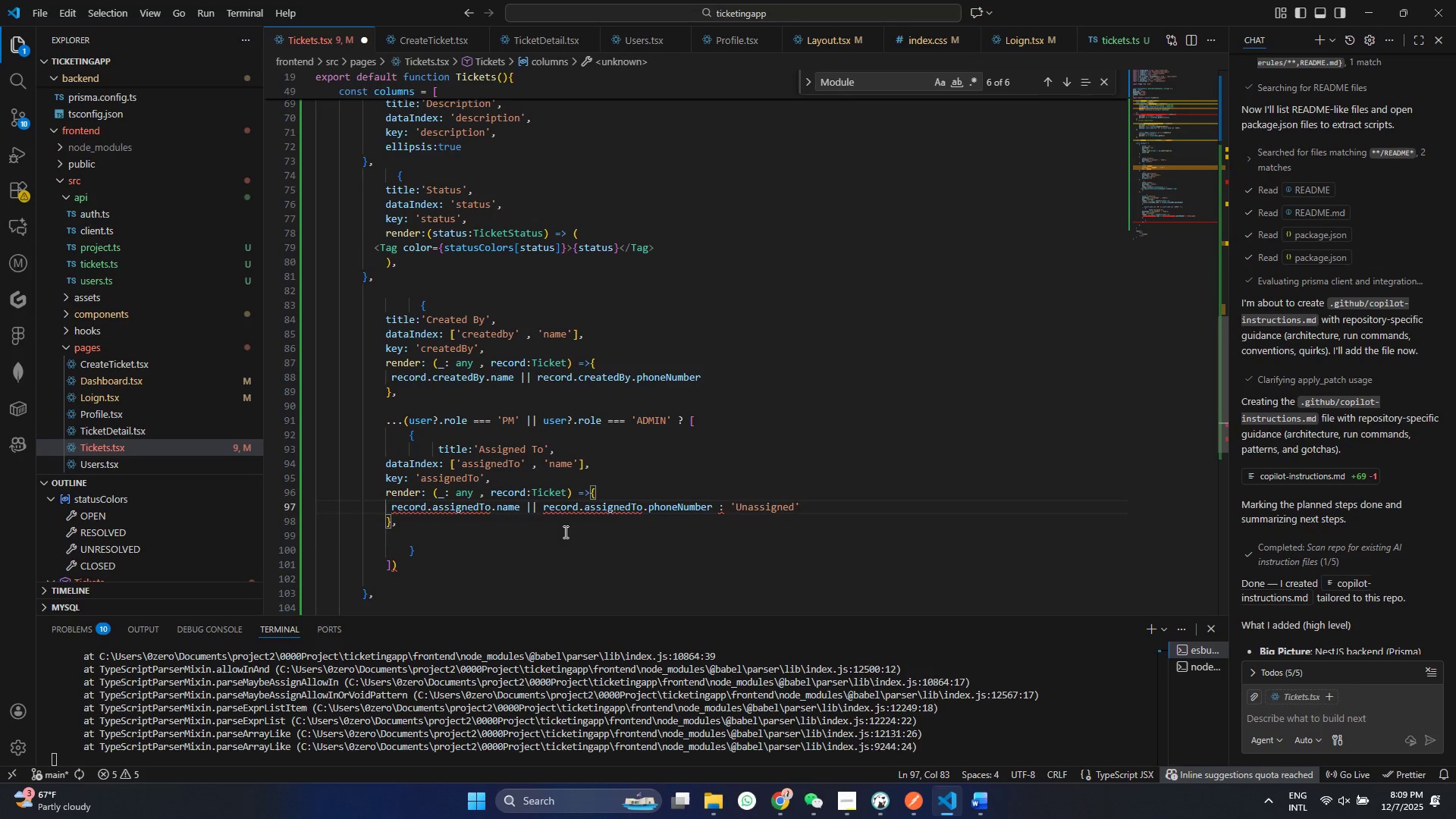 
left_click([564, 532])
 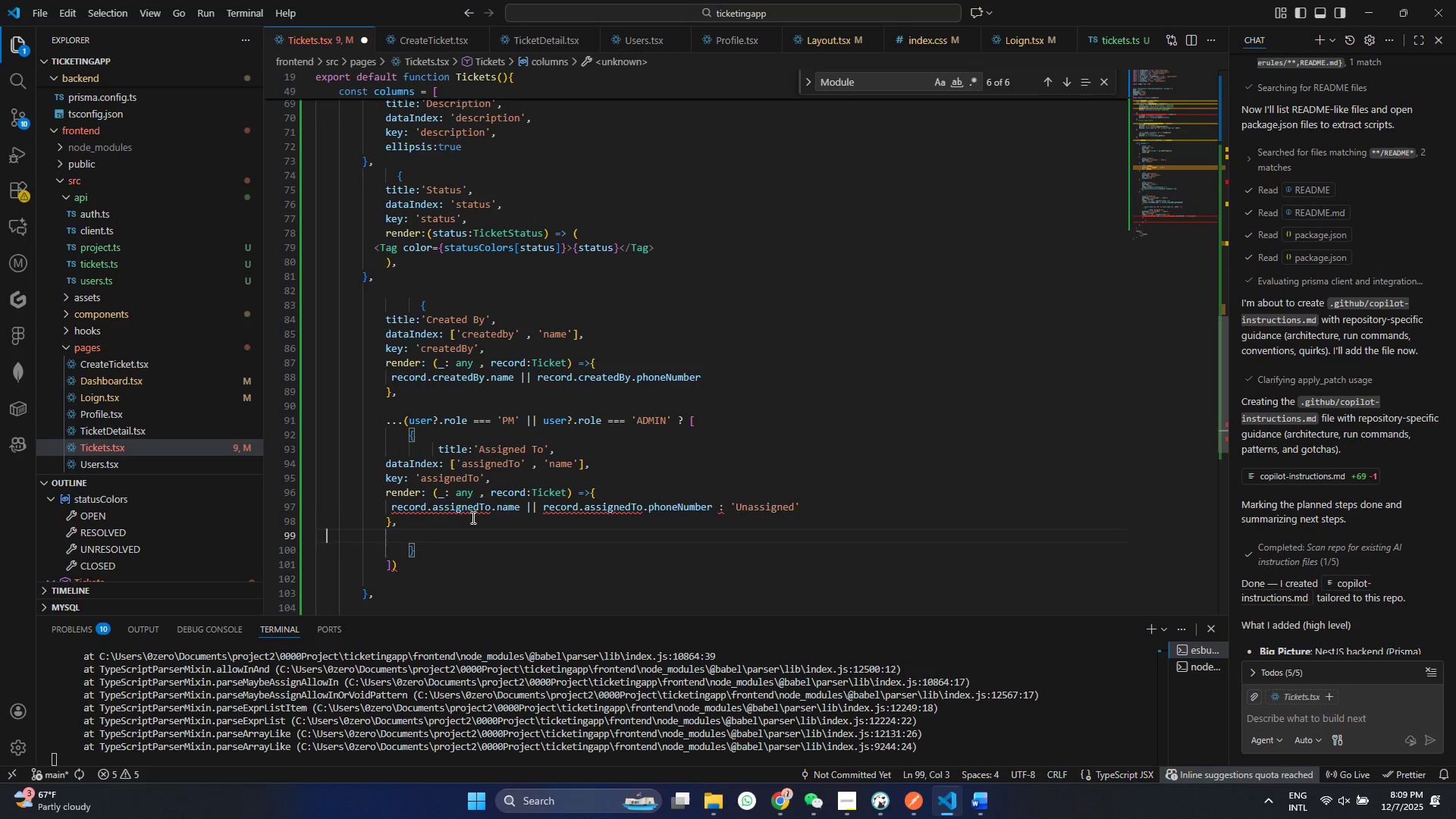 
left_click([472, 517])
 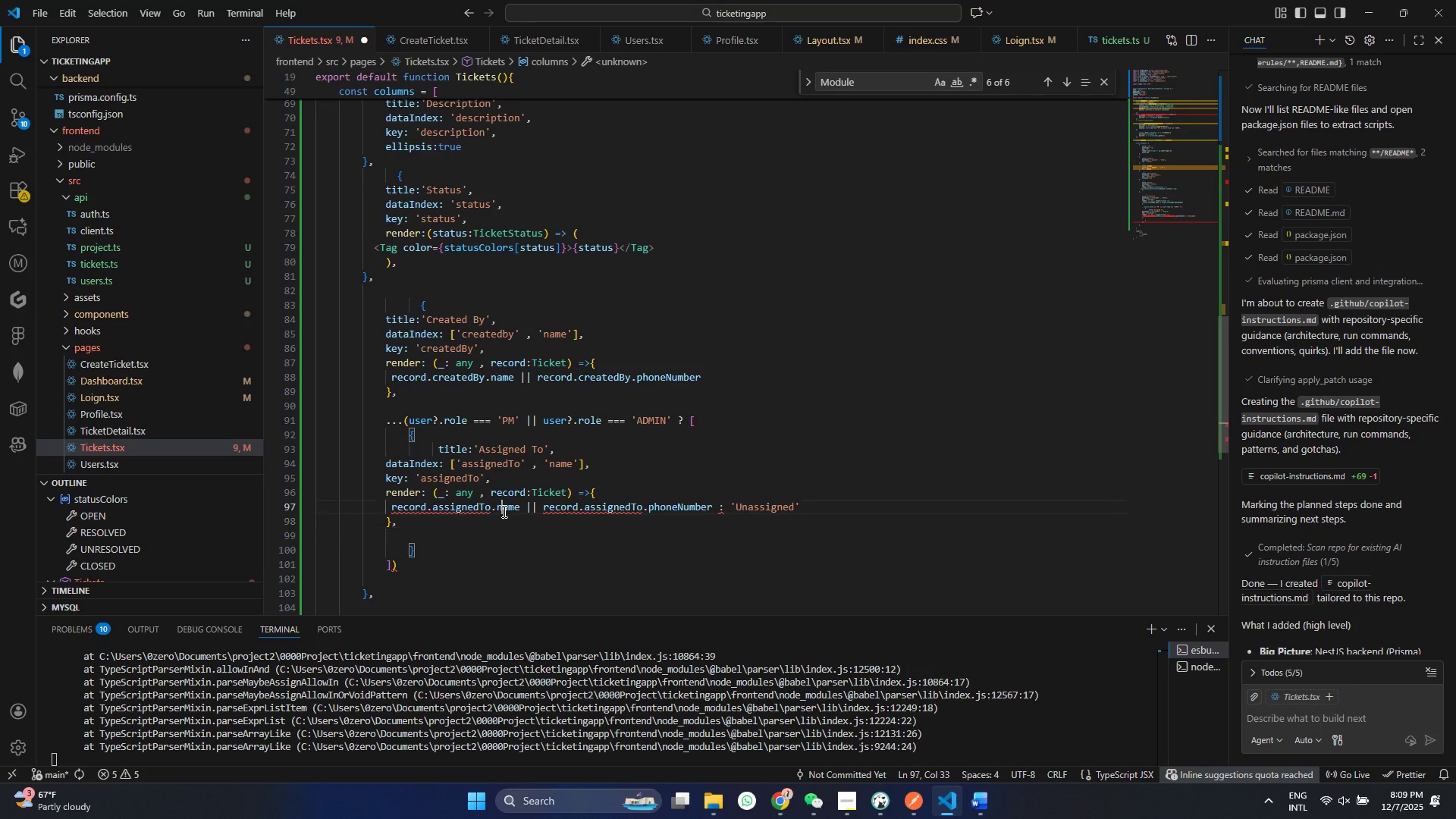 
double_click([565, 503])
 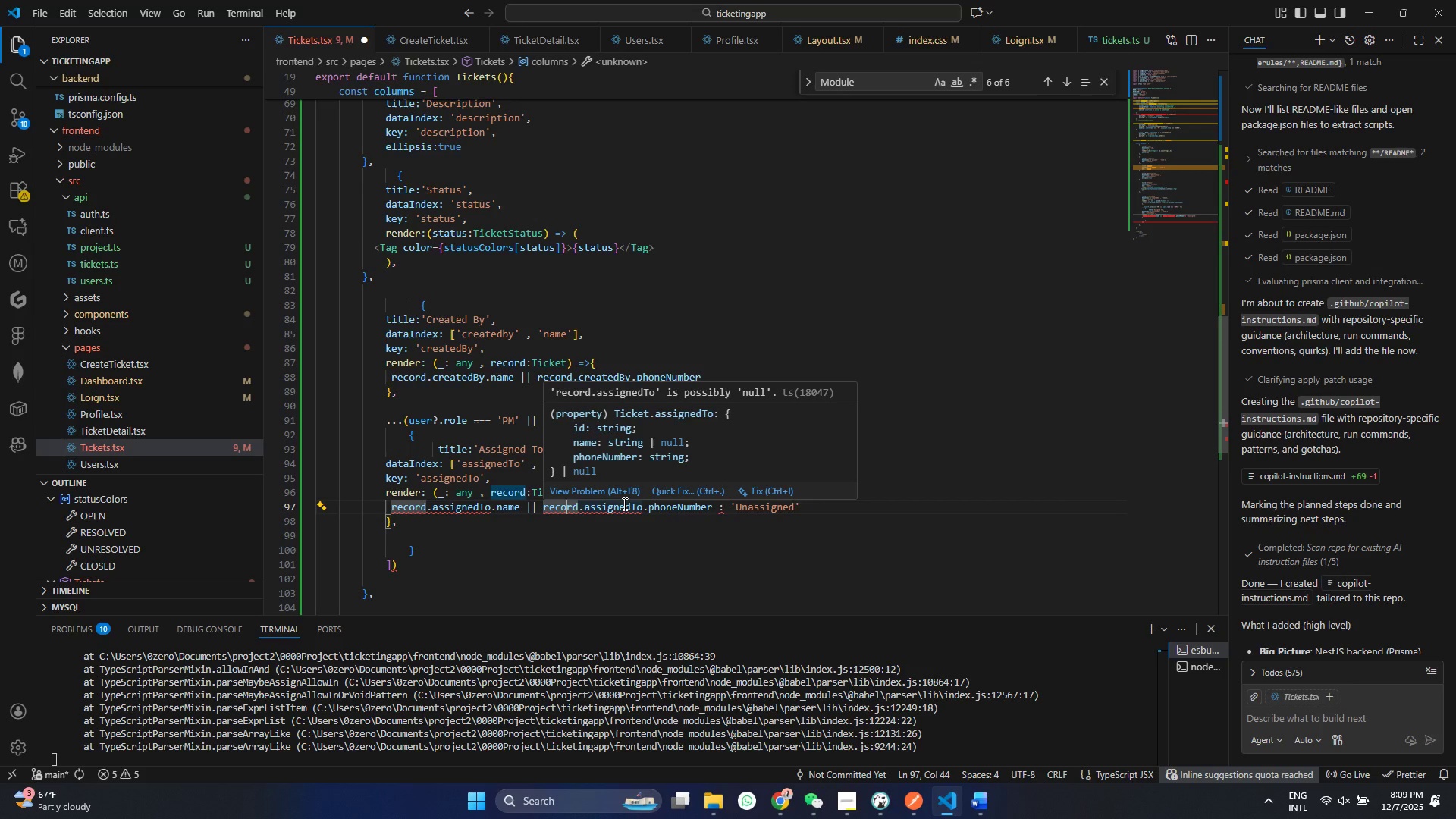 
left_click([623, 504])
 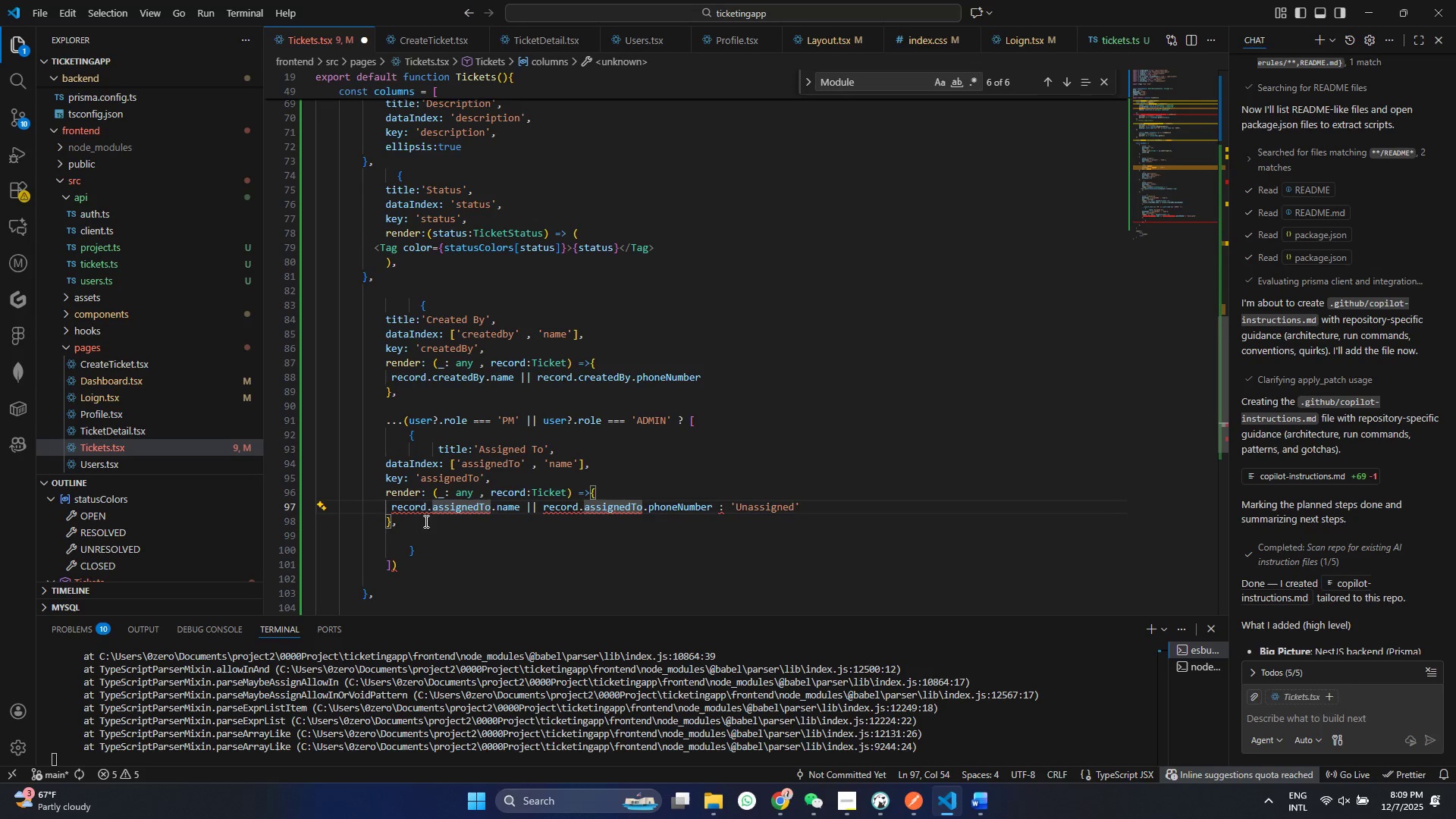 
left_click([557, 495])
 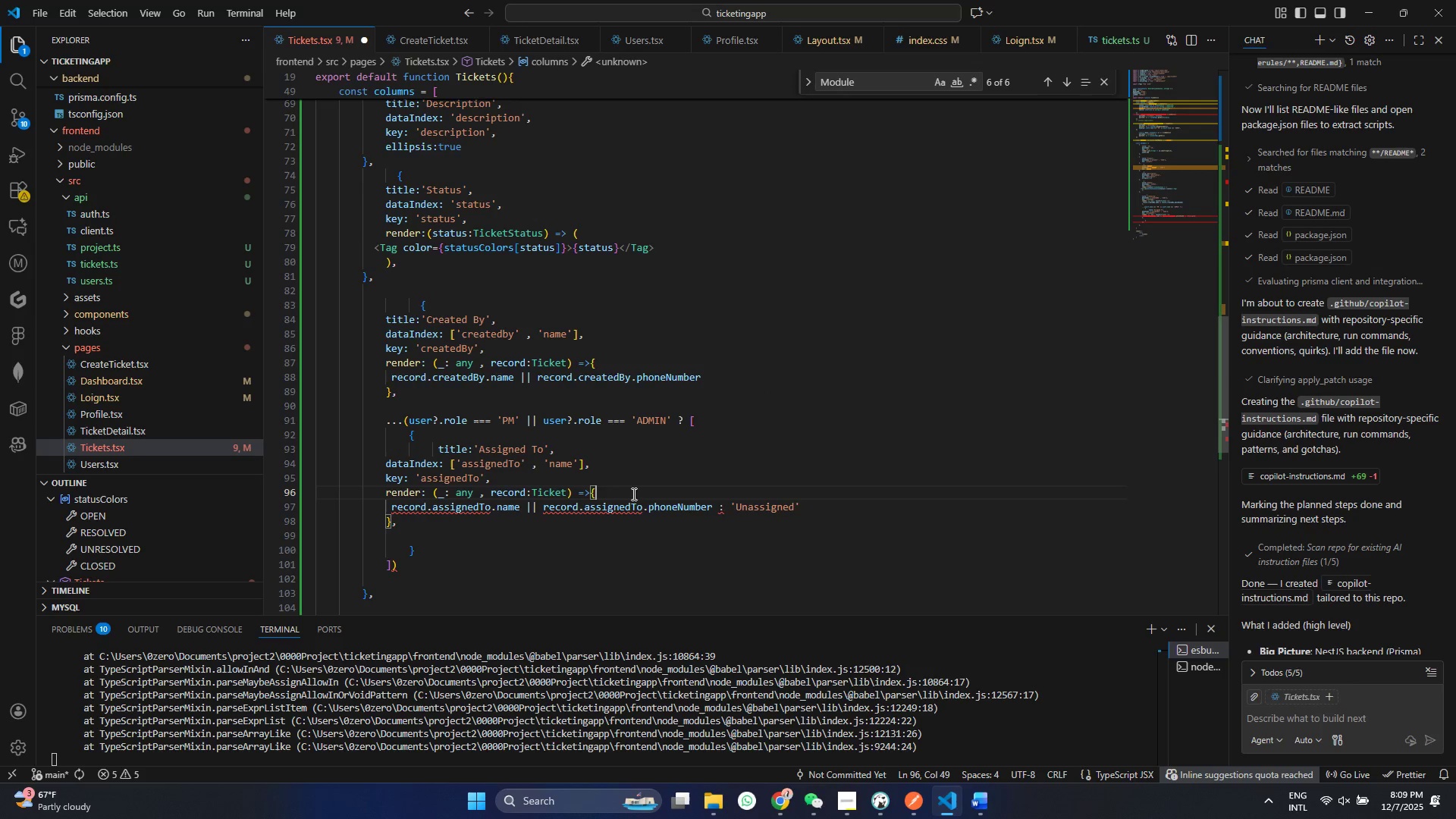 
left_click([632, 494])
 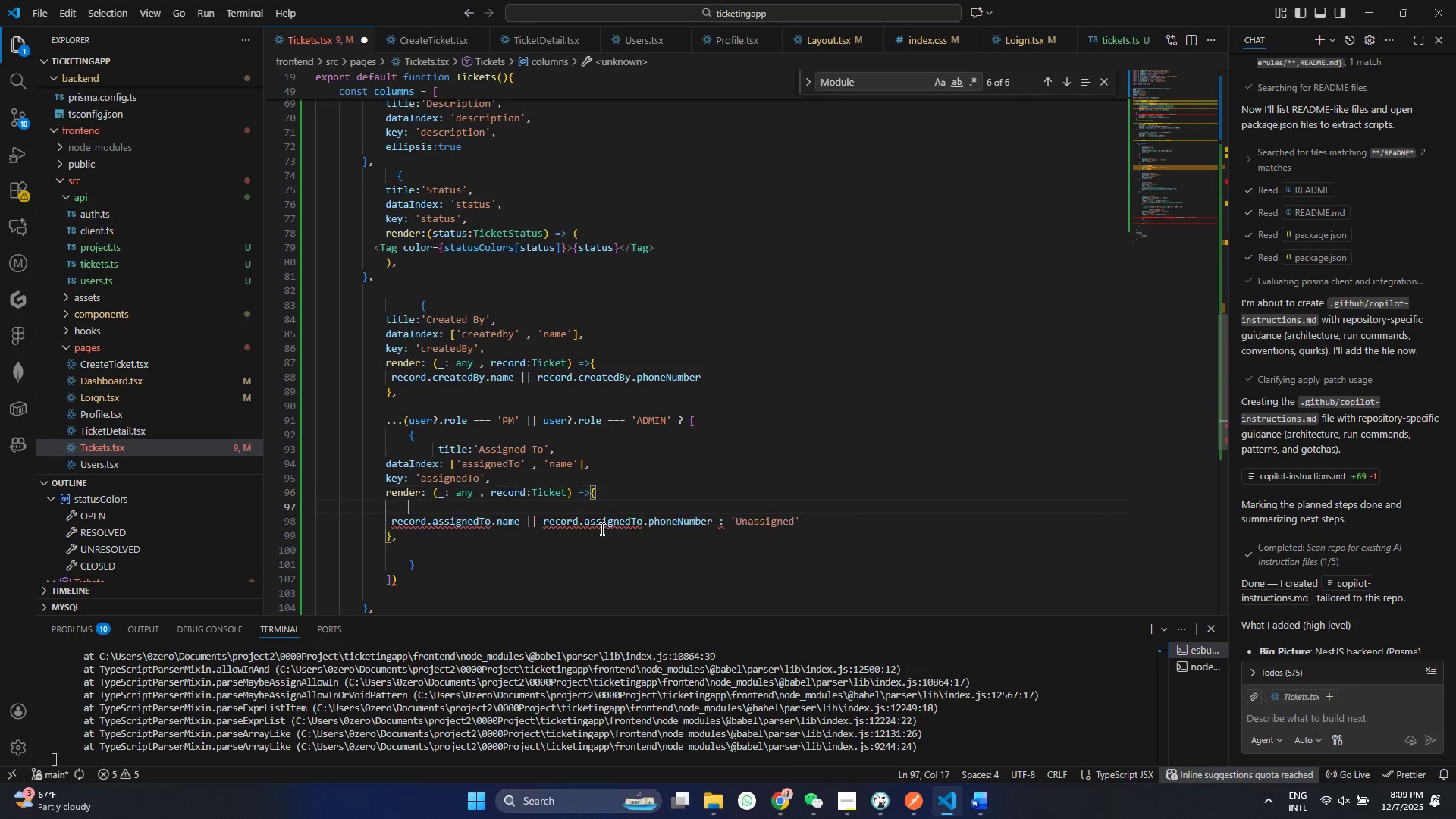 
key(Enter)
 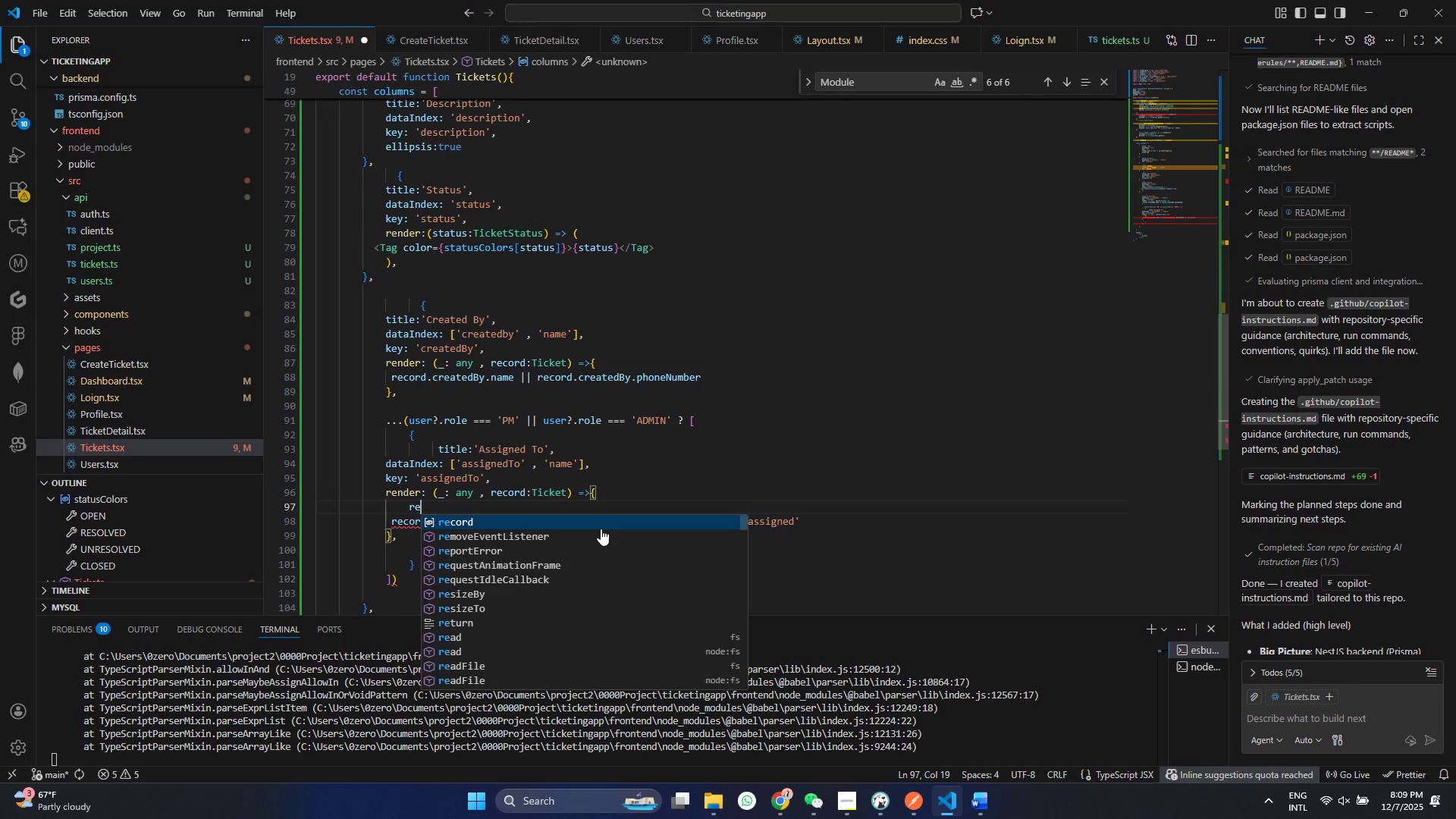 
type(rec)
 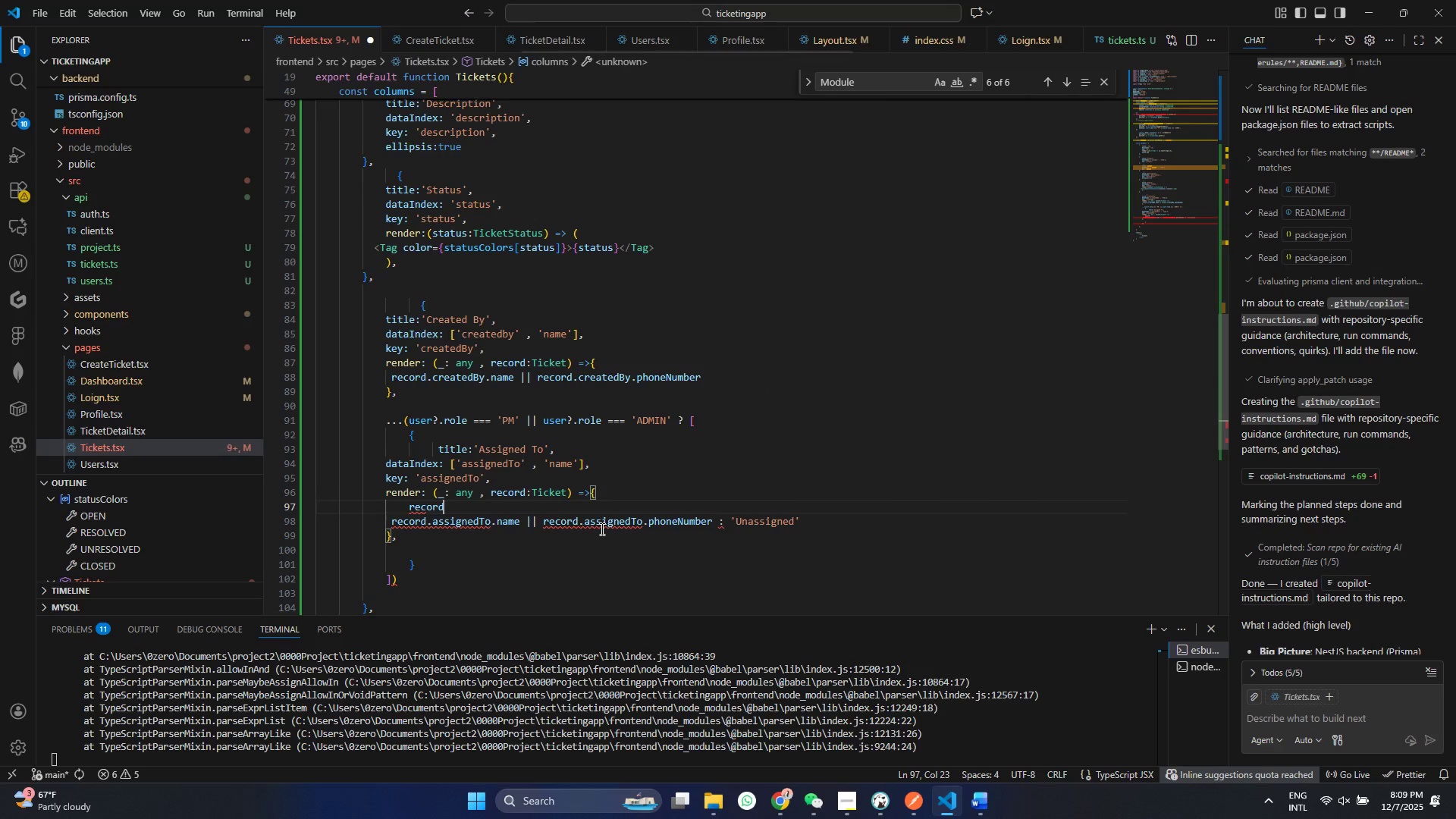 
key(Enter)
 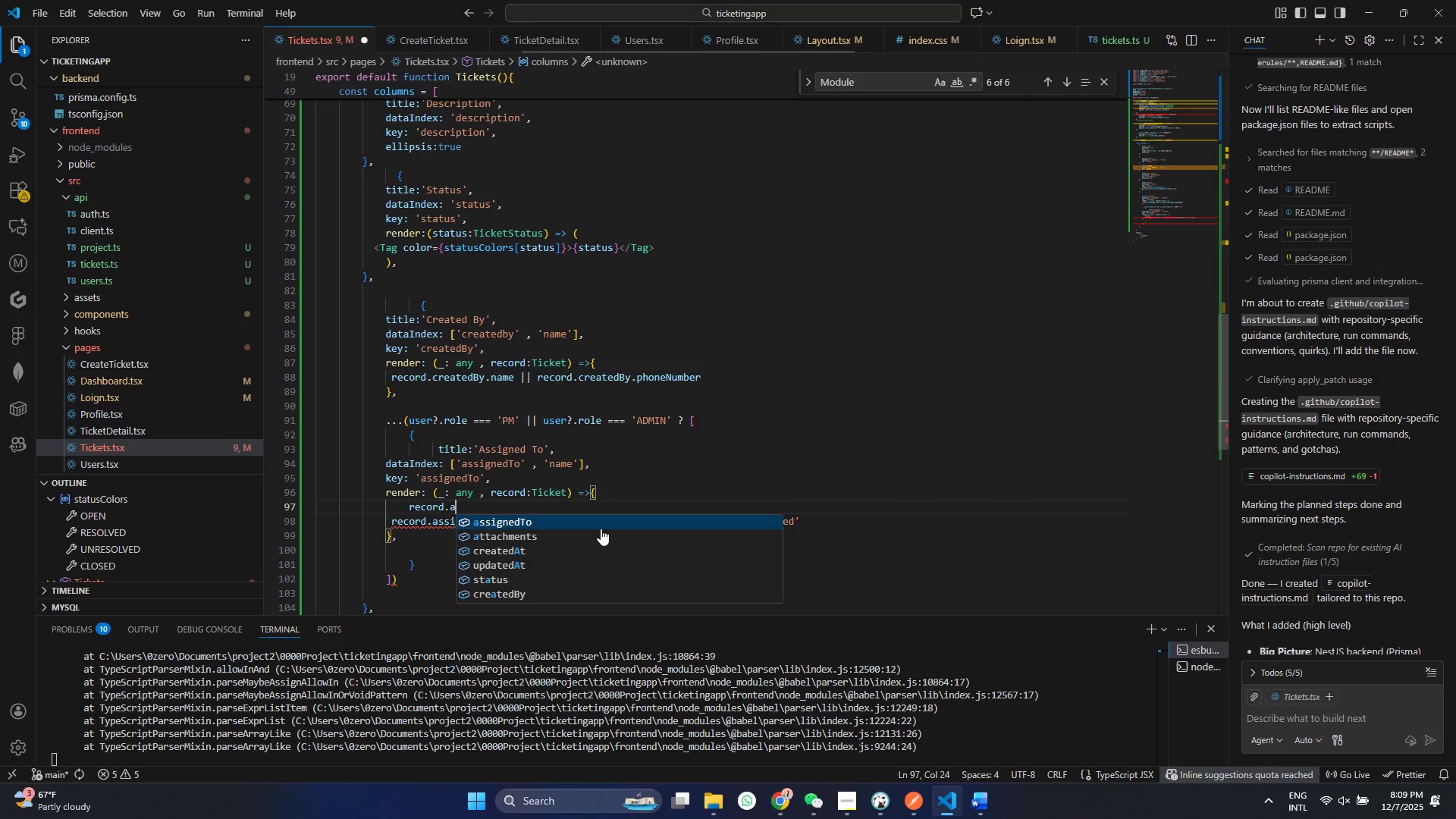 
type(.ads)
 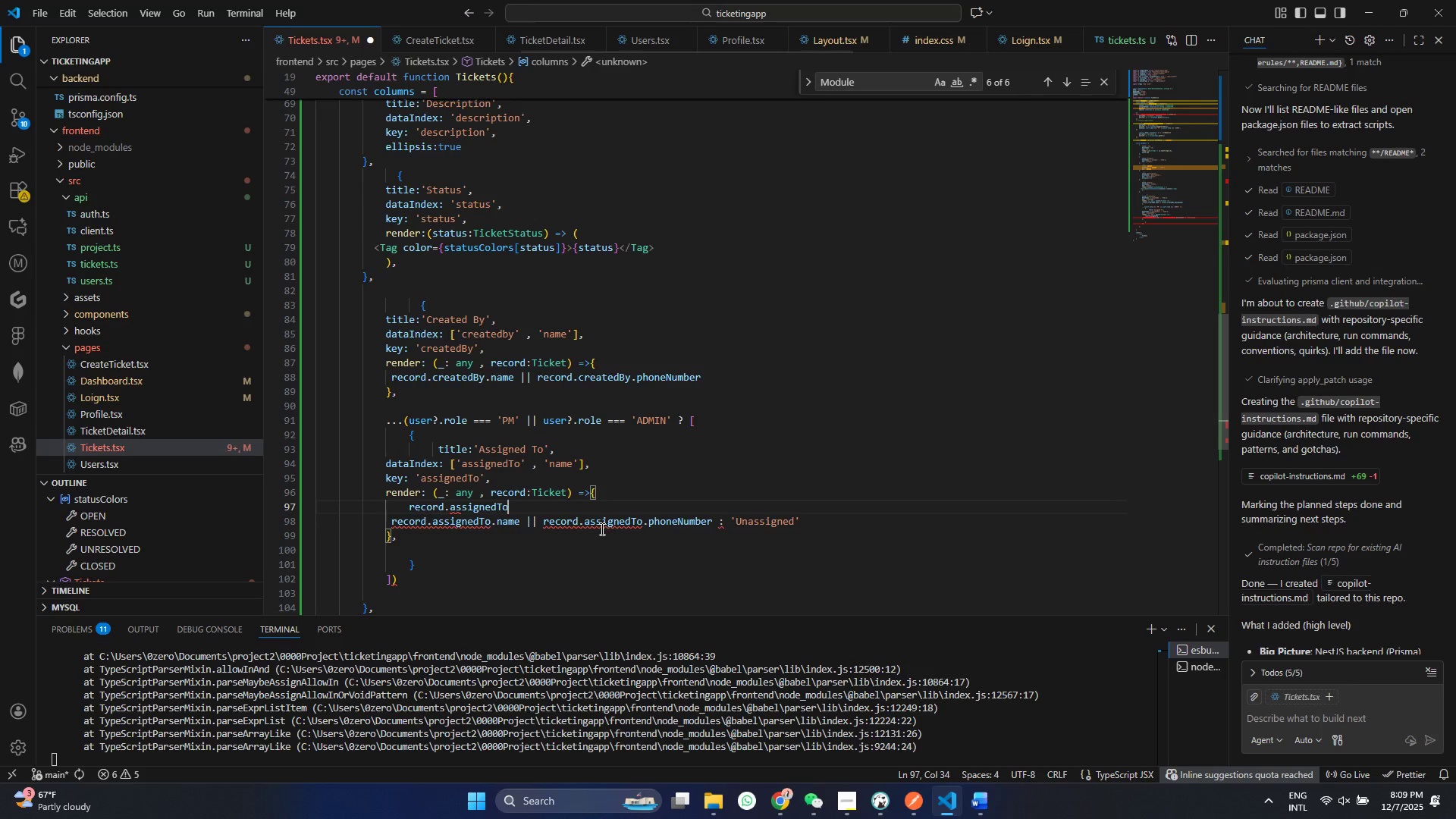 
key(Enter)
 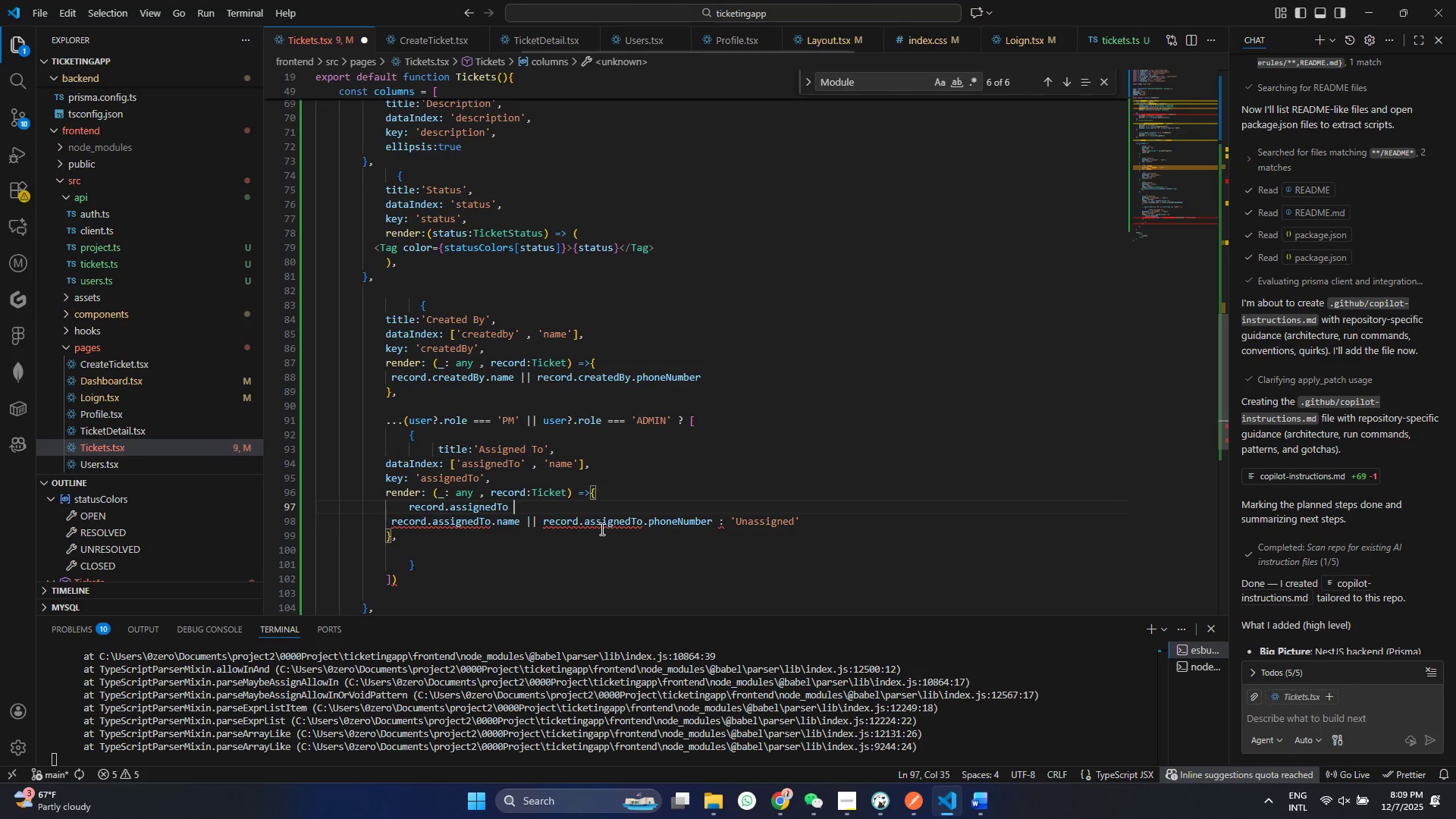 
key(Space)
 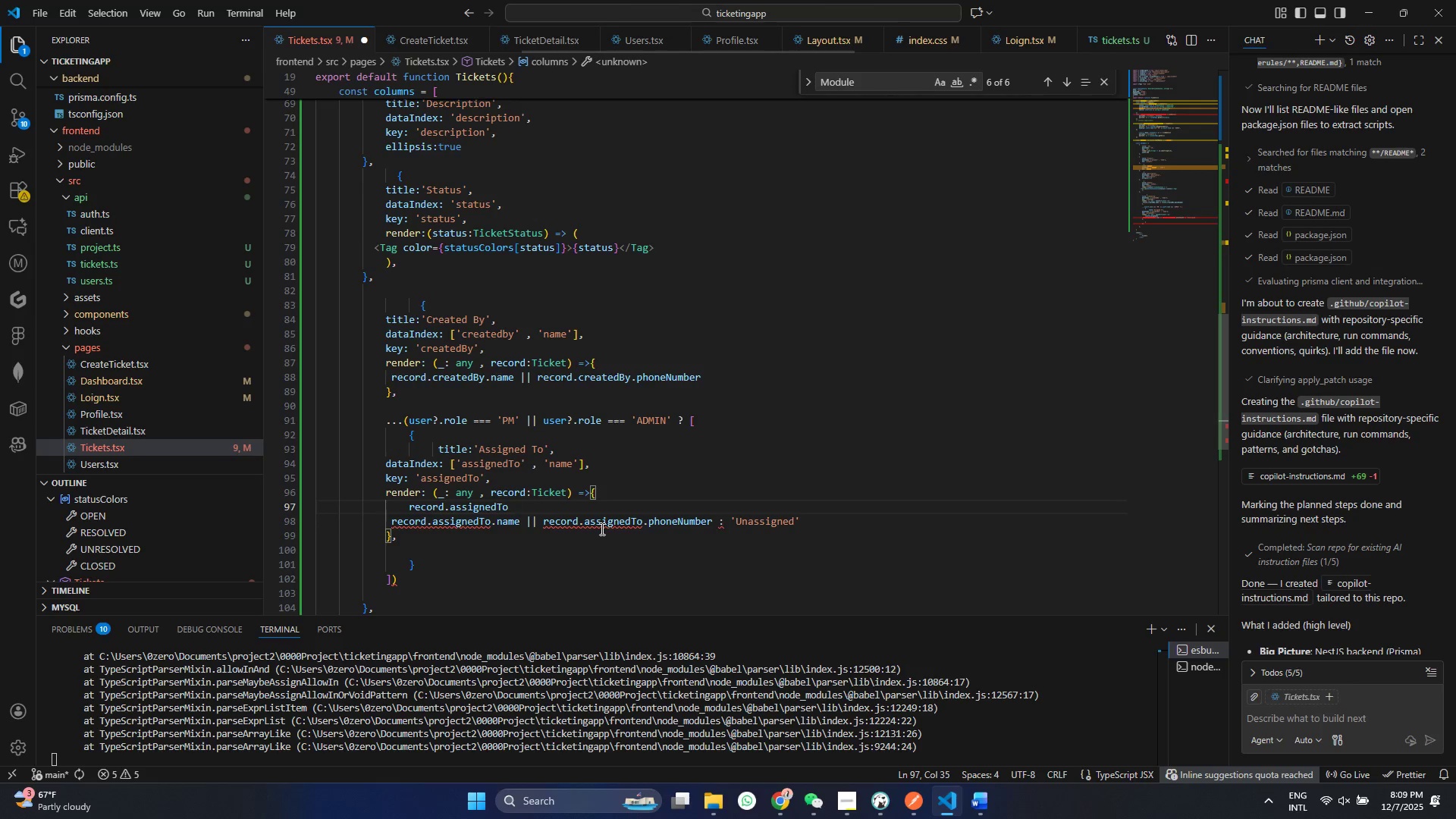 
key(Shift+Slash)
 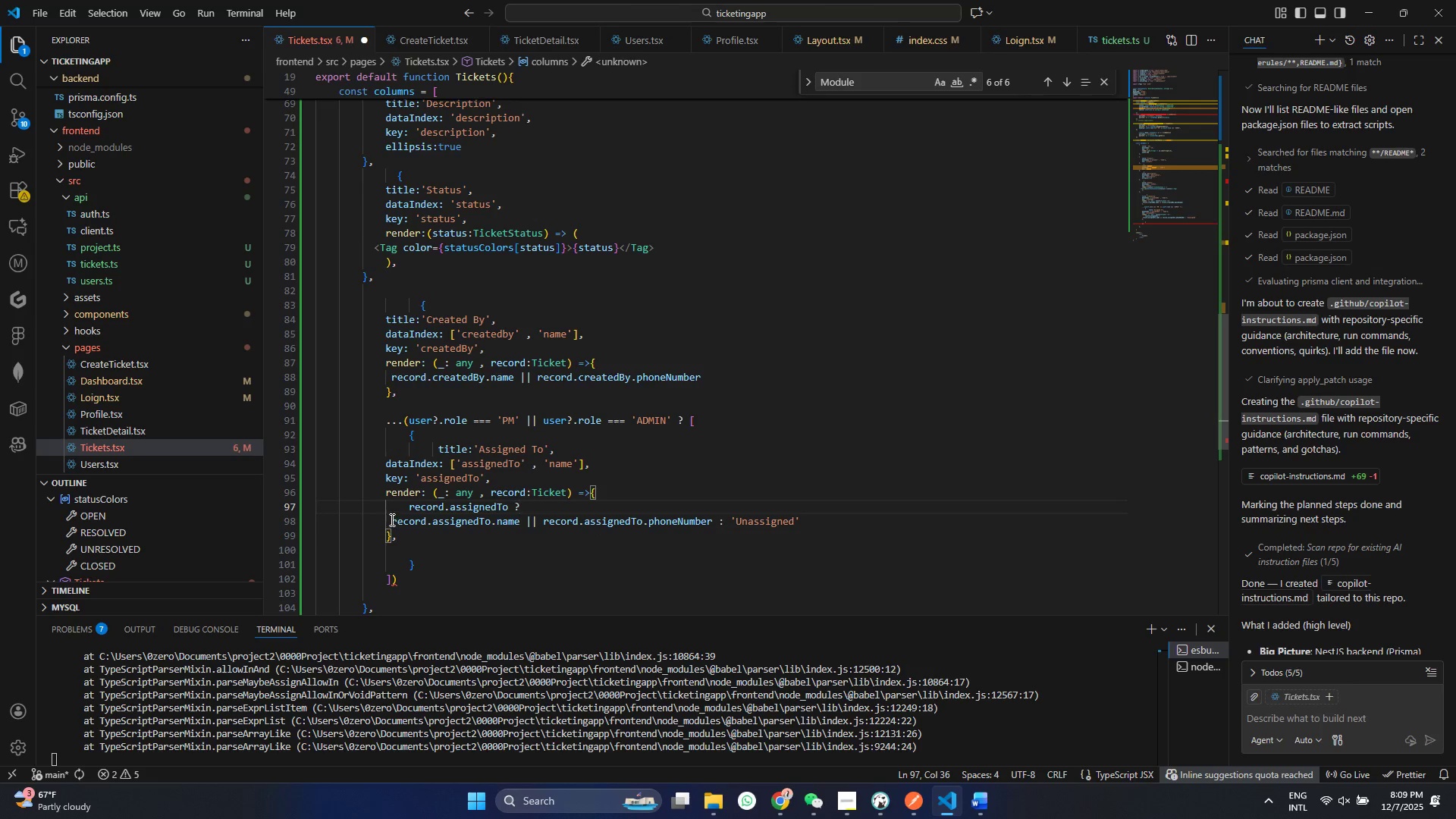 
left_click([391, 519])
 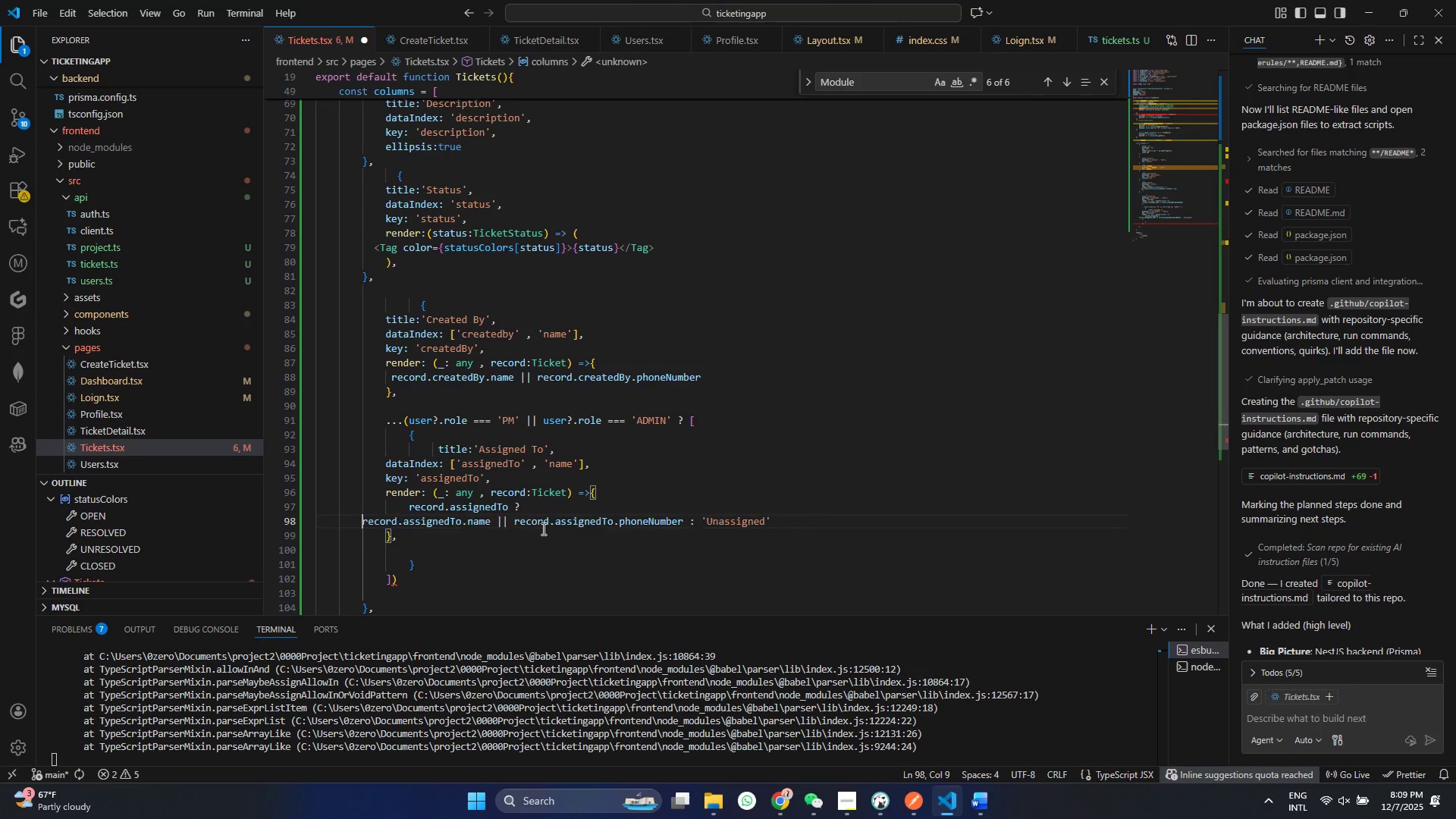 
key(Backspace)
 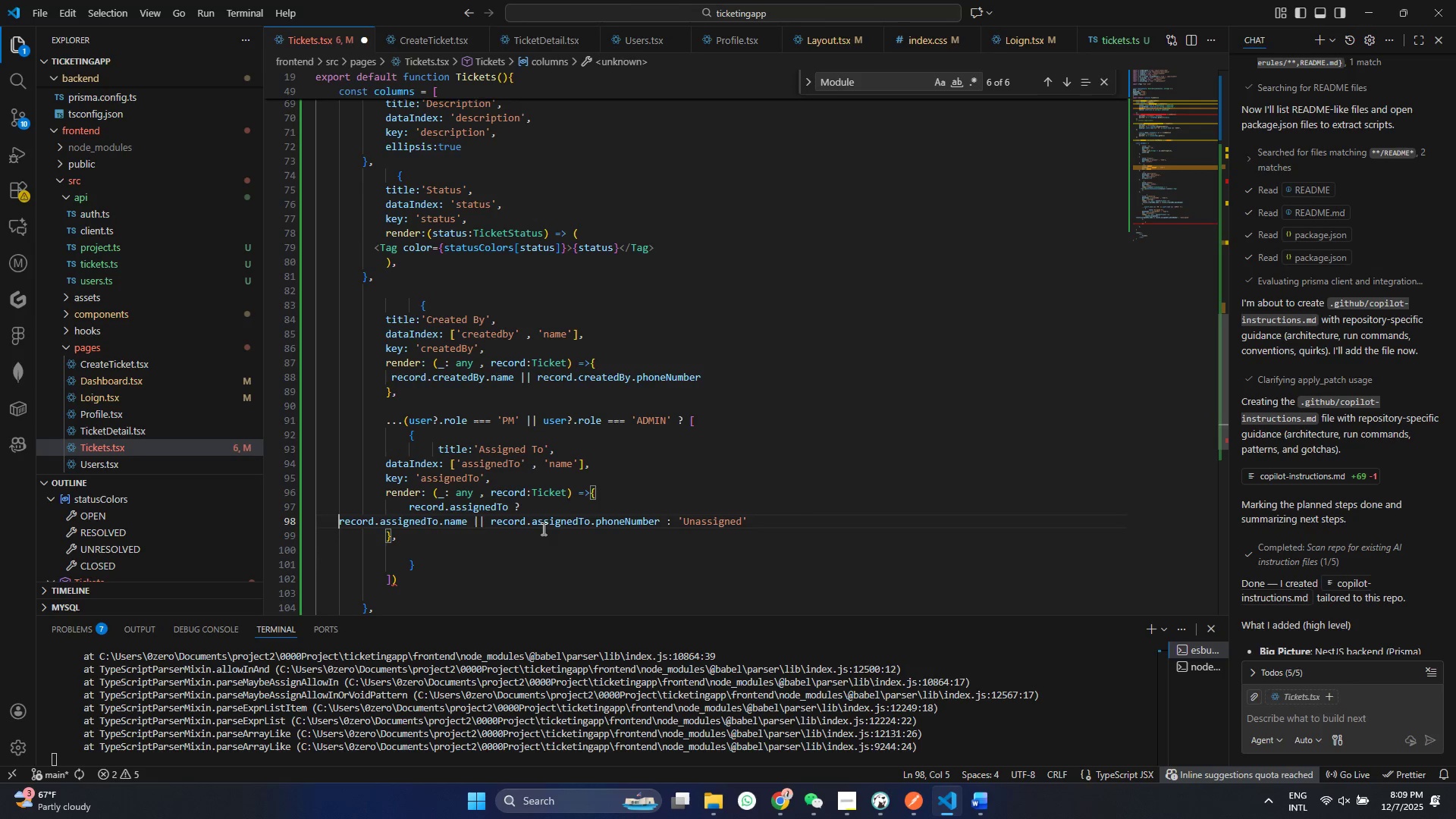 
key(Backspace)
 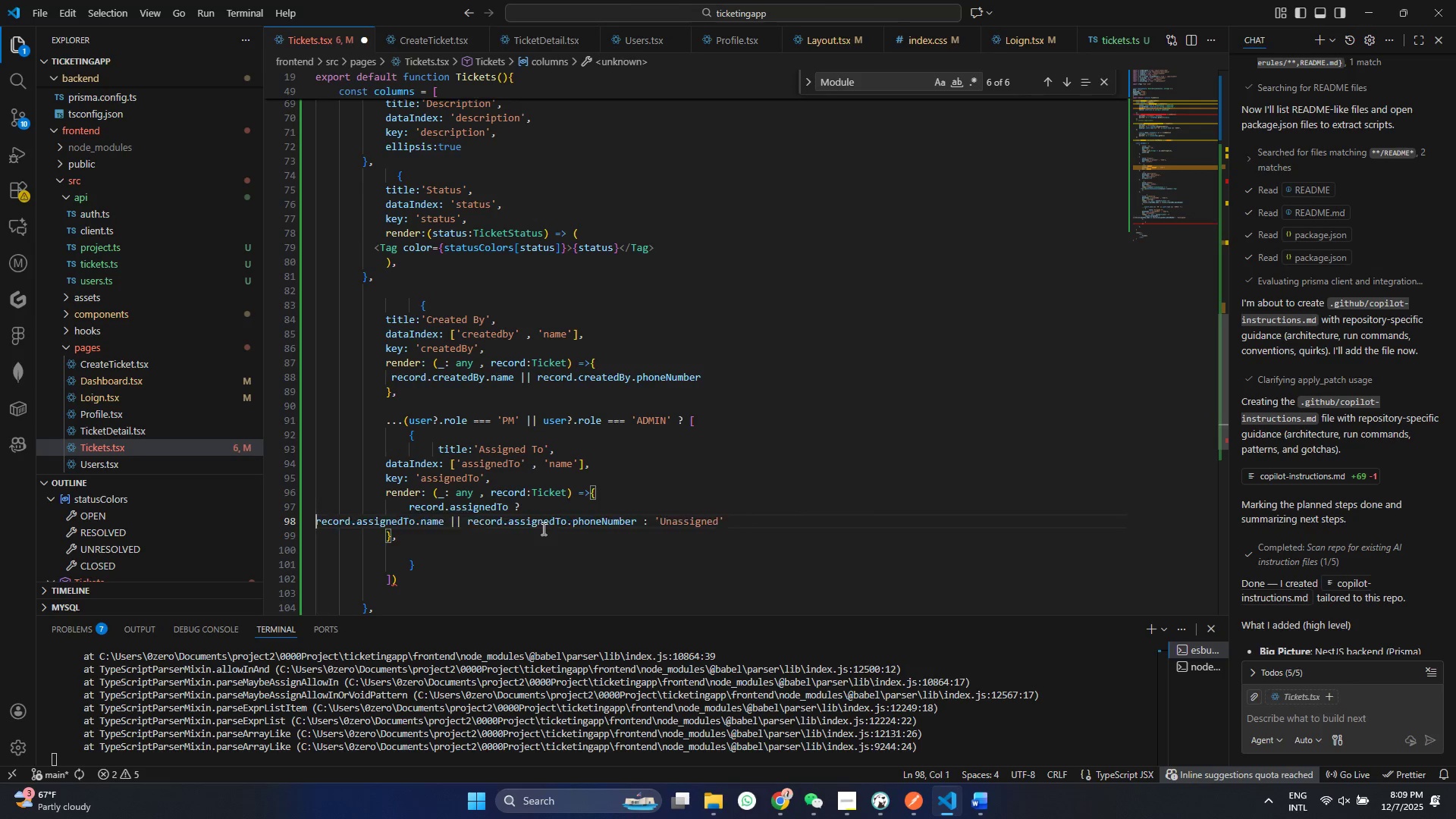 
key(Backspace)
 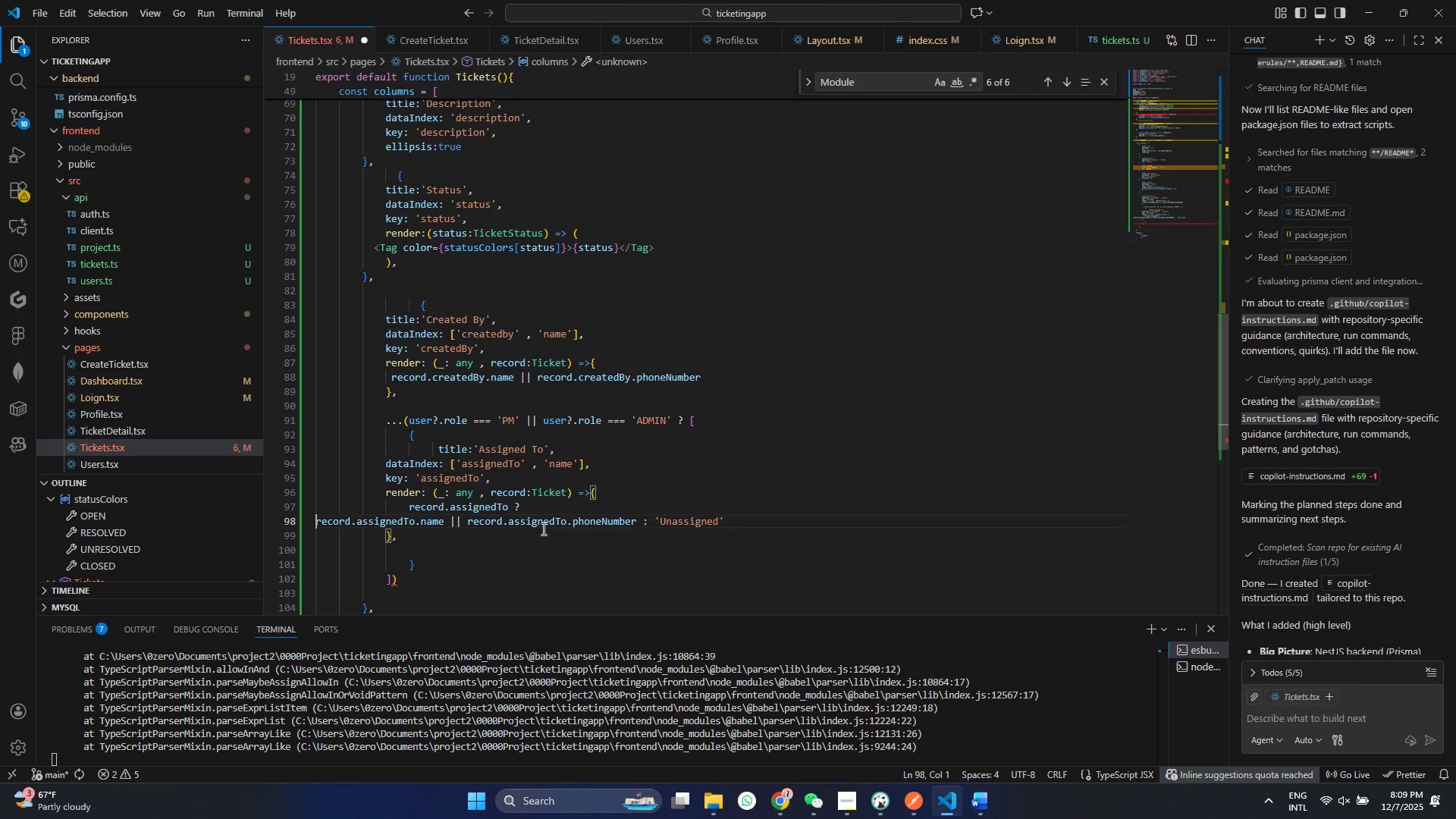 
key(Backspace)
 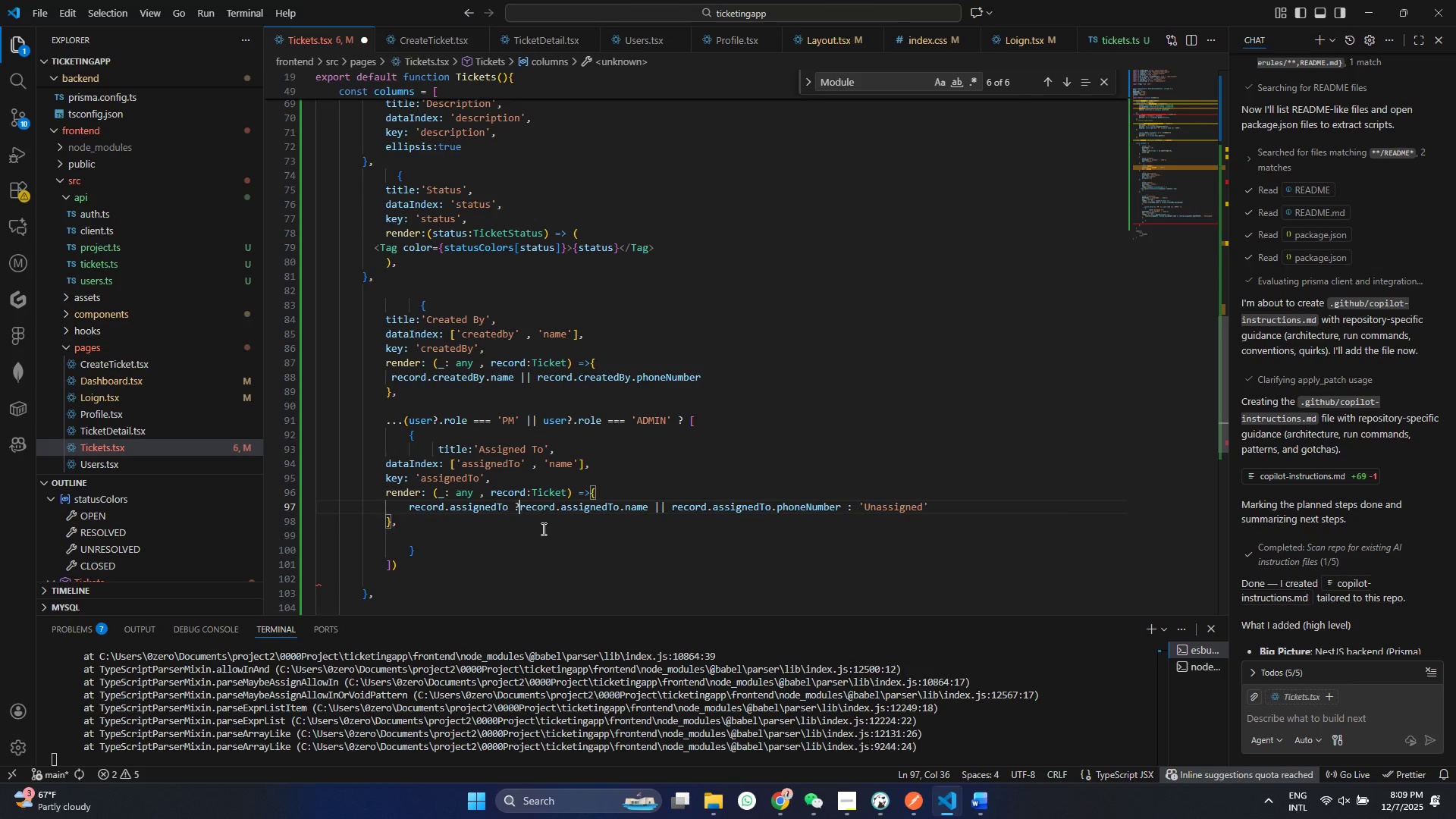 
key(Backspace)
 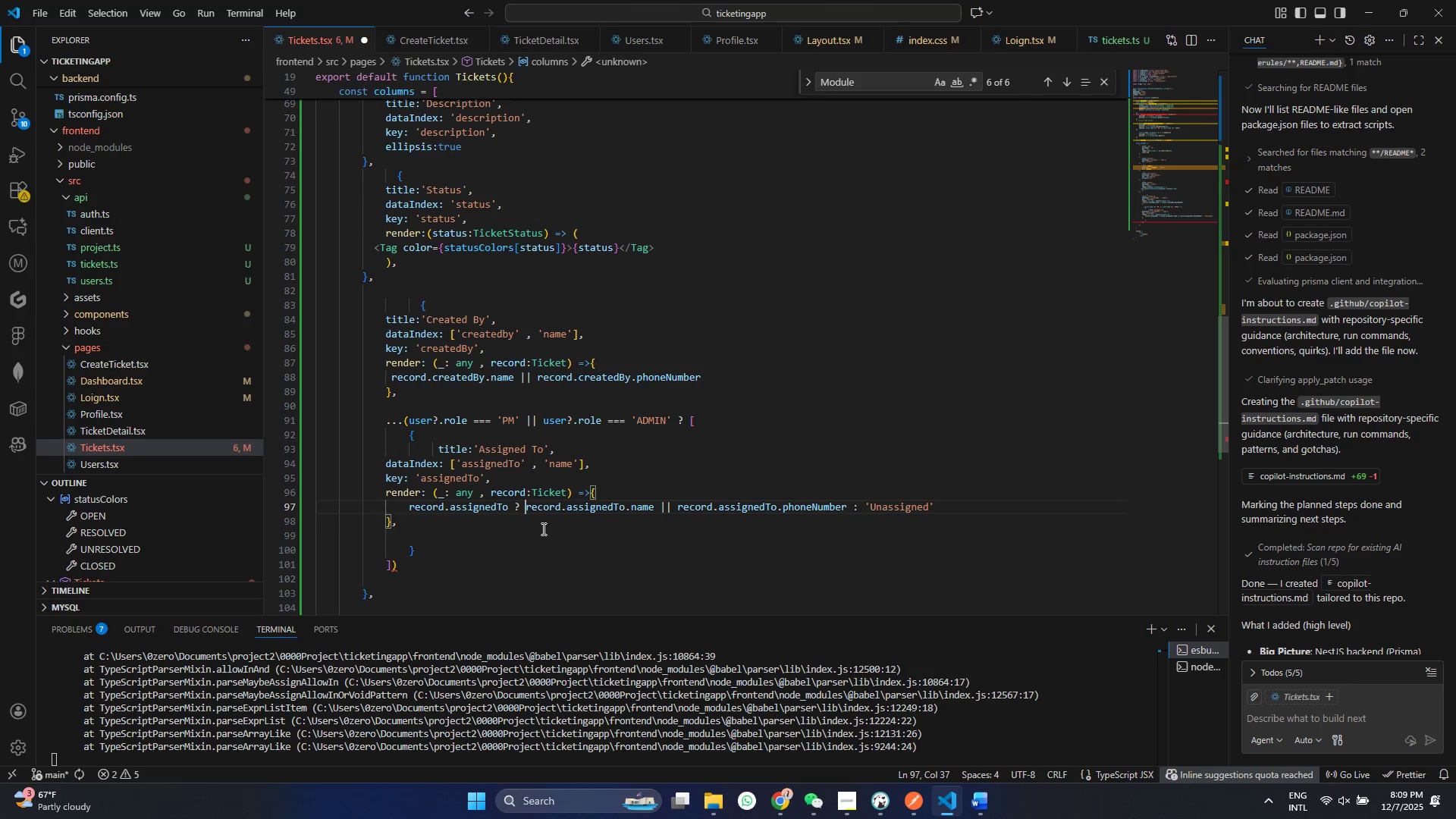 
key(Space)
 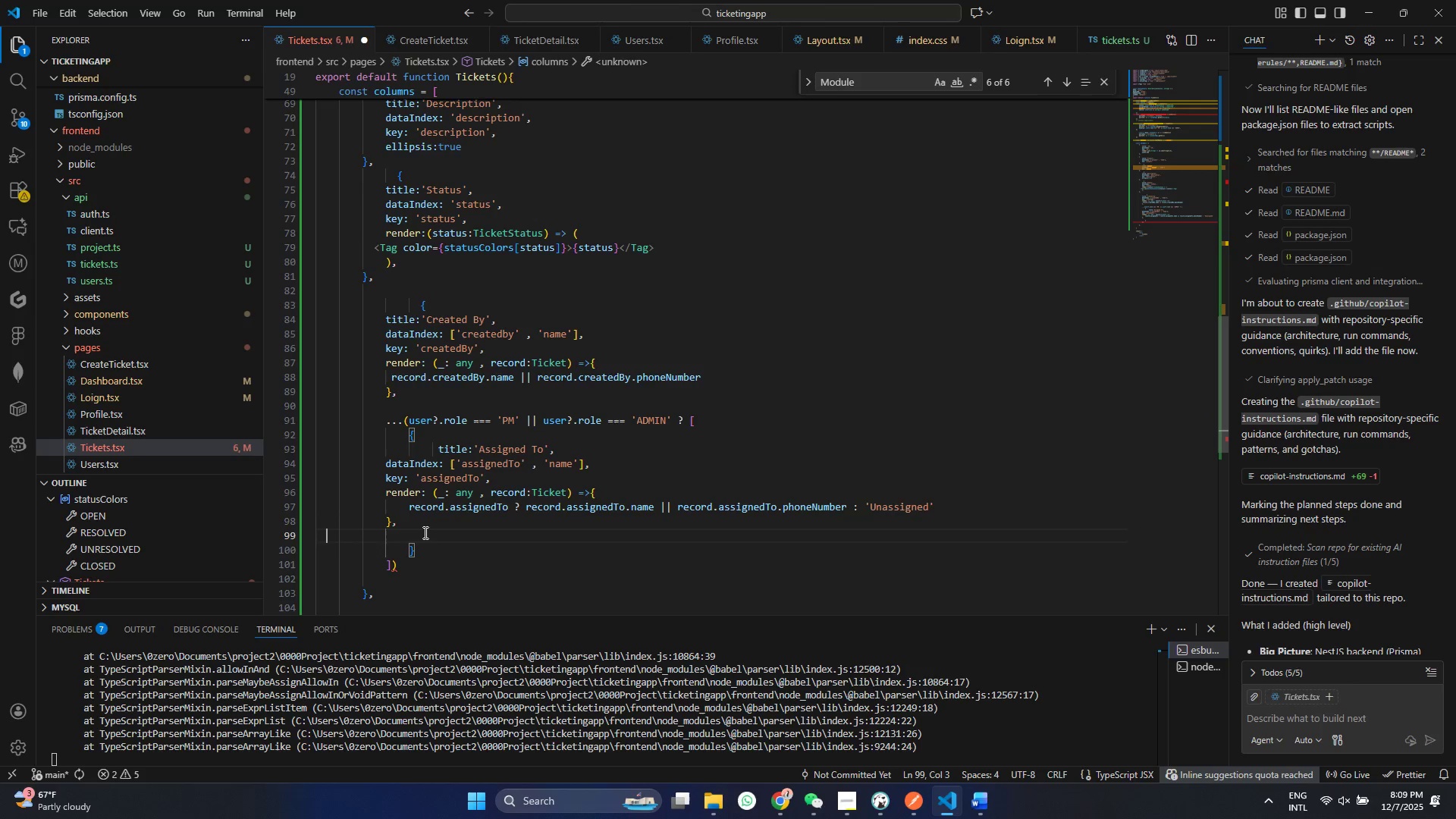 
left_click([424, 532])
 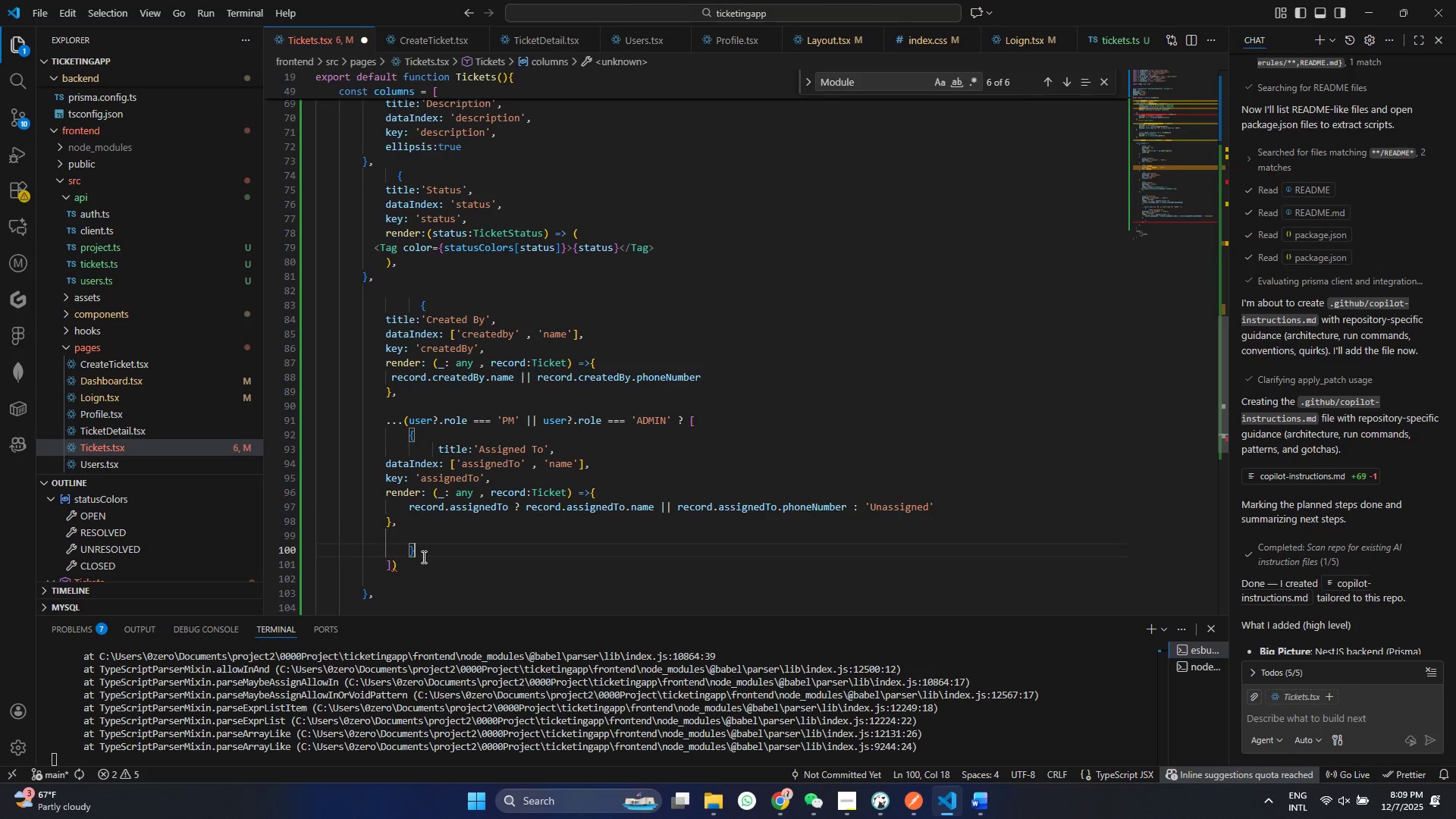 
double_click([422, 557])
 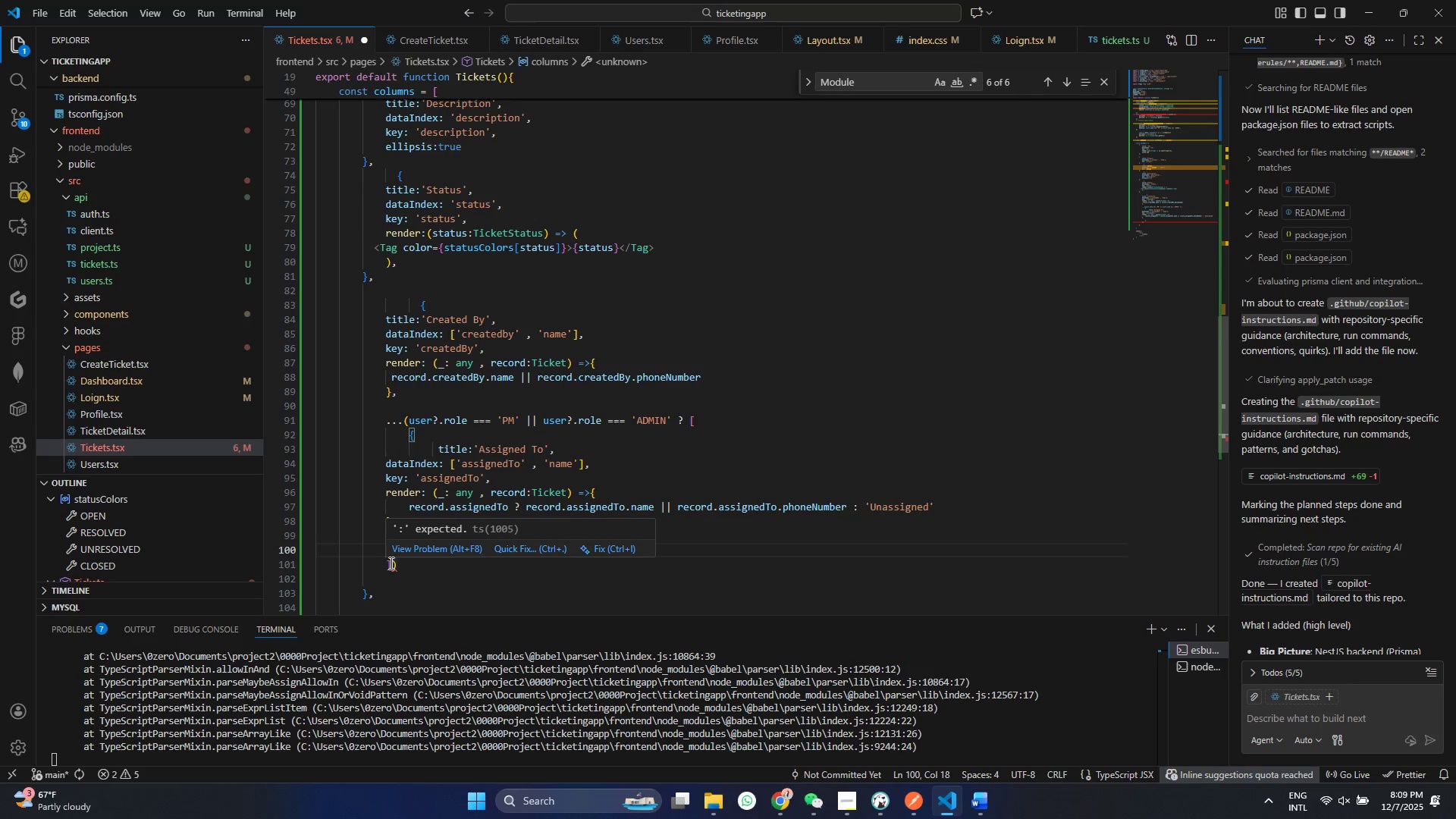 
wait(5.42)
 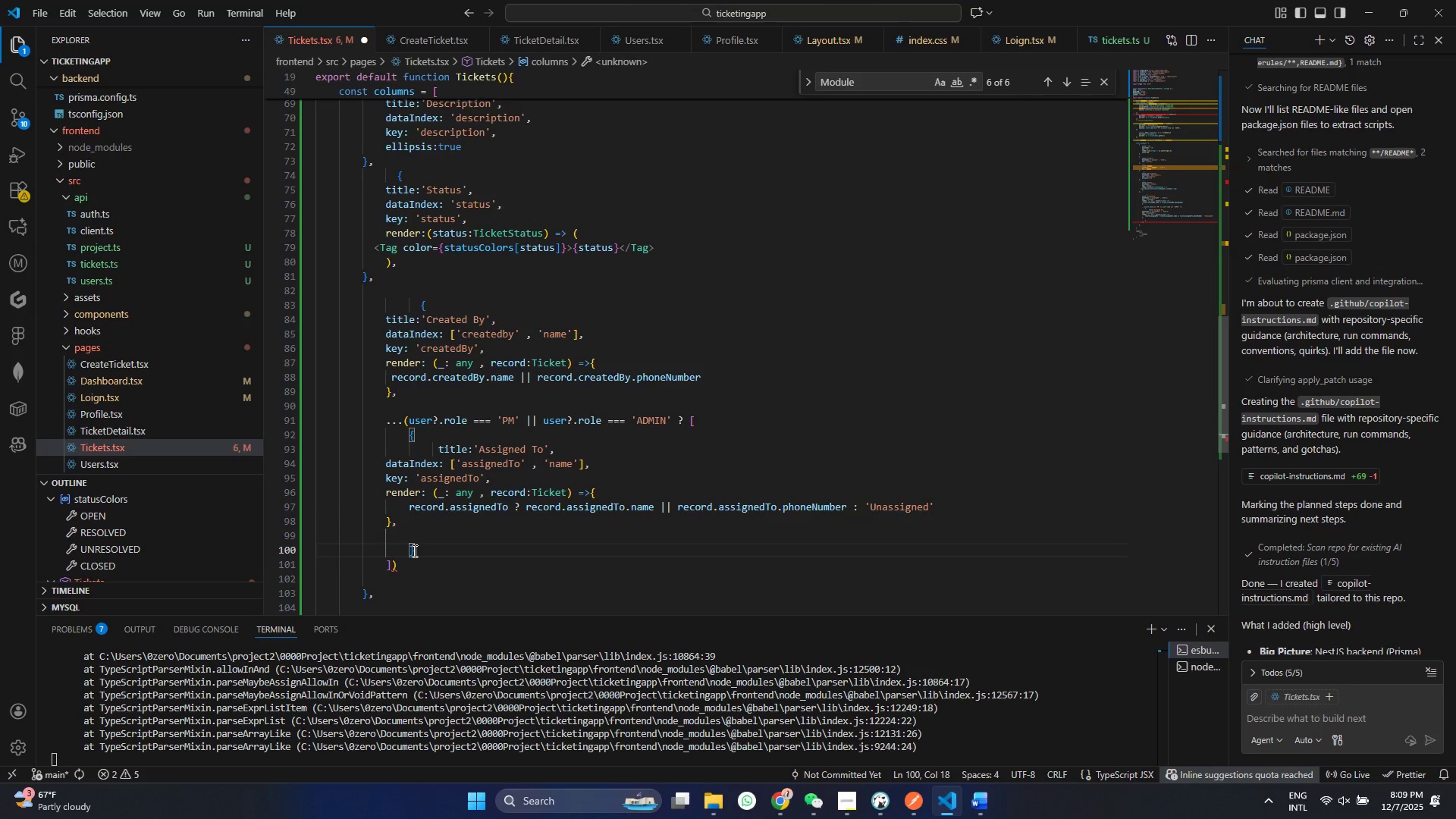 
left_click([390, 563])
 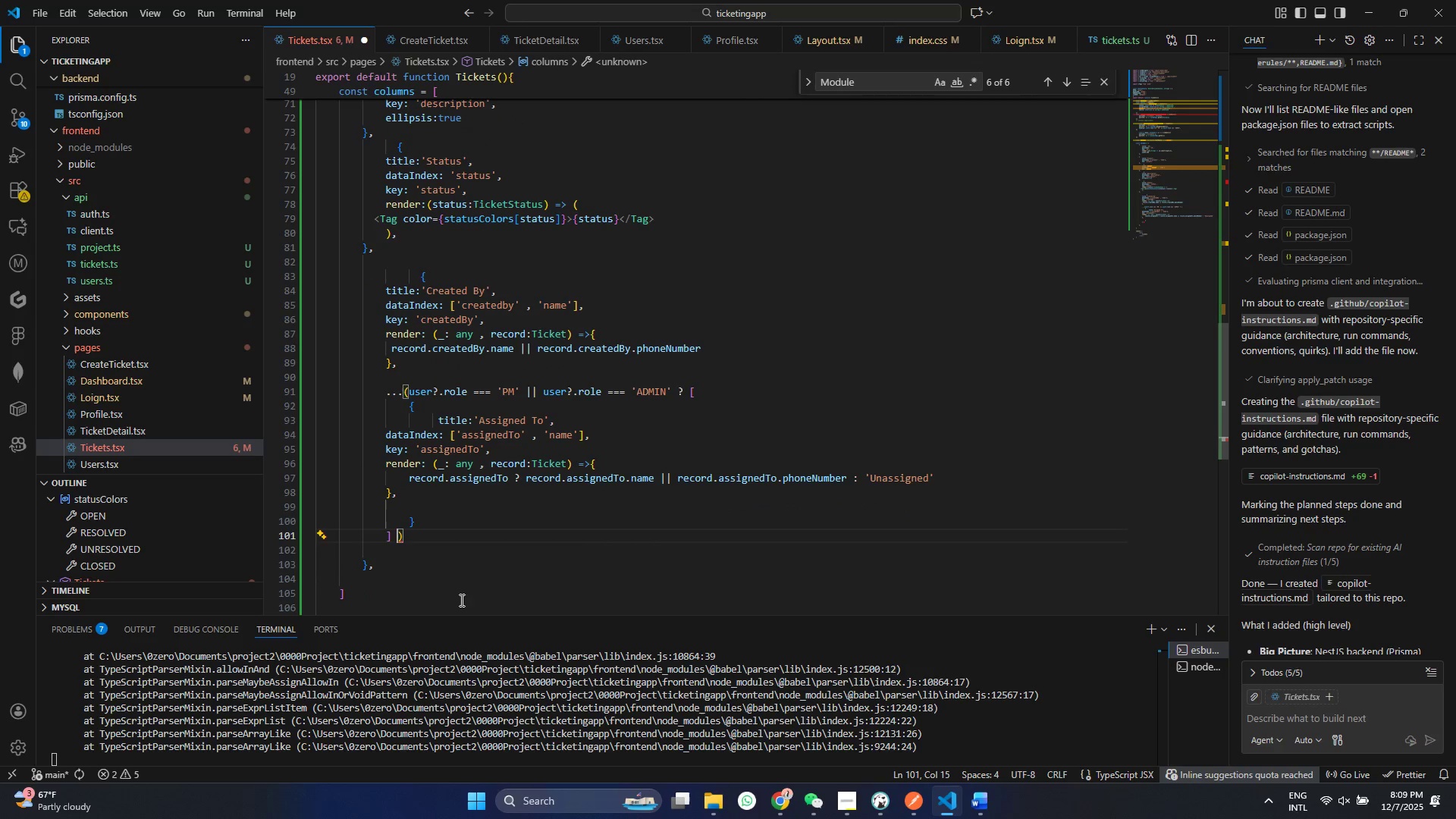 
key(Space)
 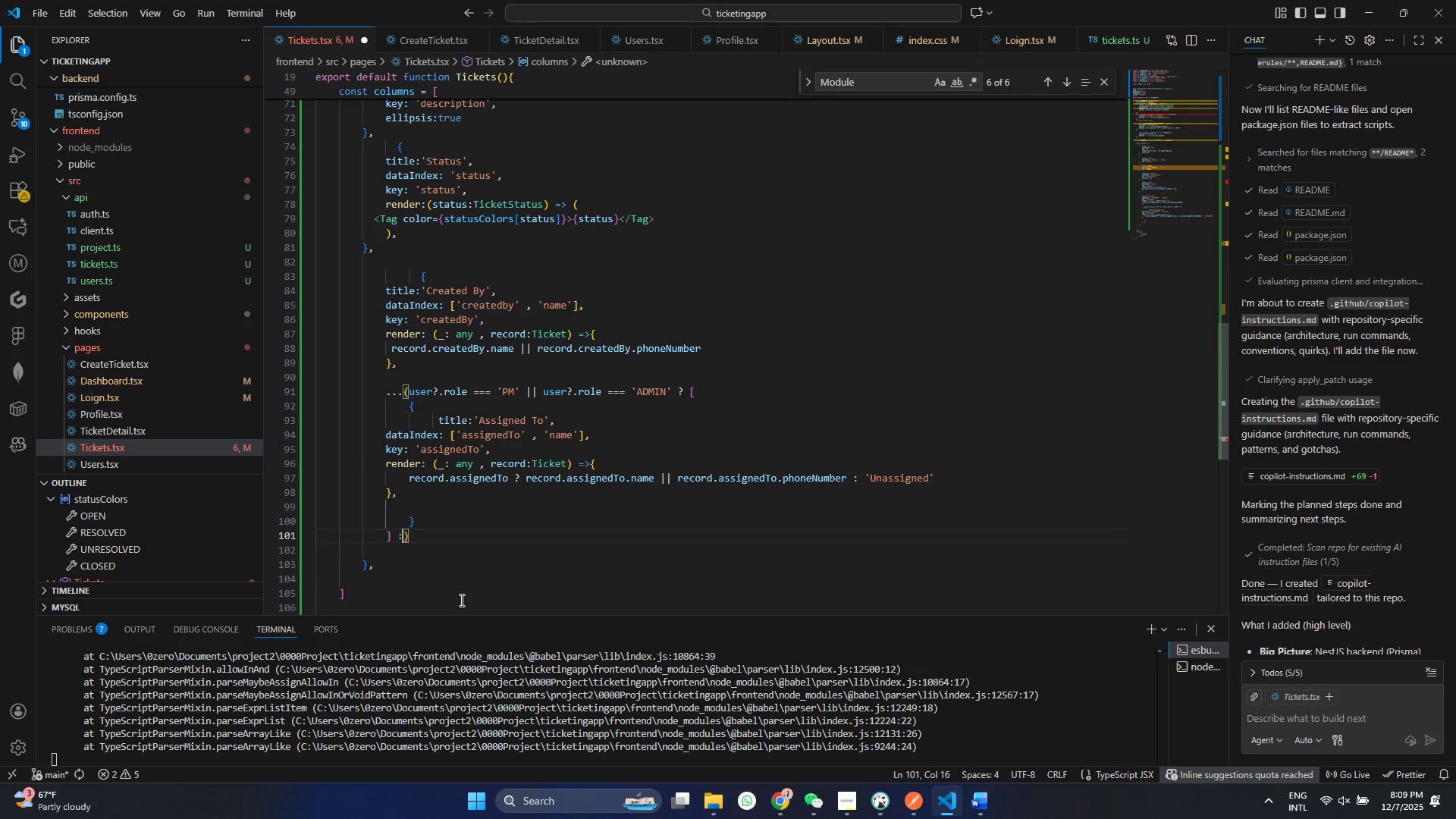 
key(Shift+Semicolon)
 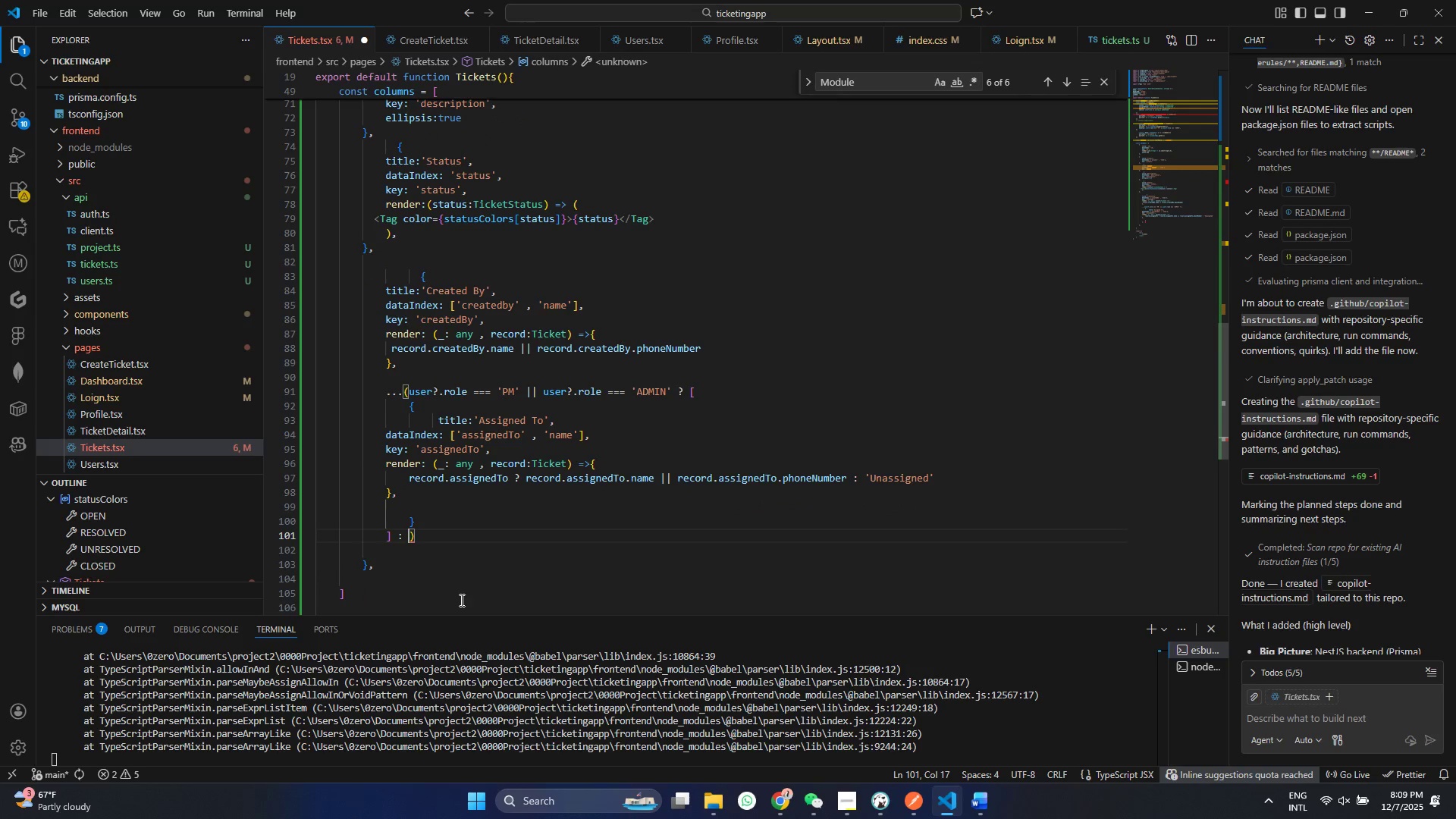 
key(Shift+Space)
 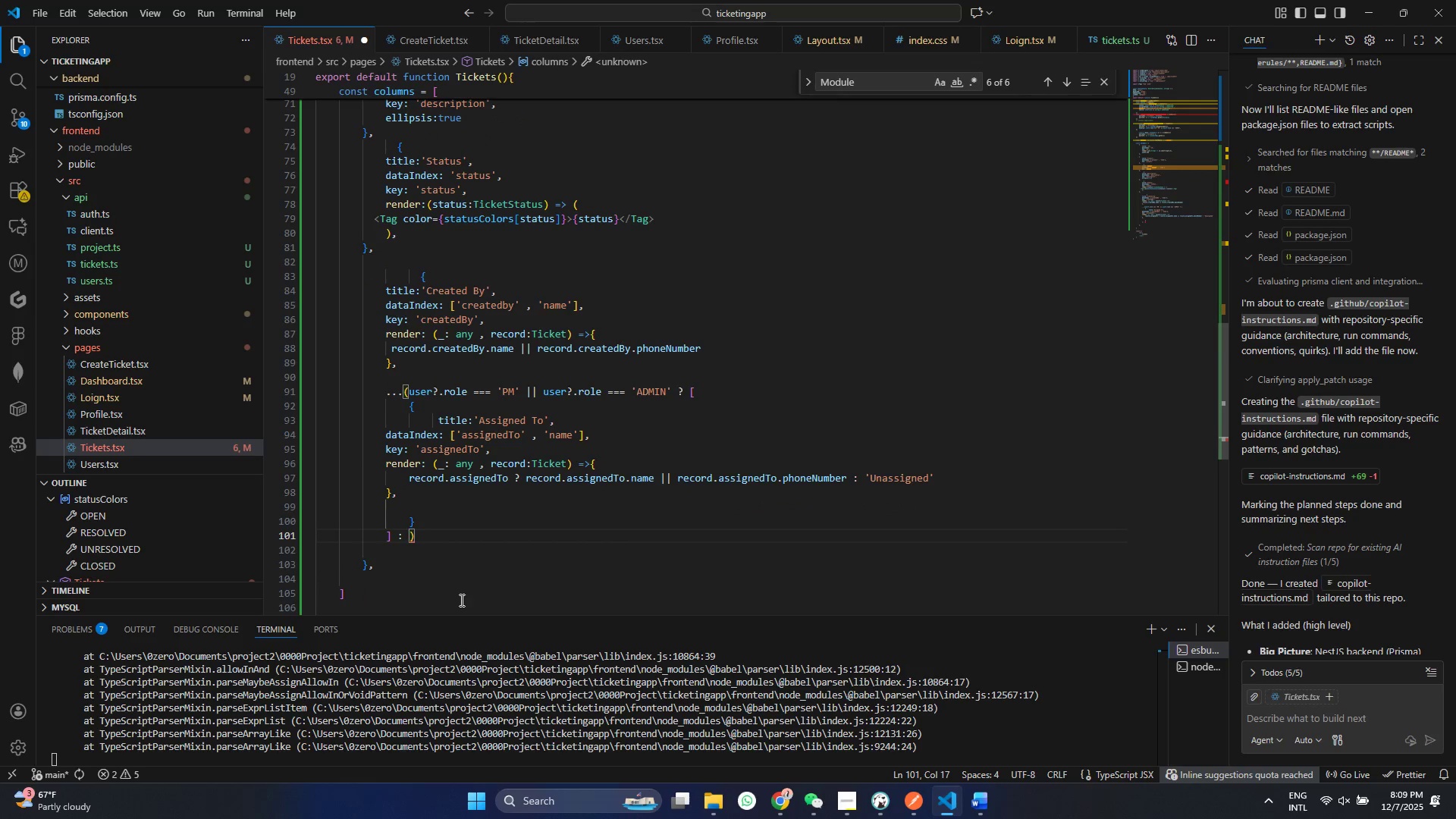 
key(Shift+ShiftRight)
 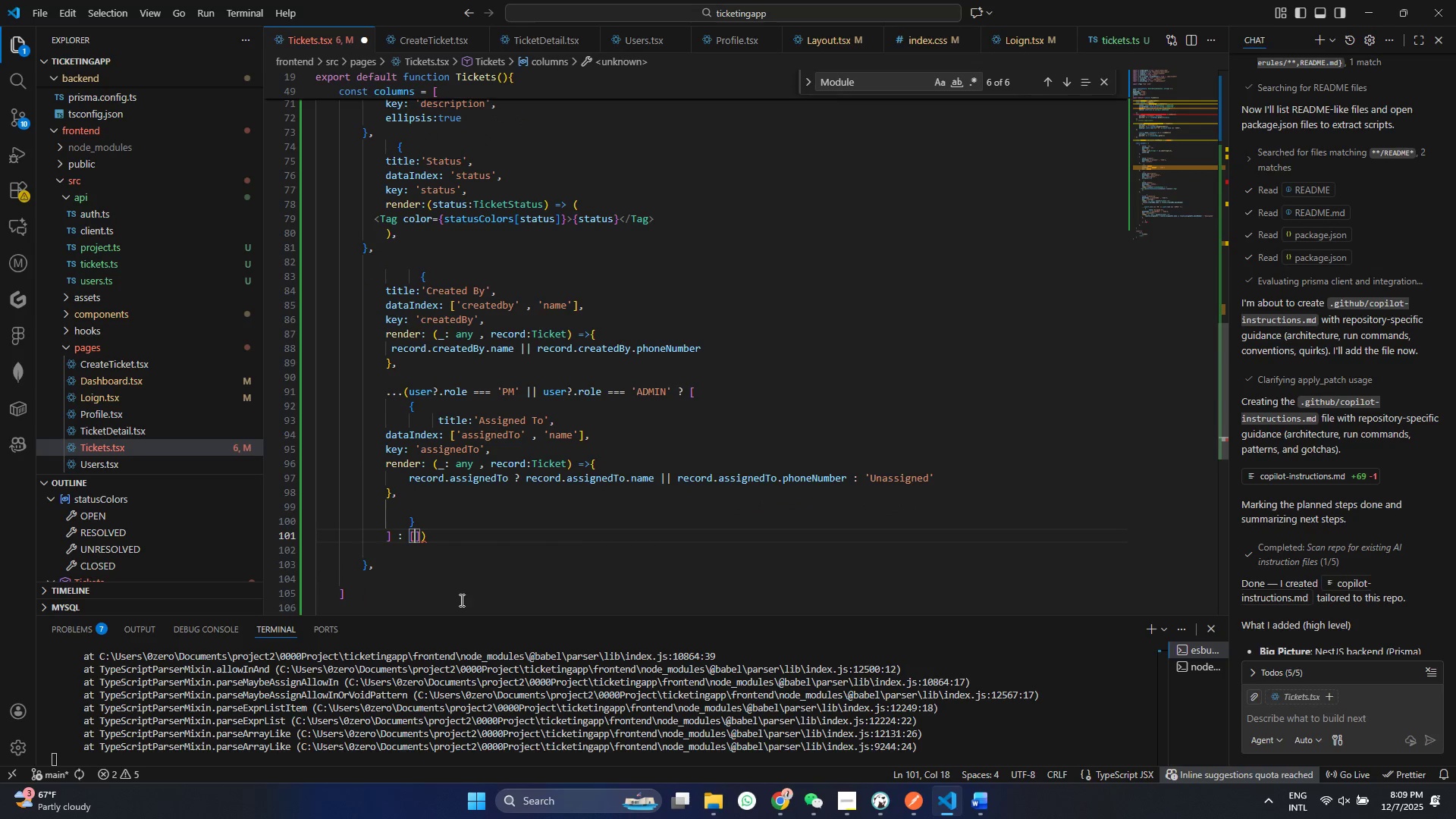 
key(BracketLeft)
 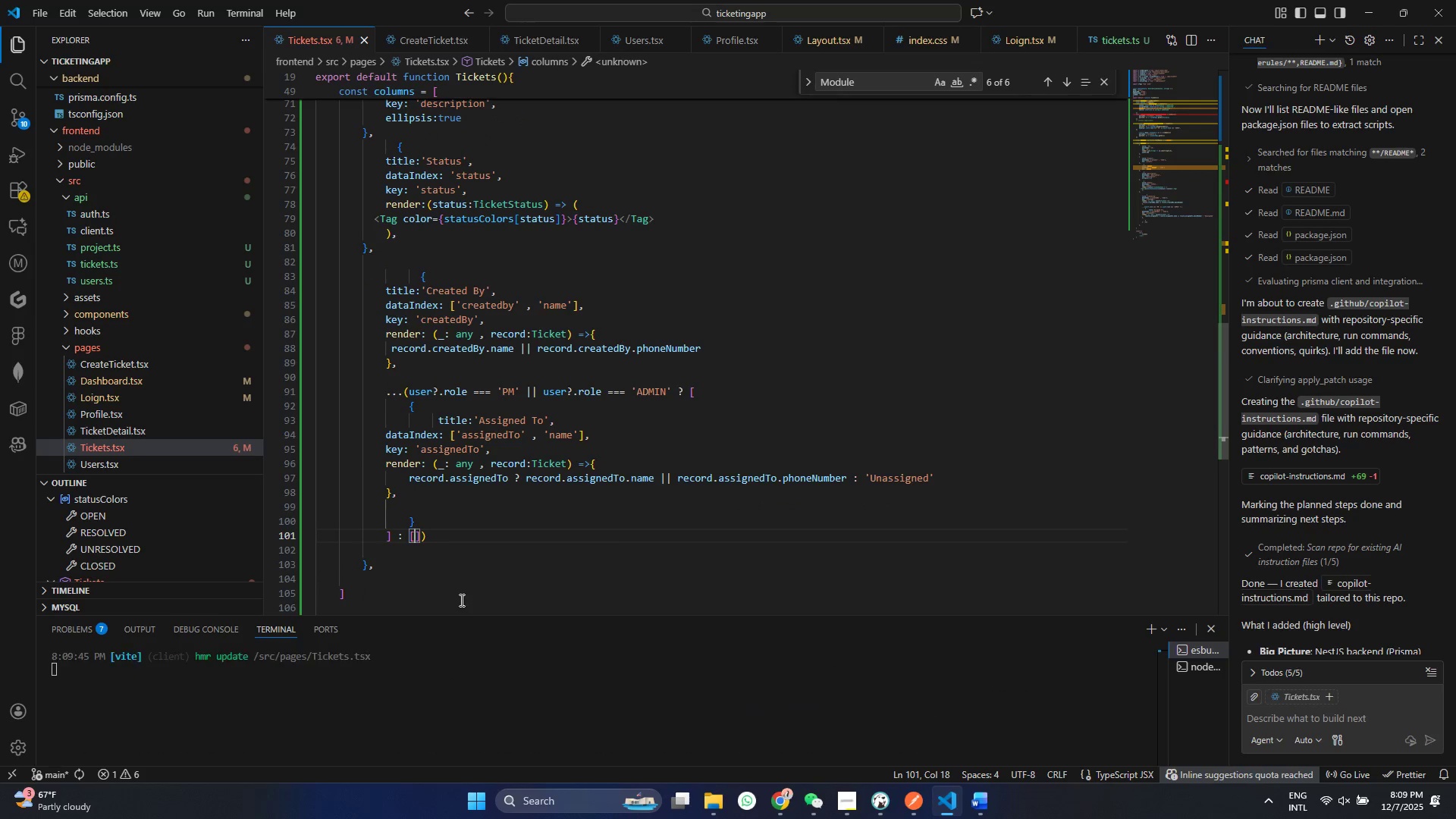 
key(Control+ControlLeft)
 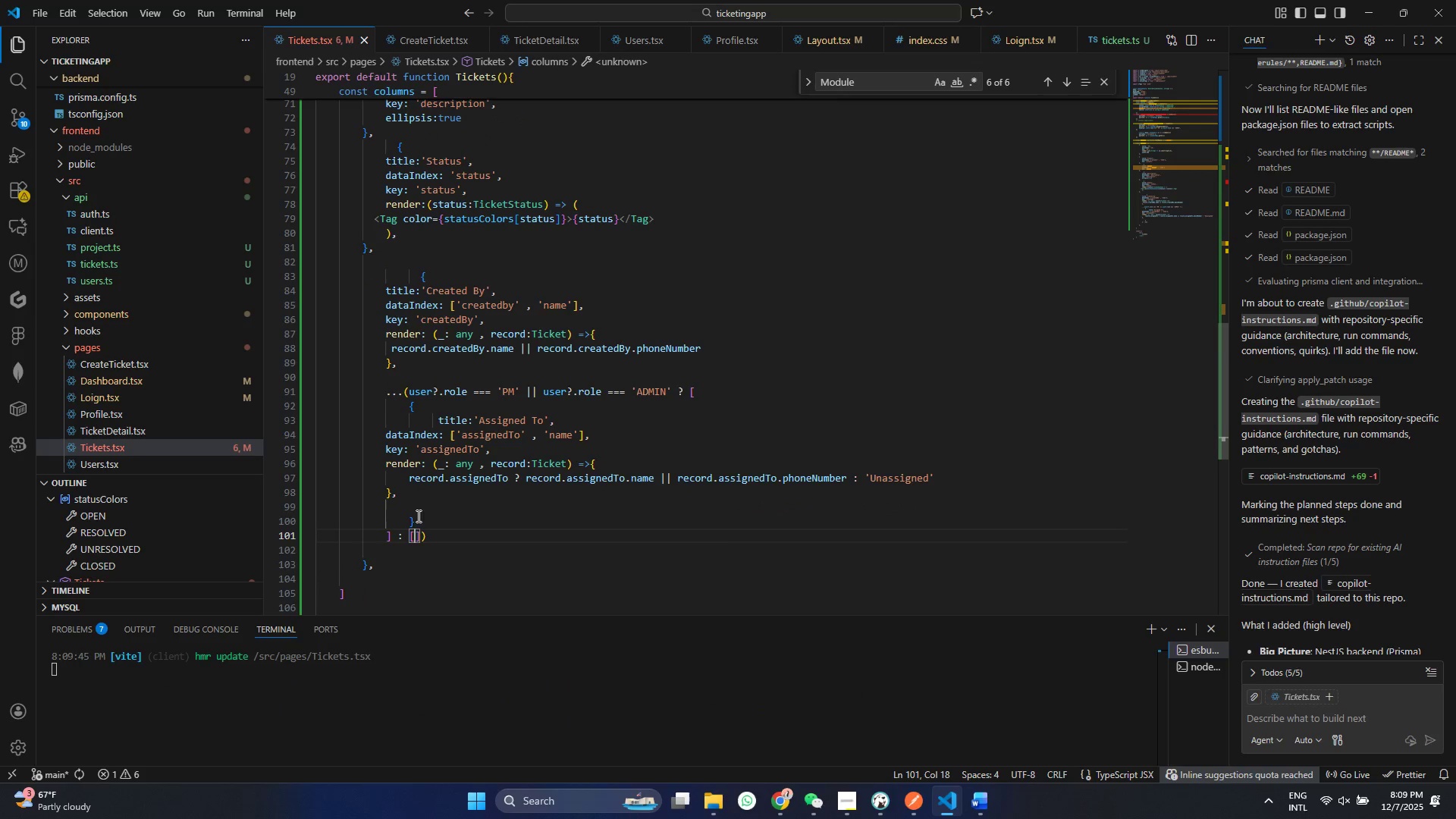 
key(Control+S)
 